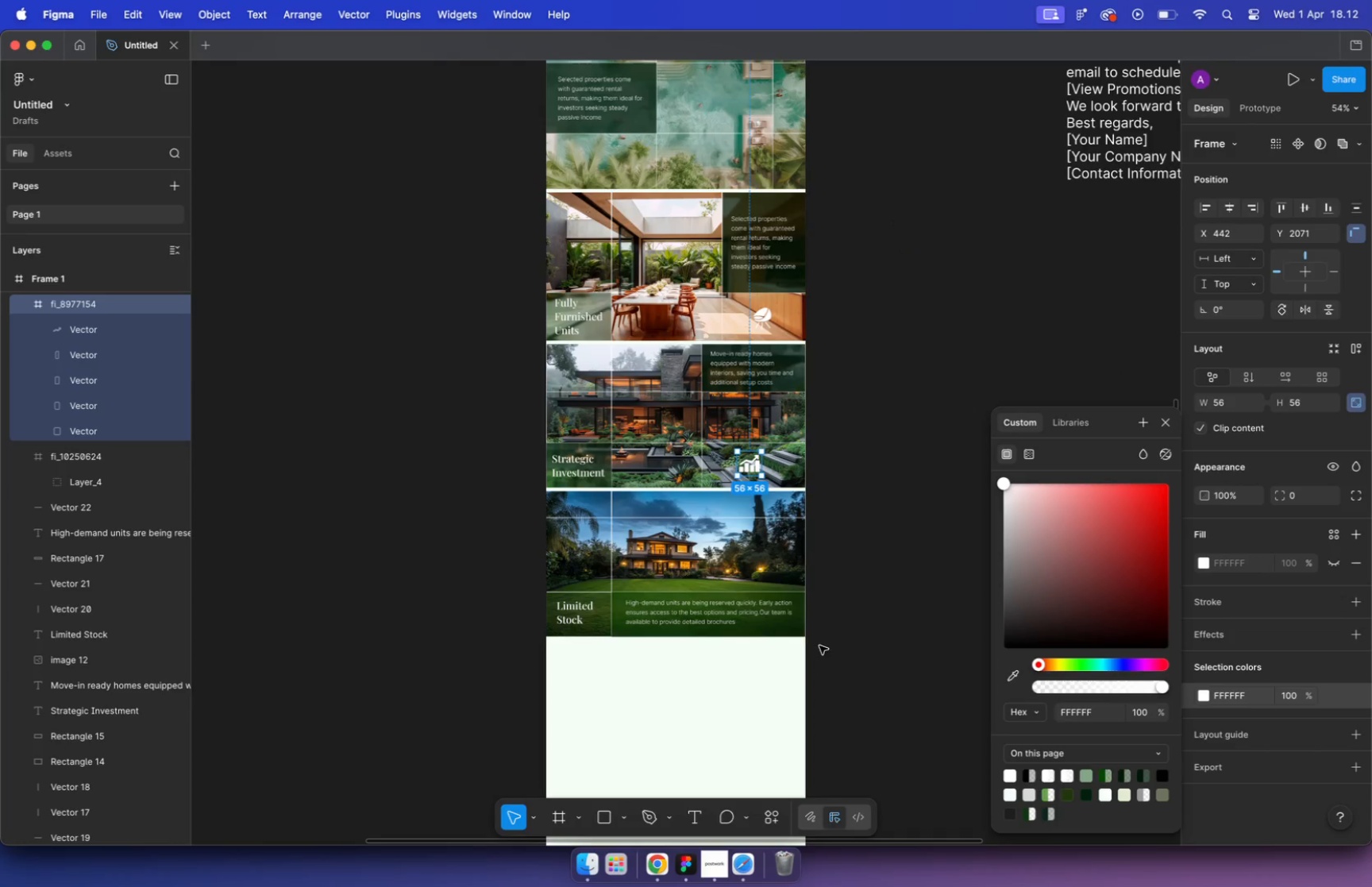 
wait(5.17)
 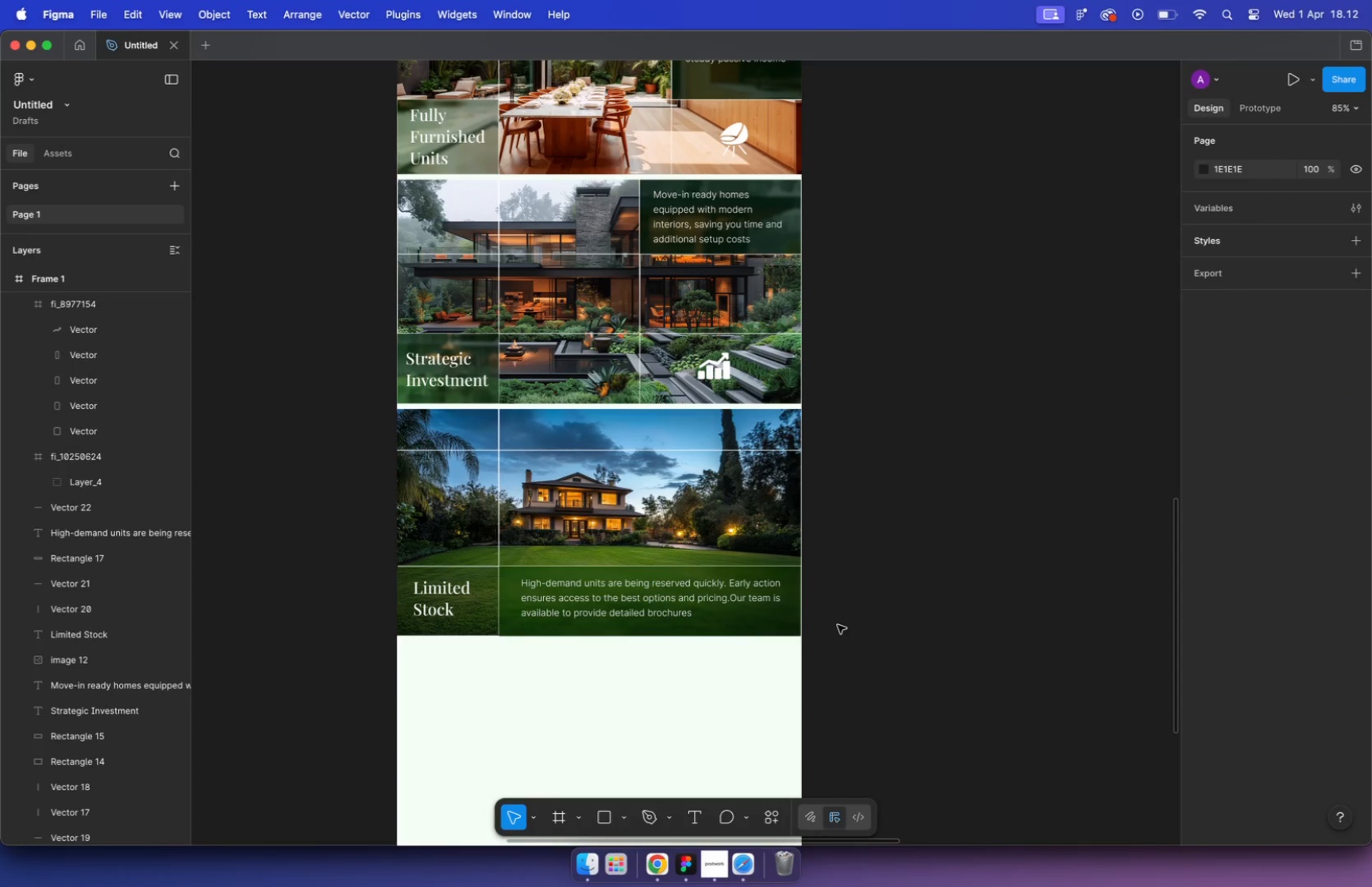 
left_click([661, 866])
 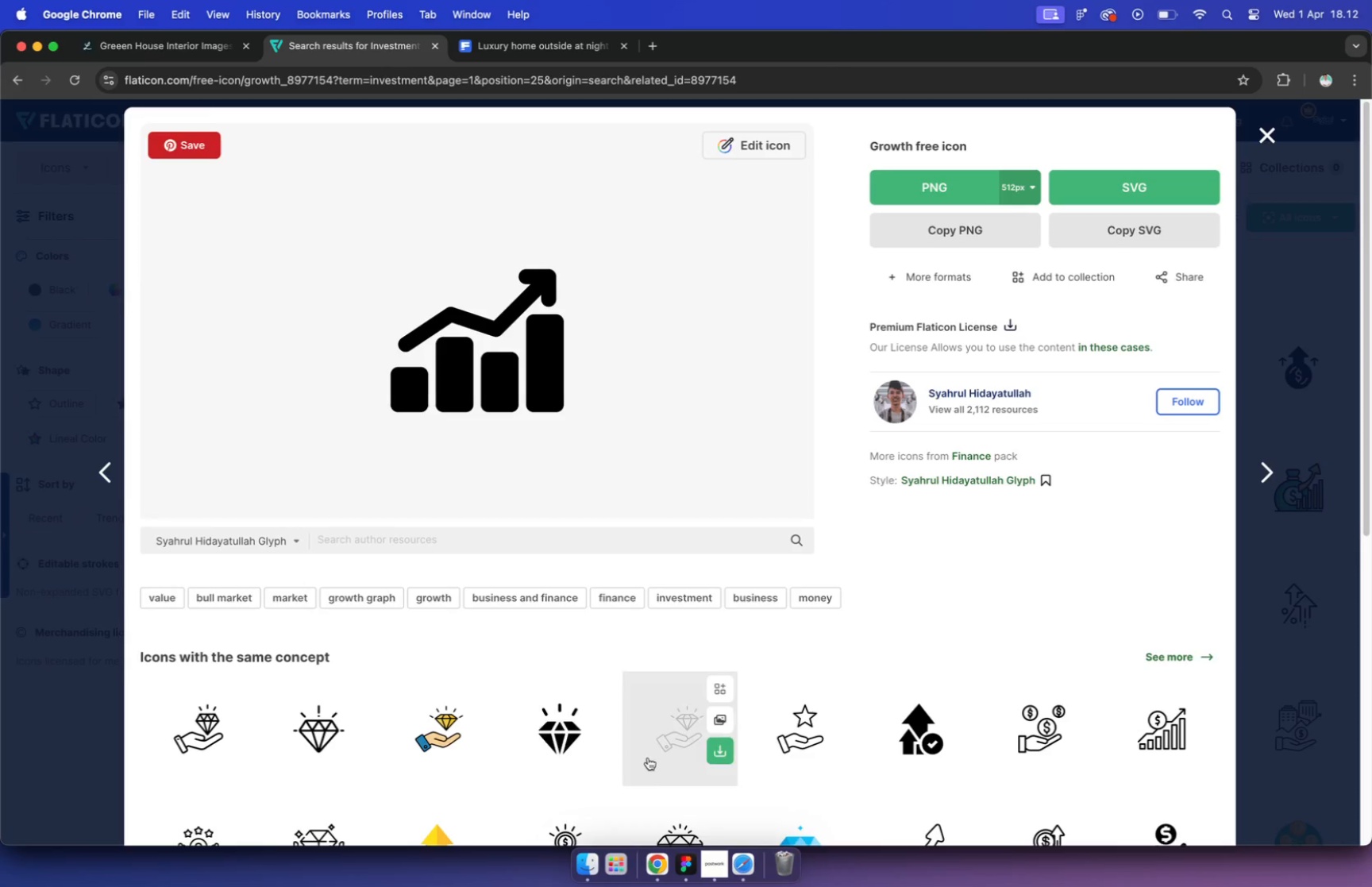 
left_click([1261, 144])
 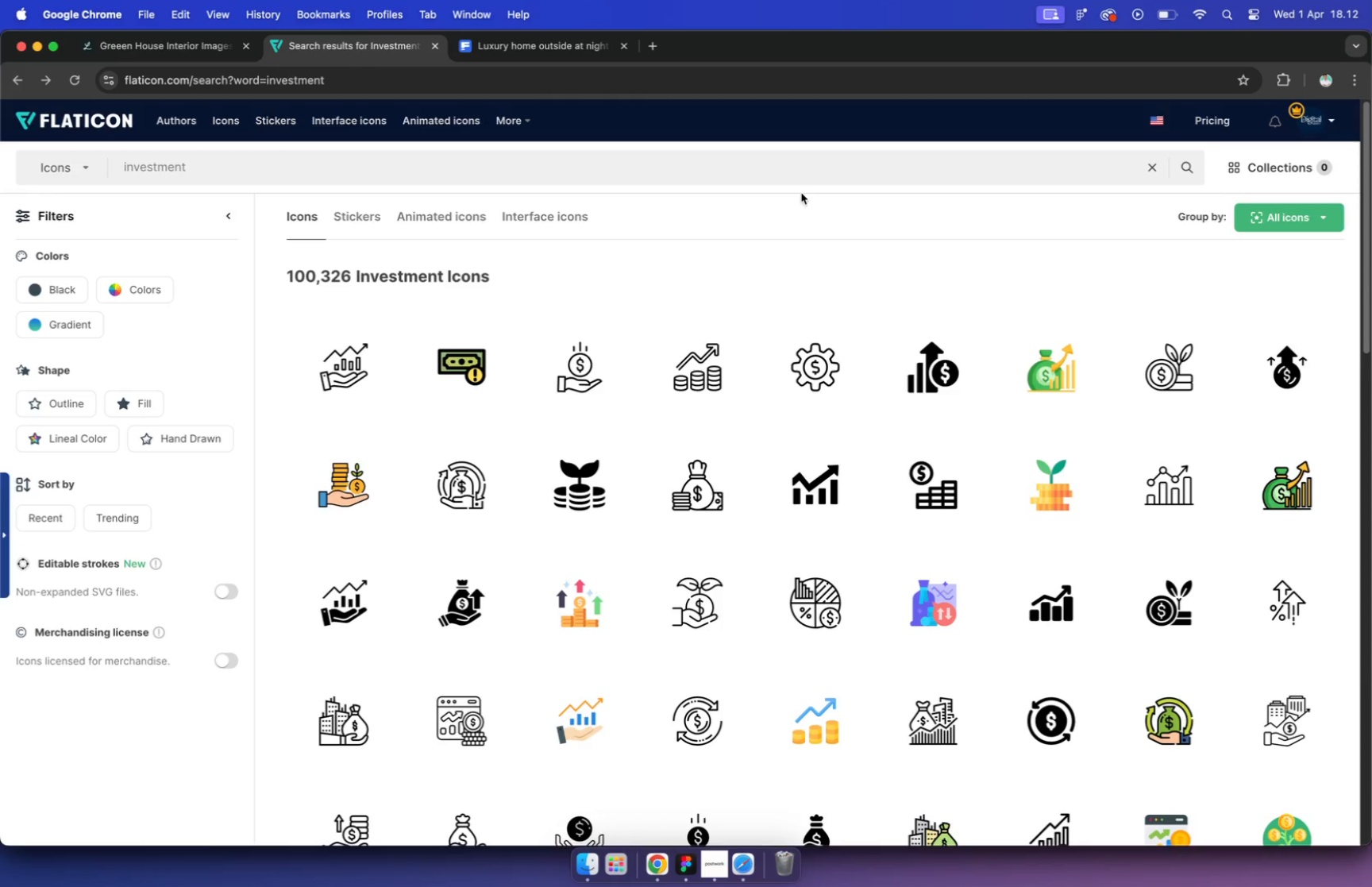 
left_click([195, 169])
 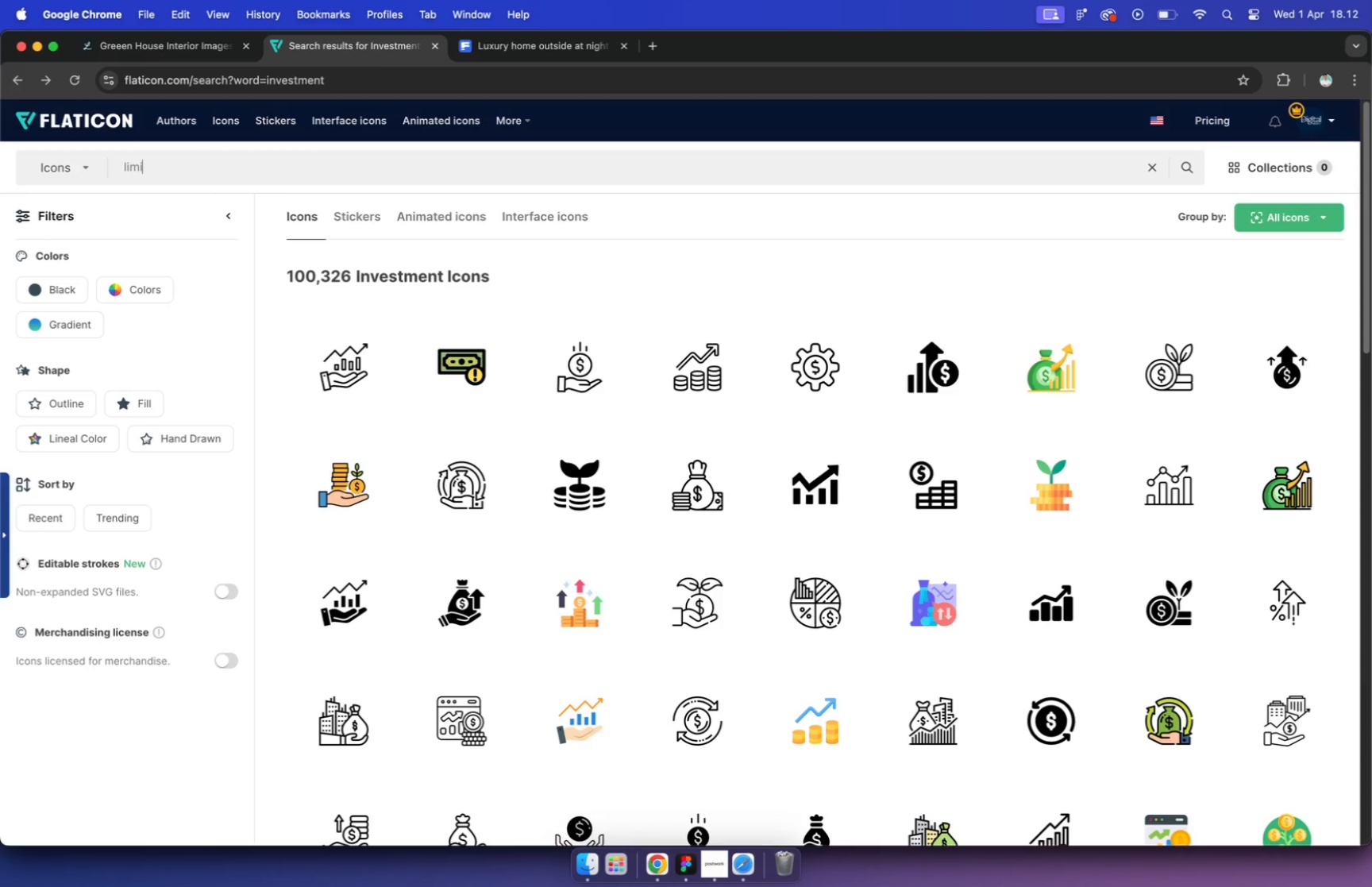 
left_click_drag(start_coordinate=[190, 164], to_coordinate=[17, 141])
 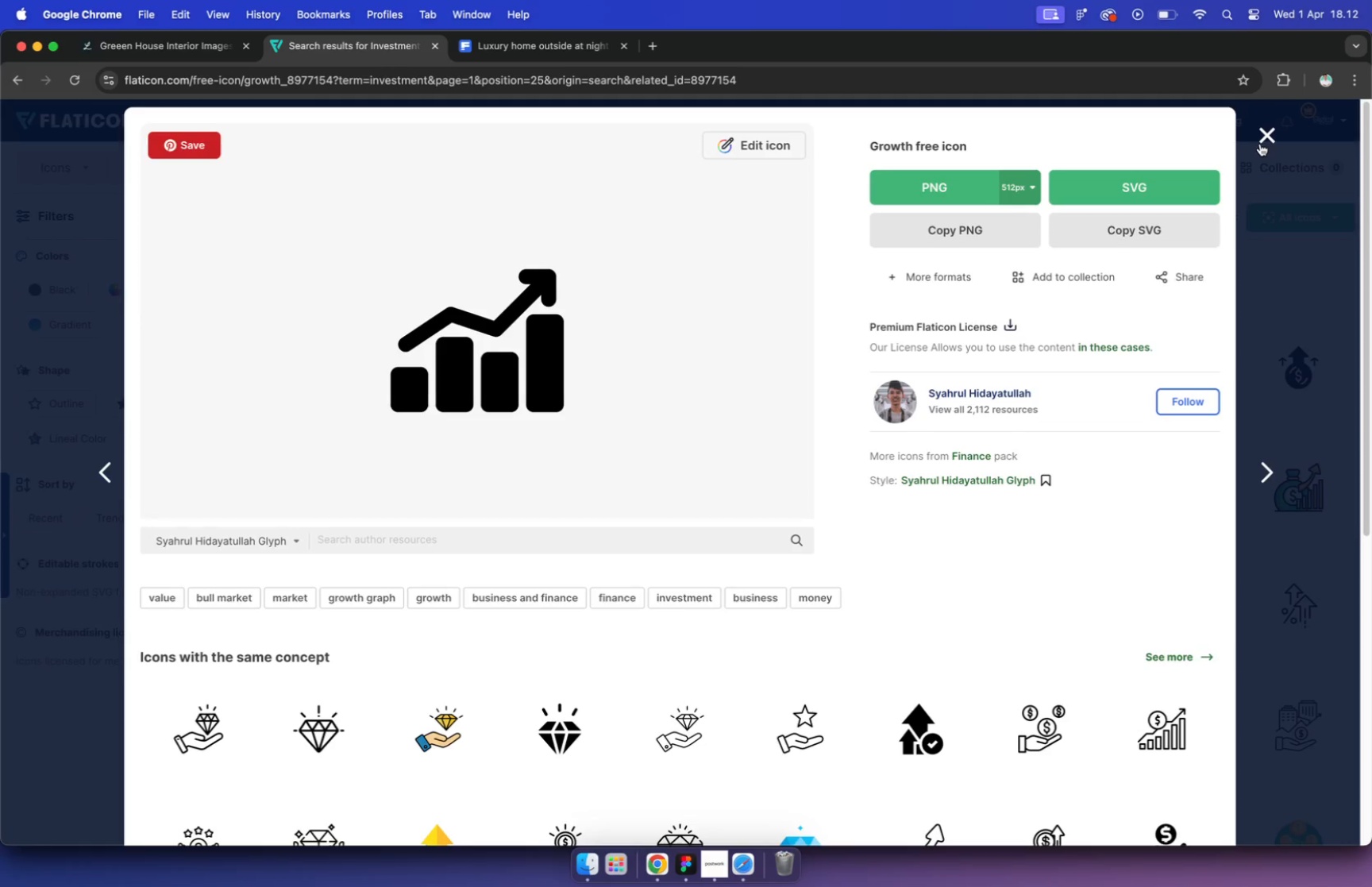 
type(limited)
 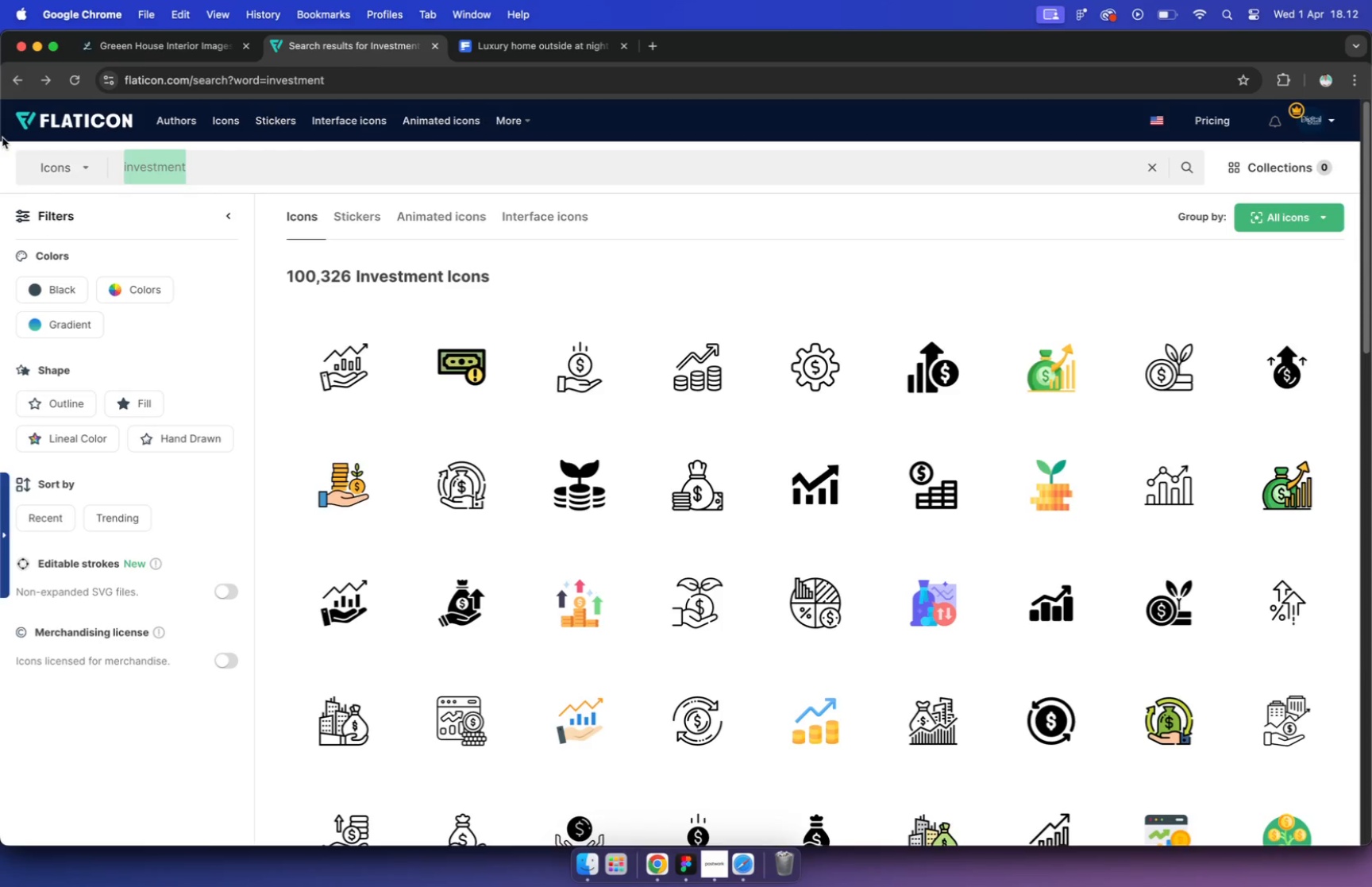 
key(Enter)
 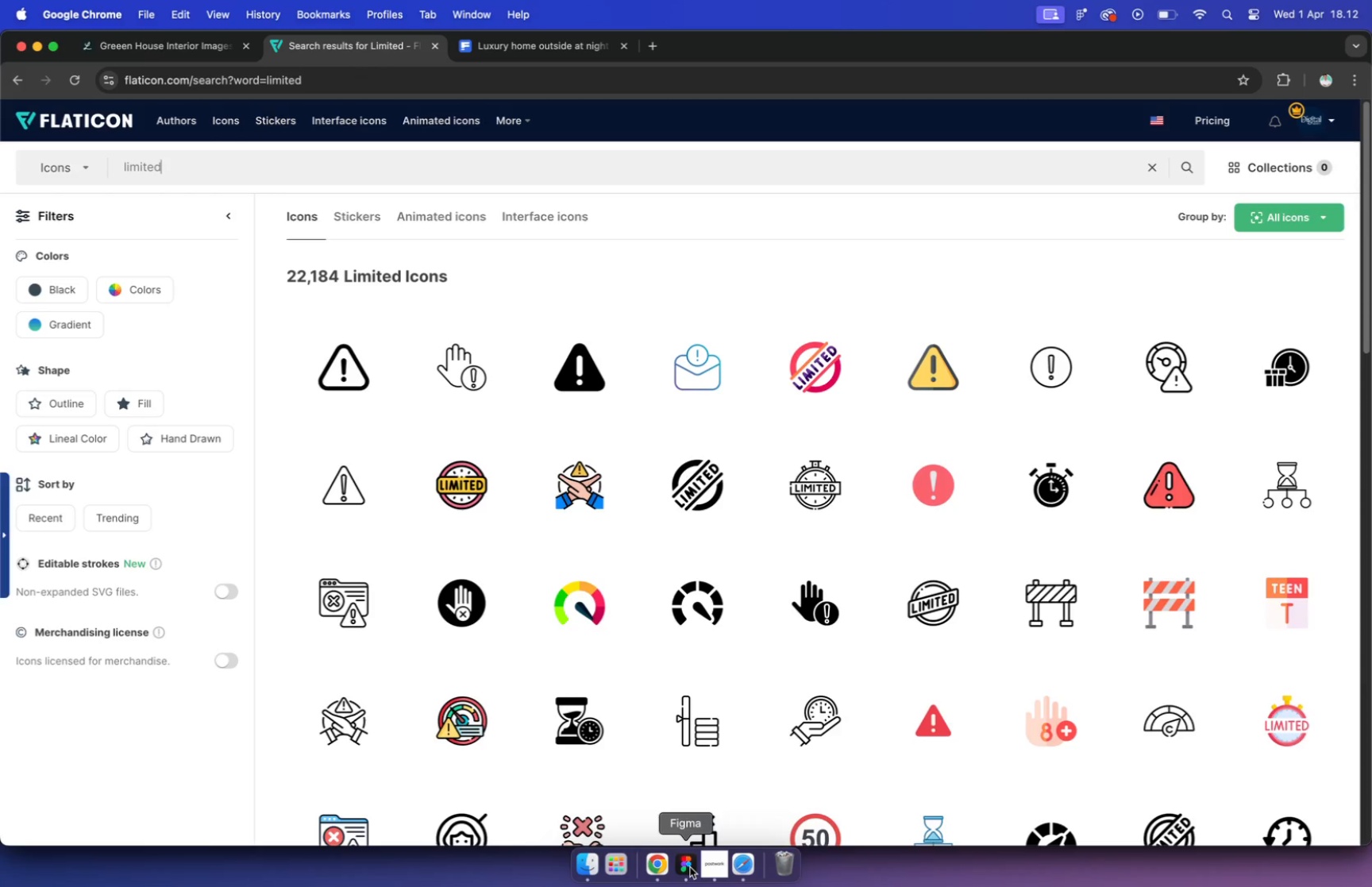 
wait(13.72)
 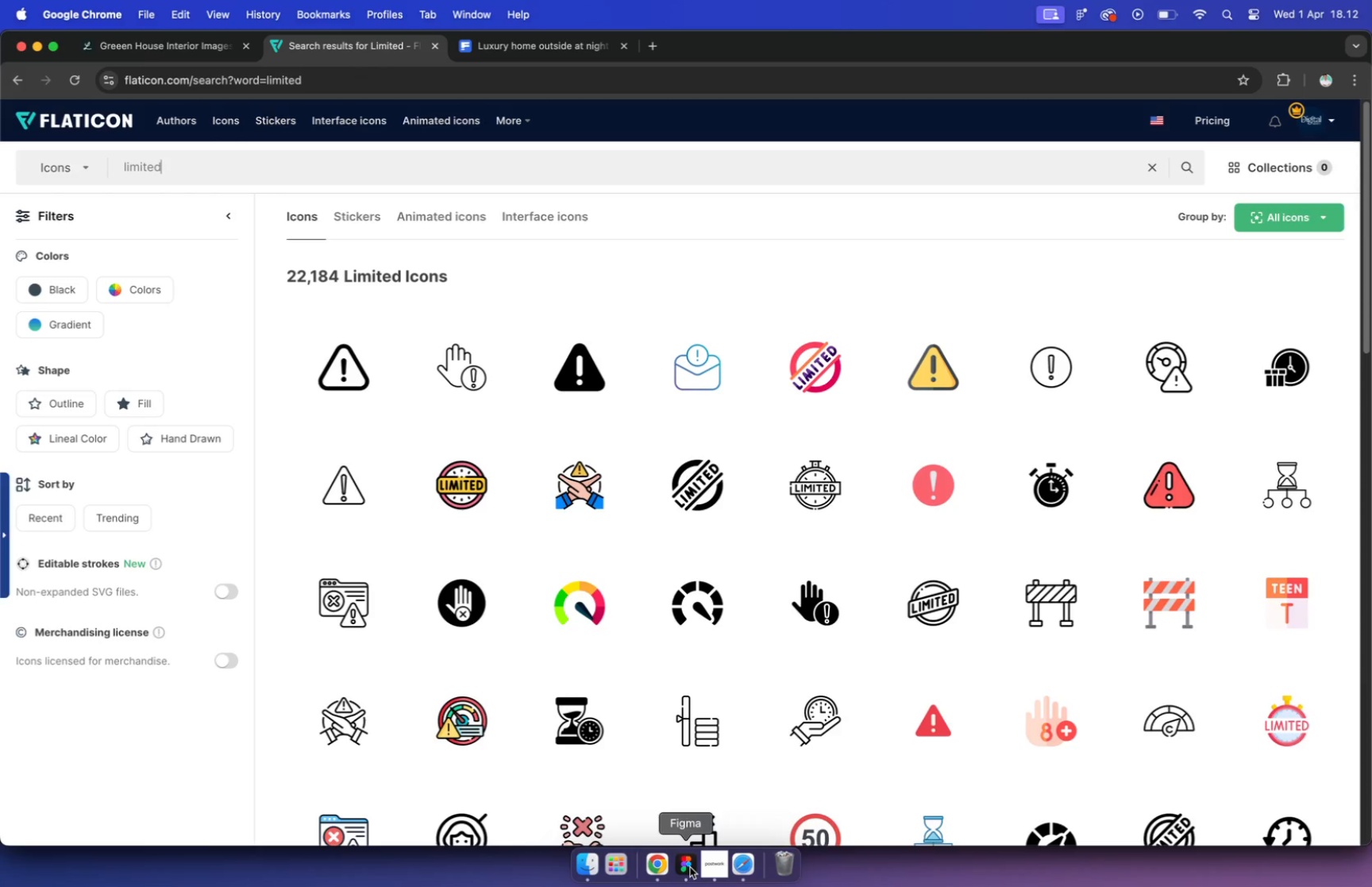 
mouse_move([707, 844])
 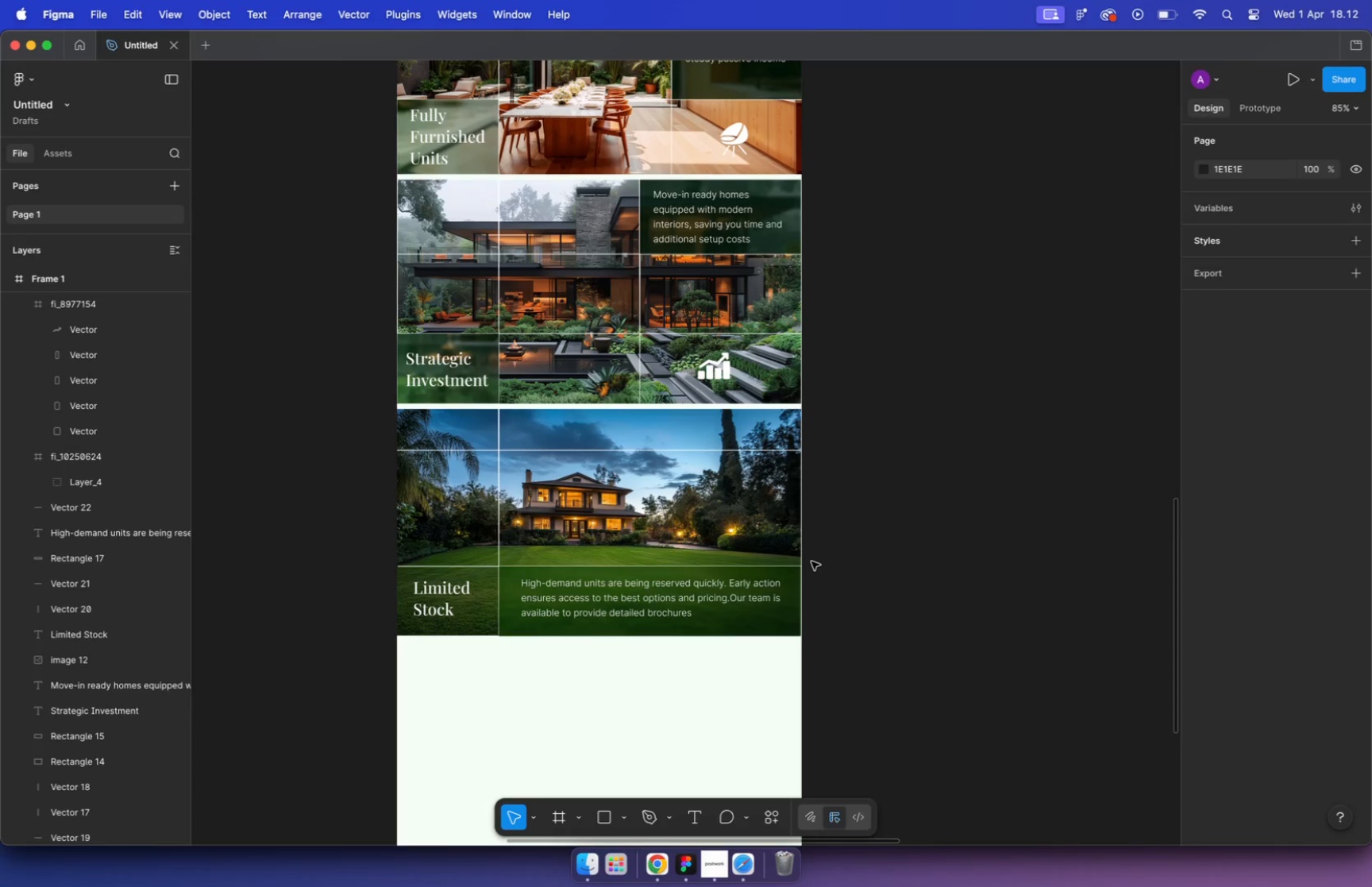 
hold_key(key=CommandLeft, duration=0.66)
scroll: coordinate [643, 440], scroll_direction: down, amount: 2.0
 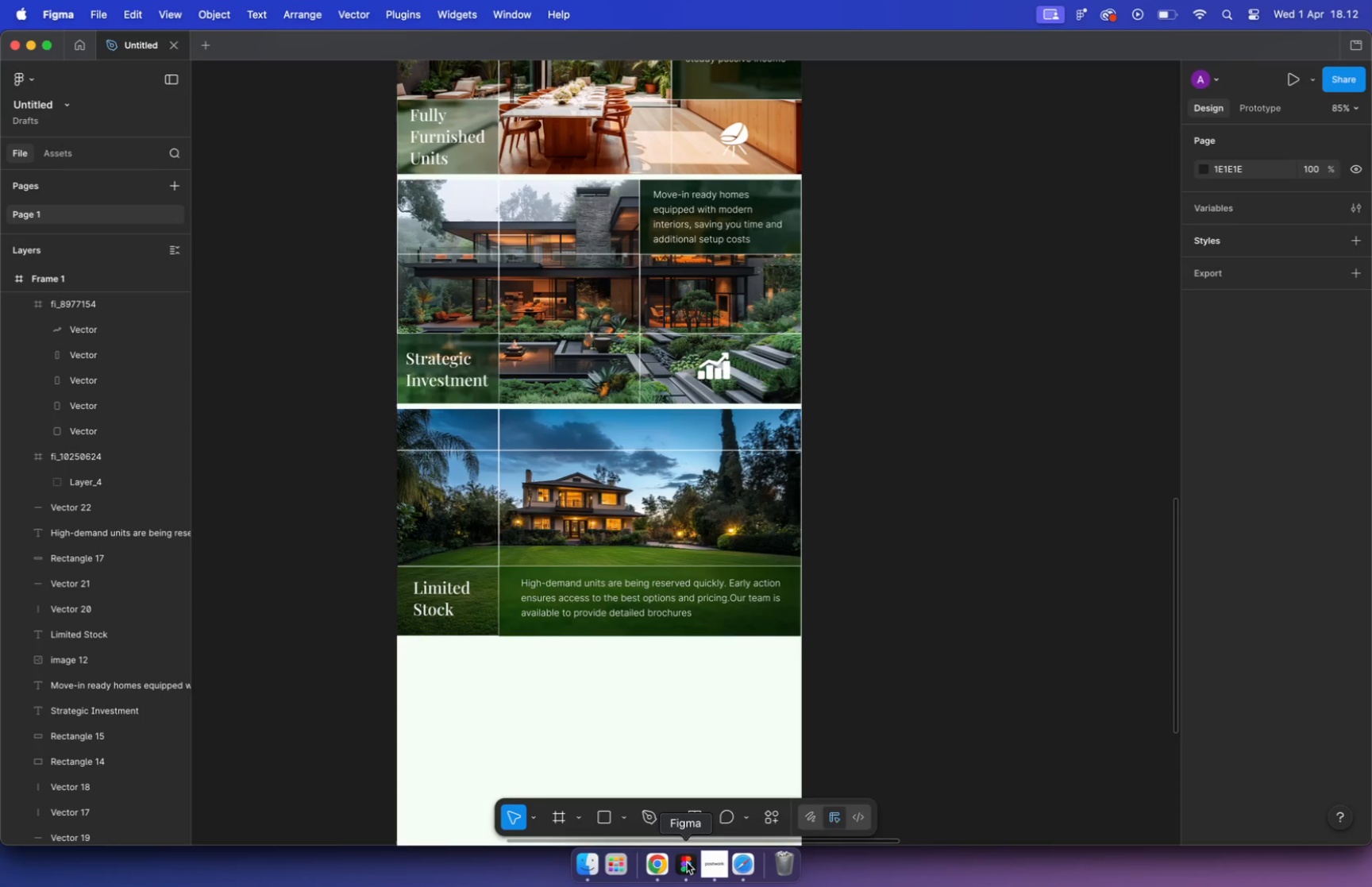 
hold_key(key=CommandLeft, duration=5.11)
scroll: coordinate [642, 461], scroll_direction: up, amount: 7.0
 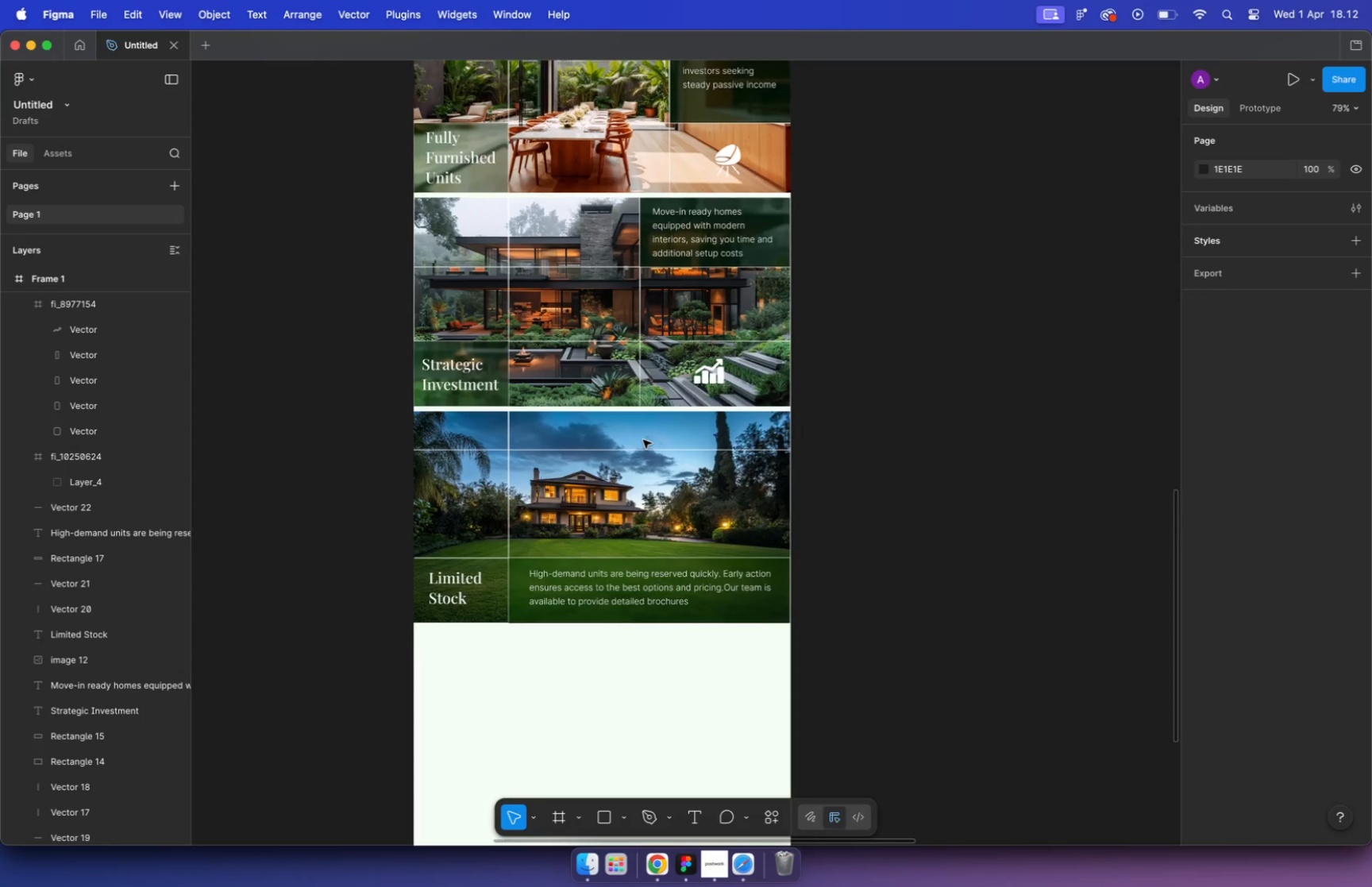 
scroll: coordinate [642, 462], scroll_direction: down, amount: 26.0
 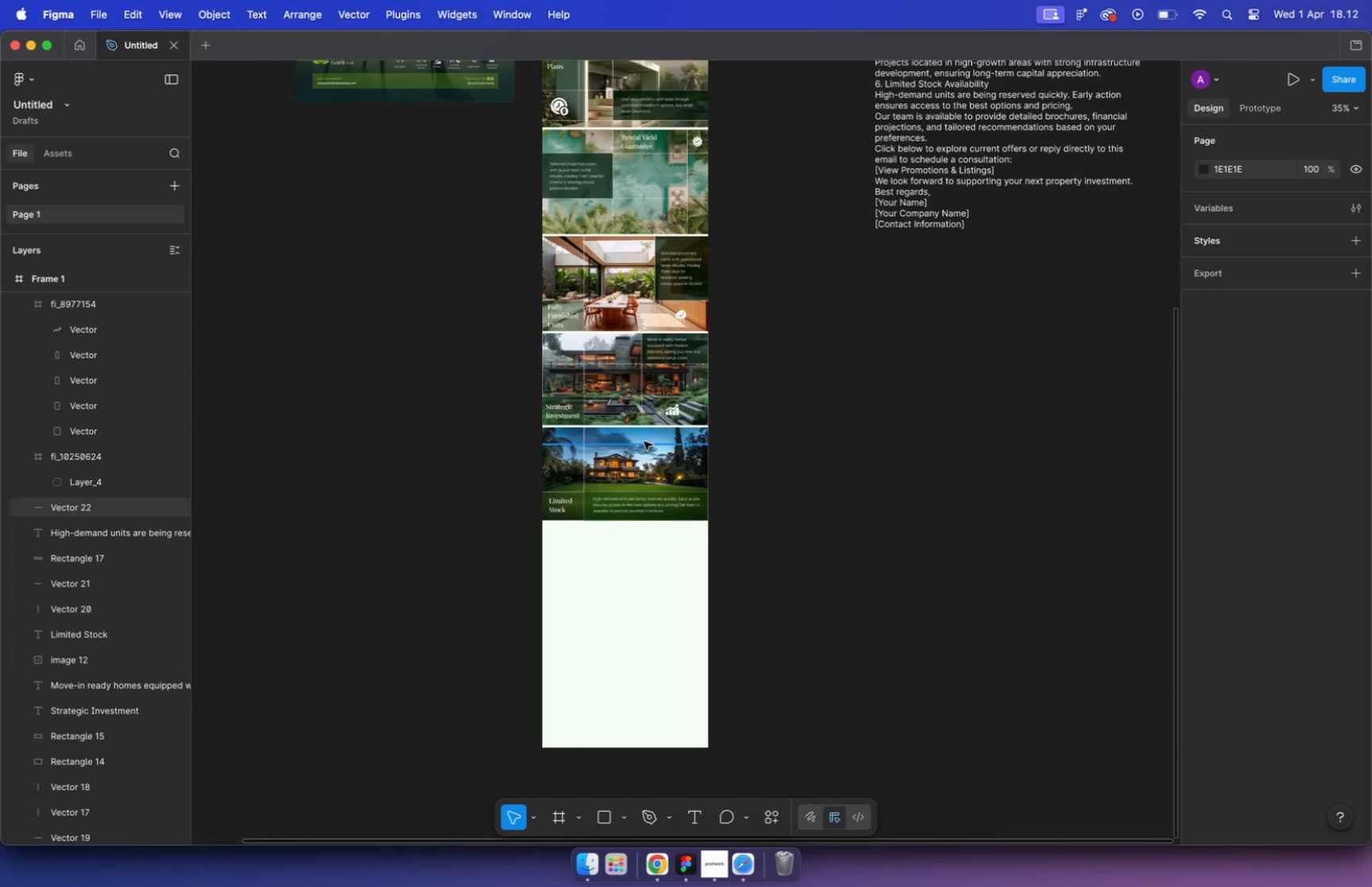 
scroll: coordinate [642, 462], scroll_direction: up, amount: 5.0
 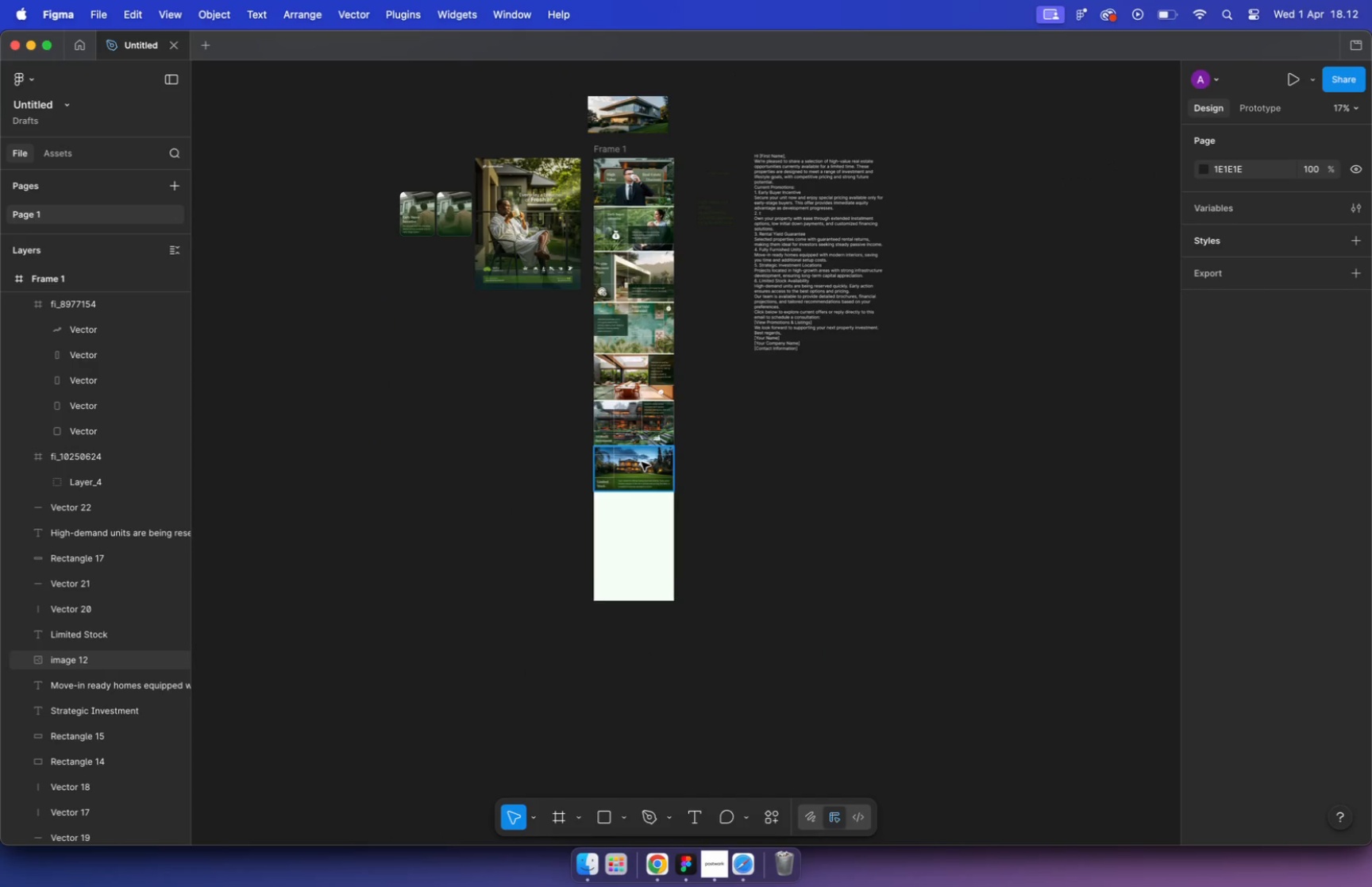 
hold_key(key=CommandLeft, duration=10.78)
scroll: coordinate [641, 463], scroll_direction: up, amount: 16.0
 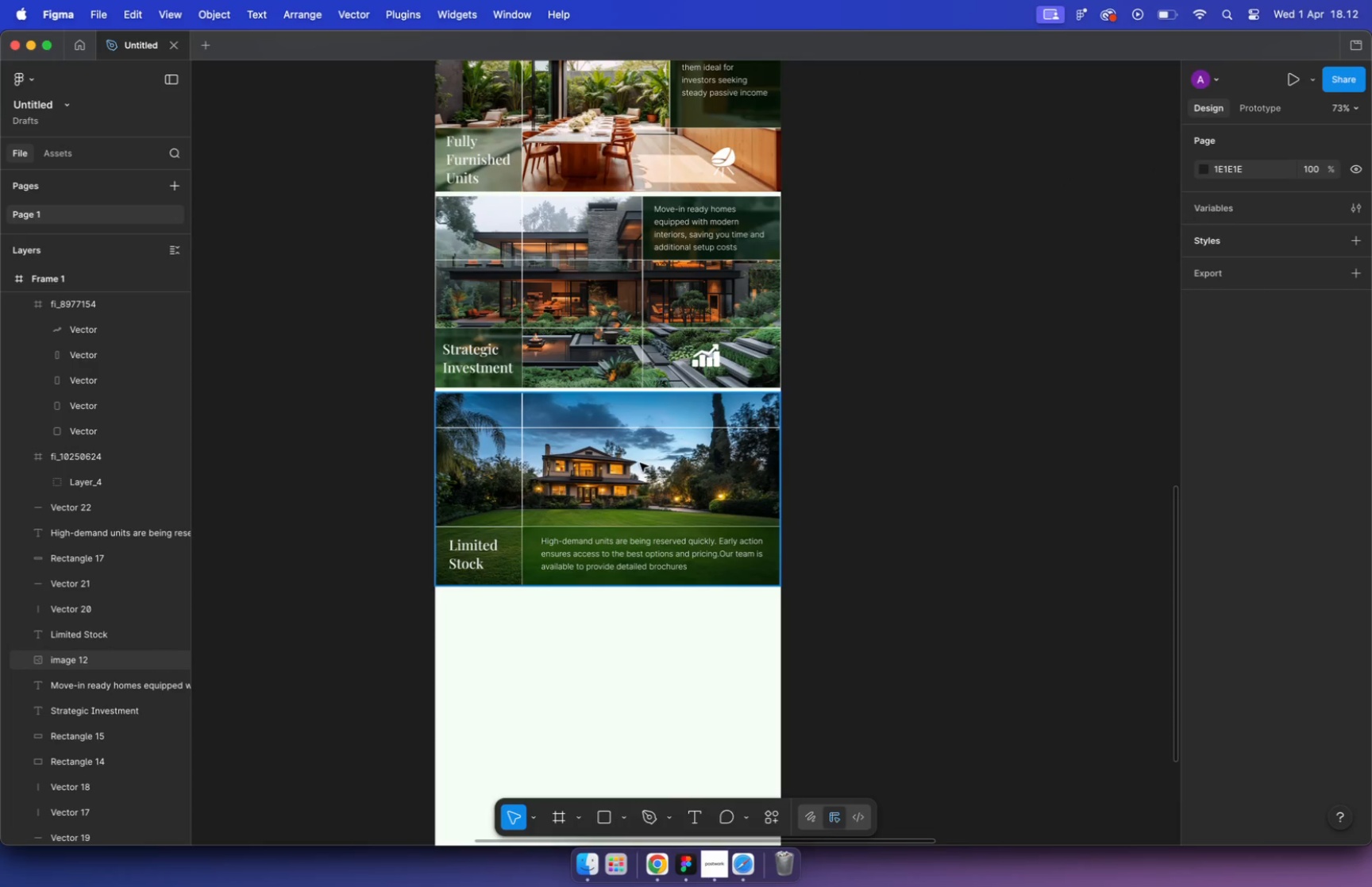 
scroll: coordinate [639, 478], scroll_direction: down, amount: 19.0
 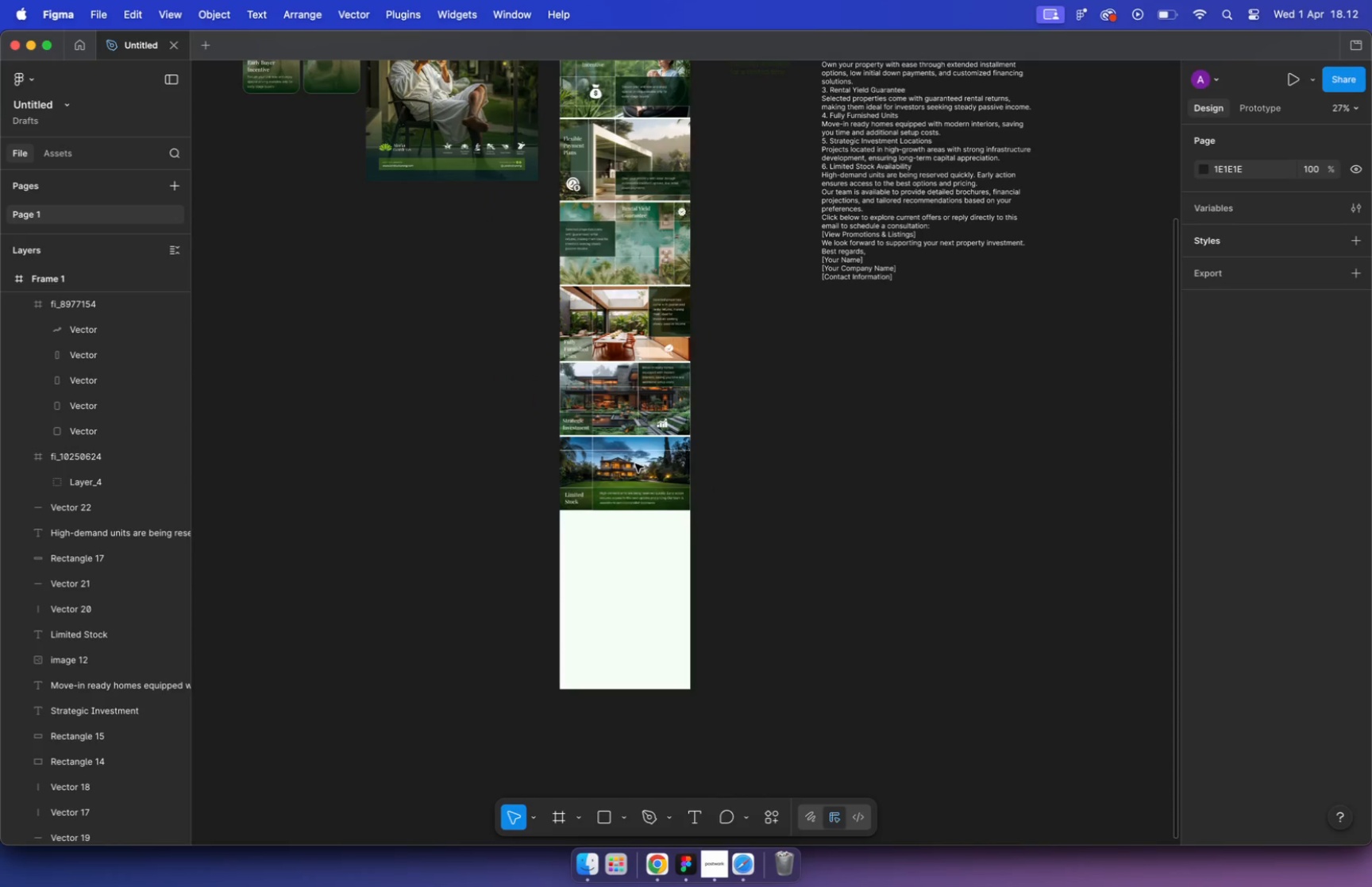 
scroll: coordinate [847, 264], scroll_direction: up, amount: 10.0
 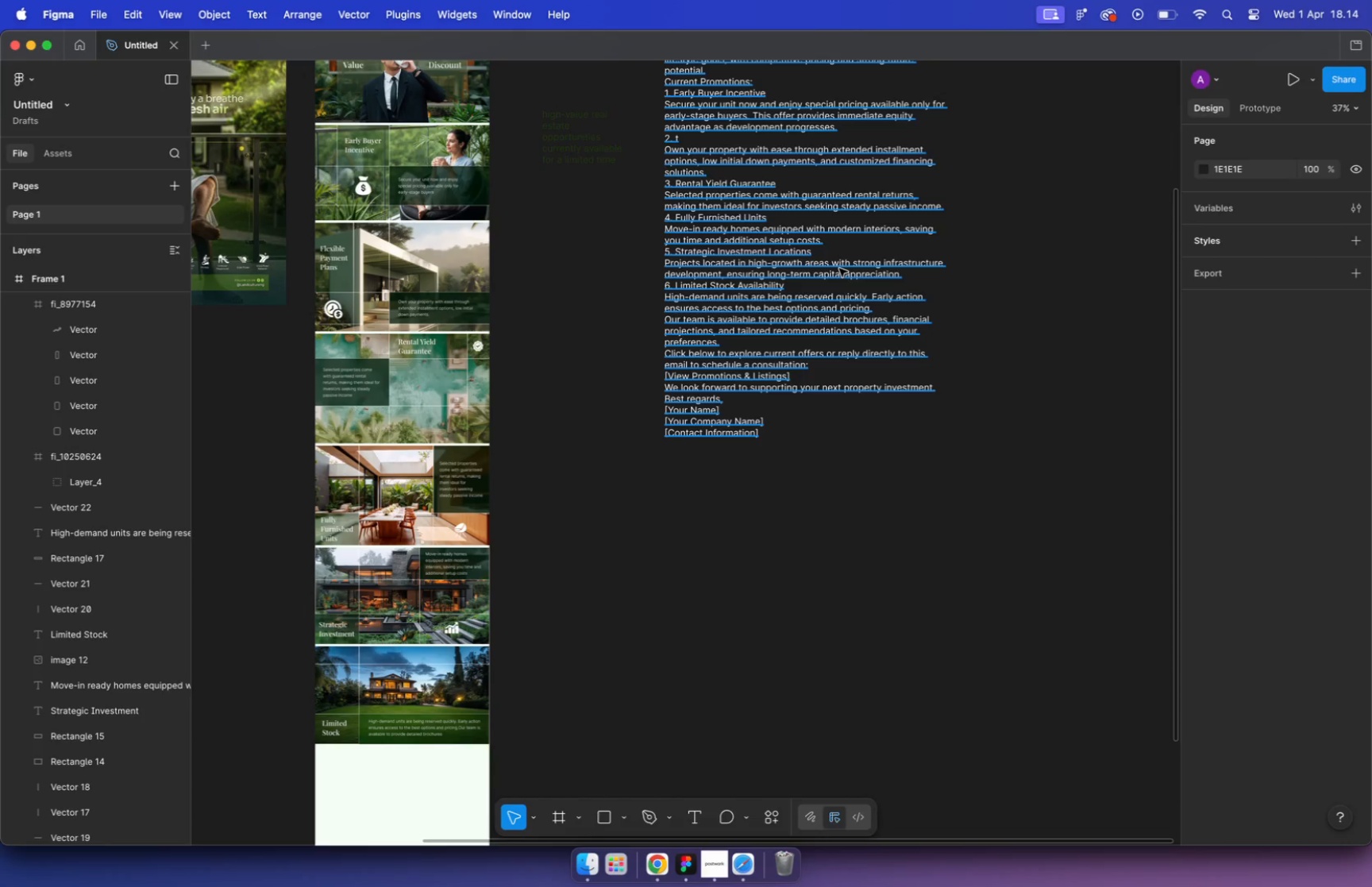 
wait(112.75)
 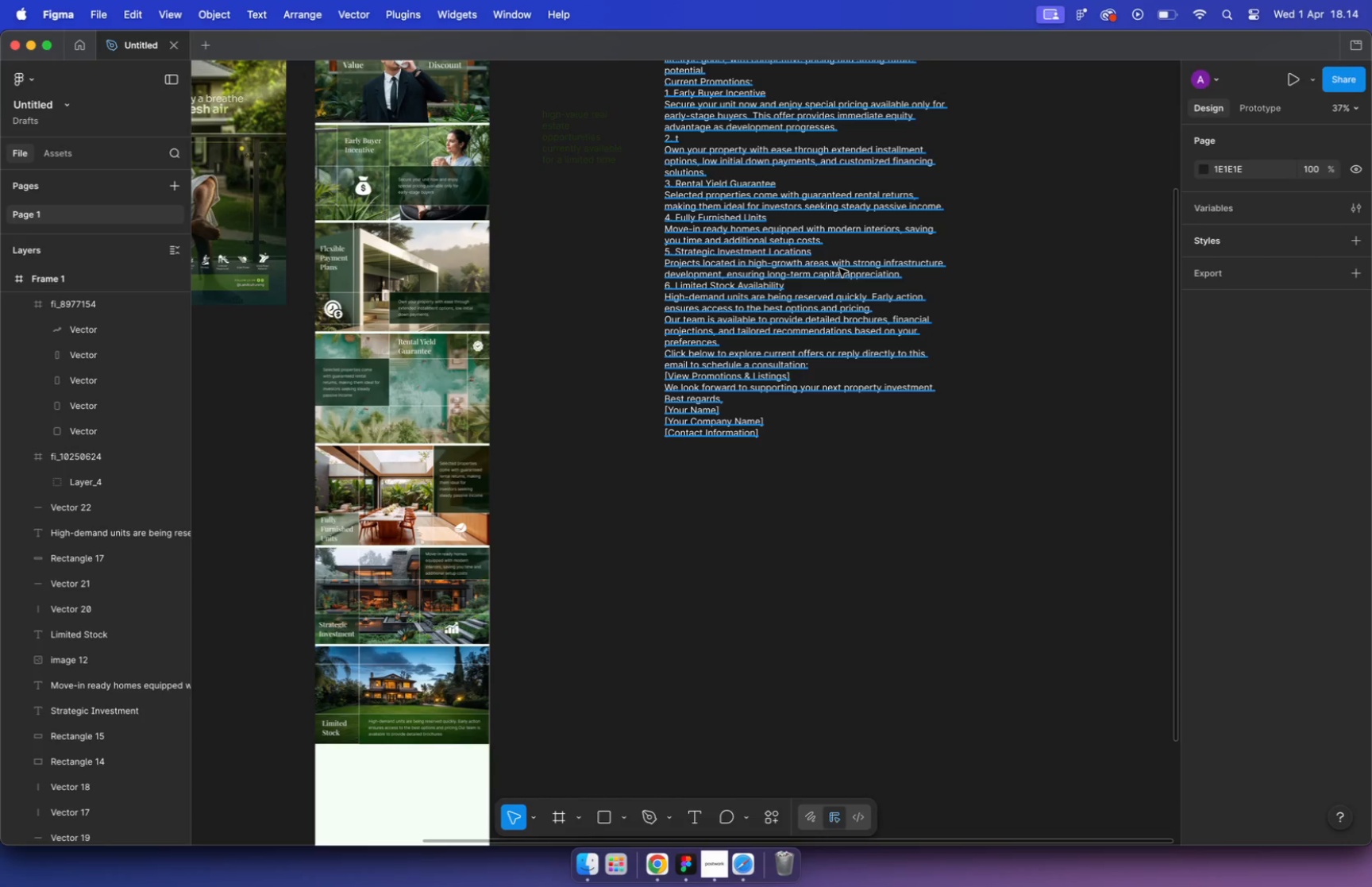 
left_click([662, 854])
 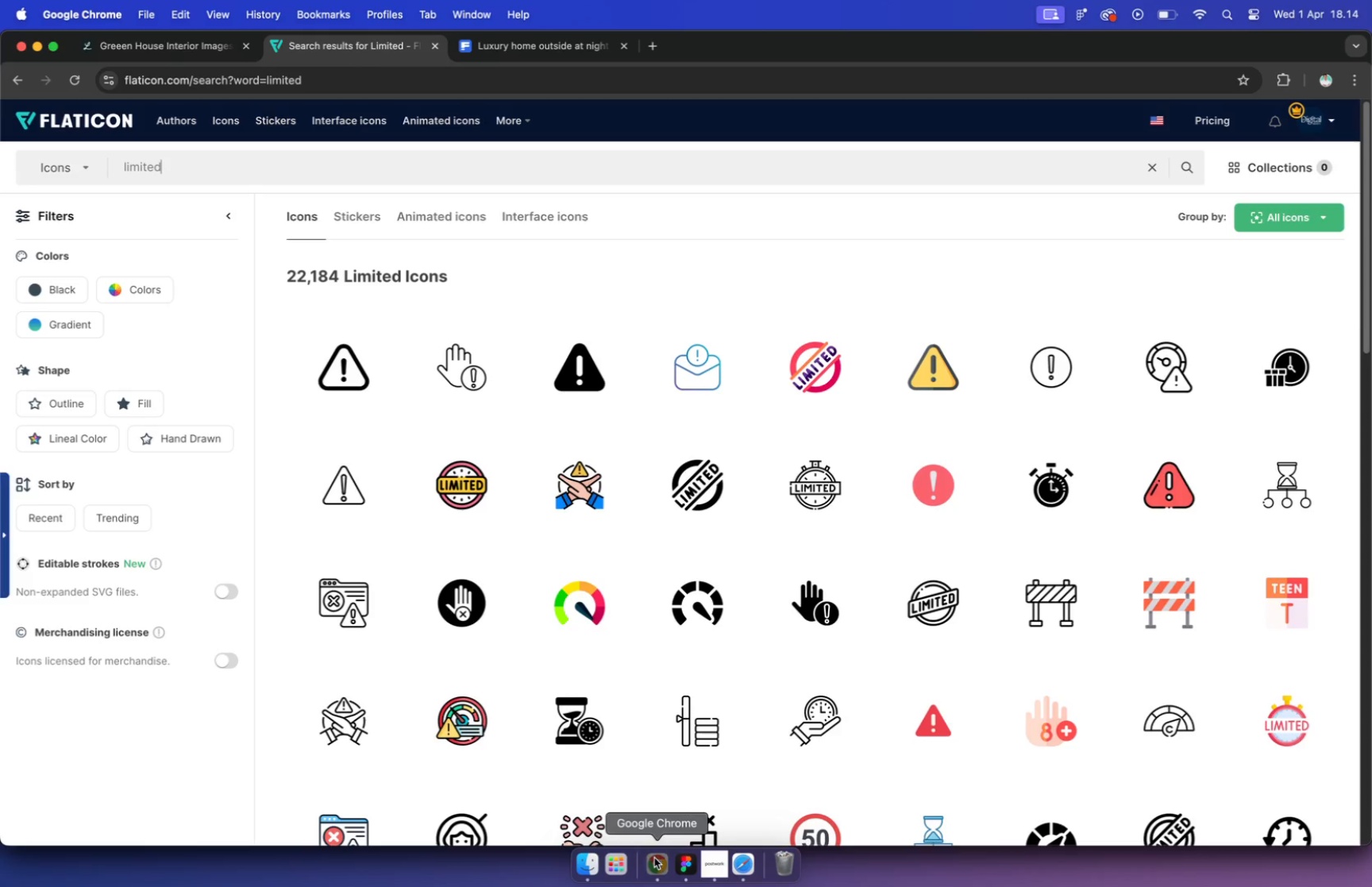 
left_click([689, 866])
 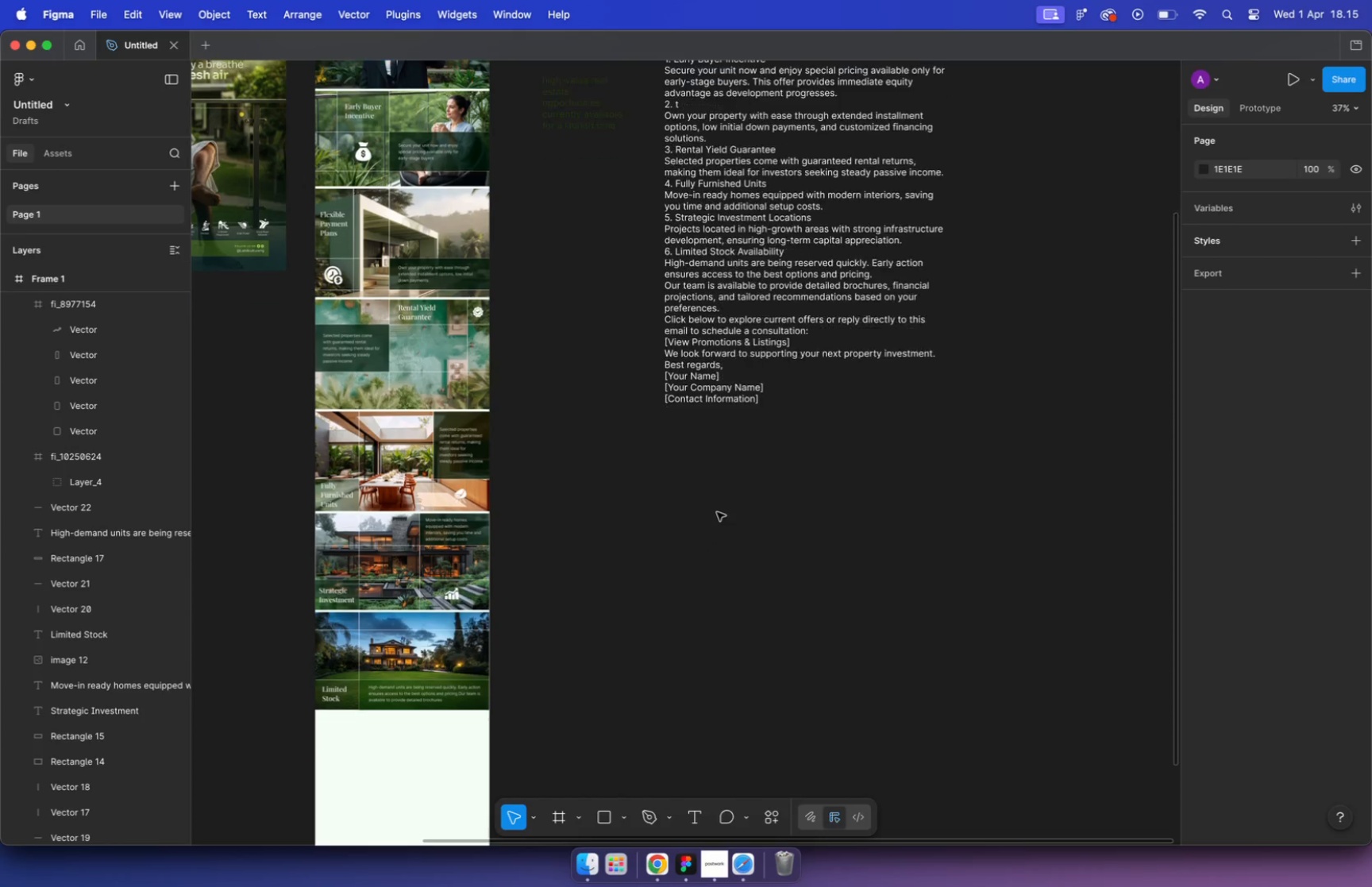 
hold_key(key=CommandLeft, duration=3.96)
scroll: coordinate [573, 607], scroll_direction: up, amount: 13.0
 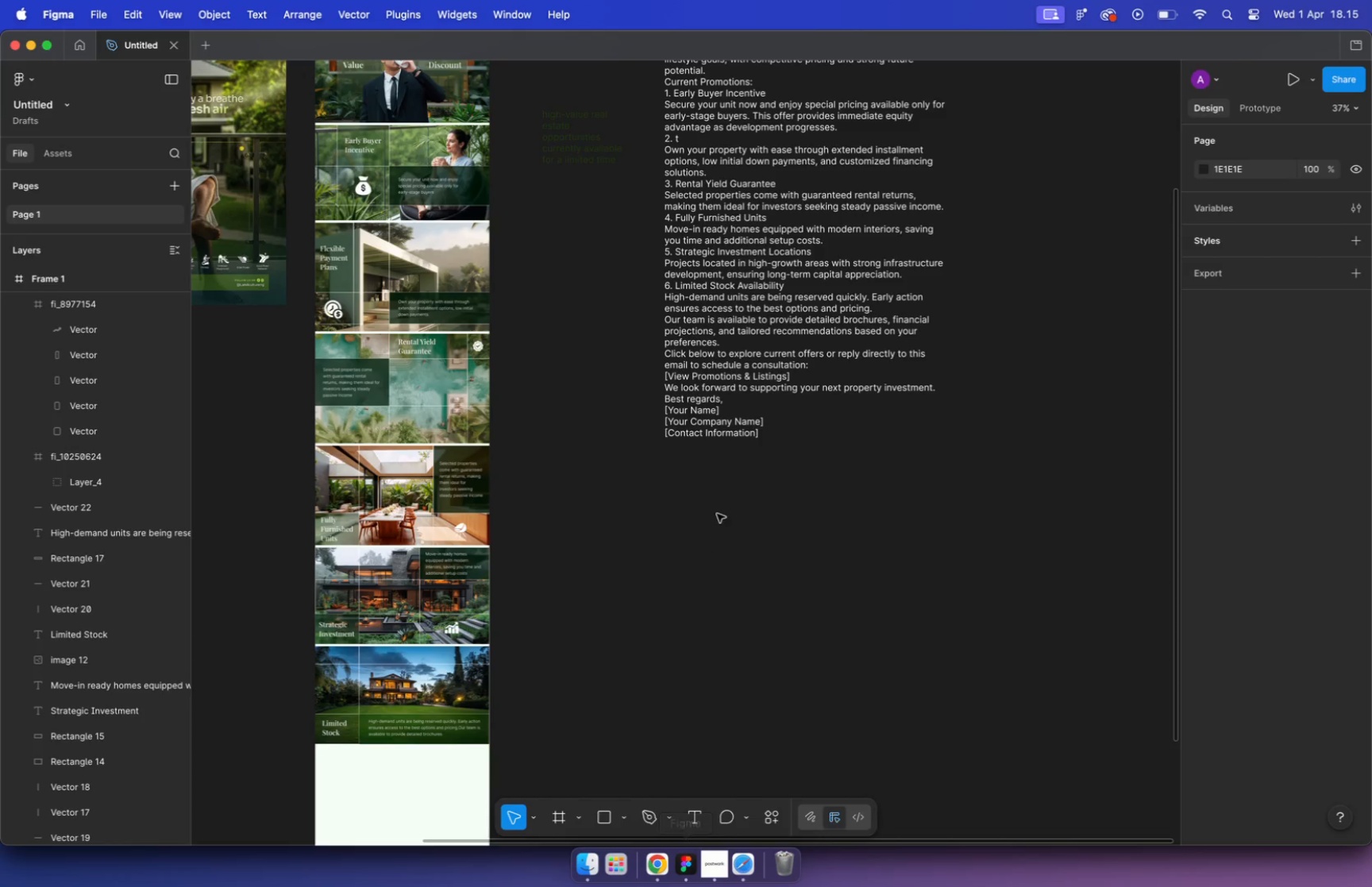 
scroll: coordinate [574, 606], scroll_direction: down, amount: 11.0
 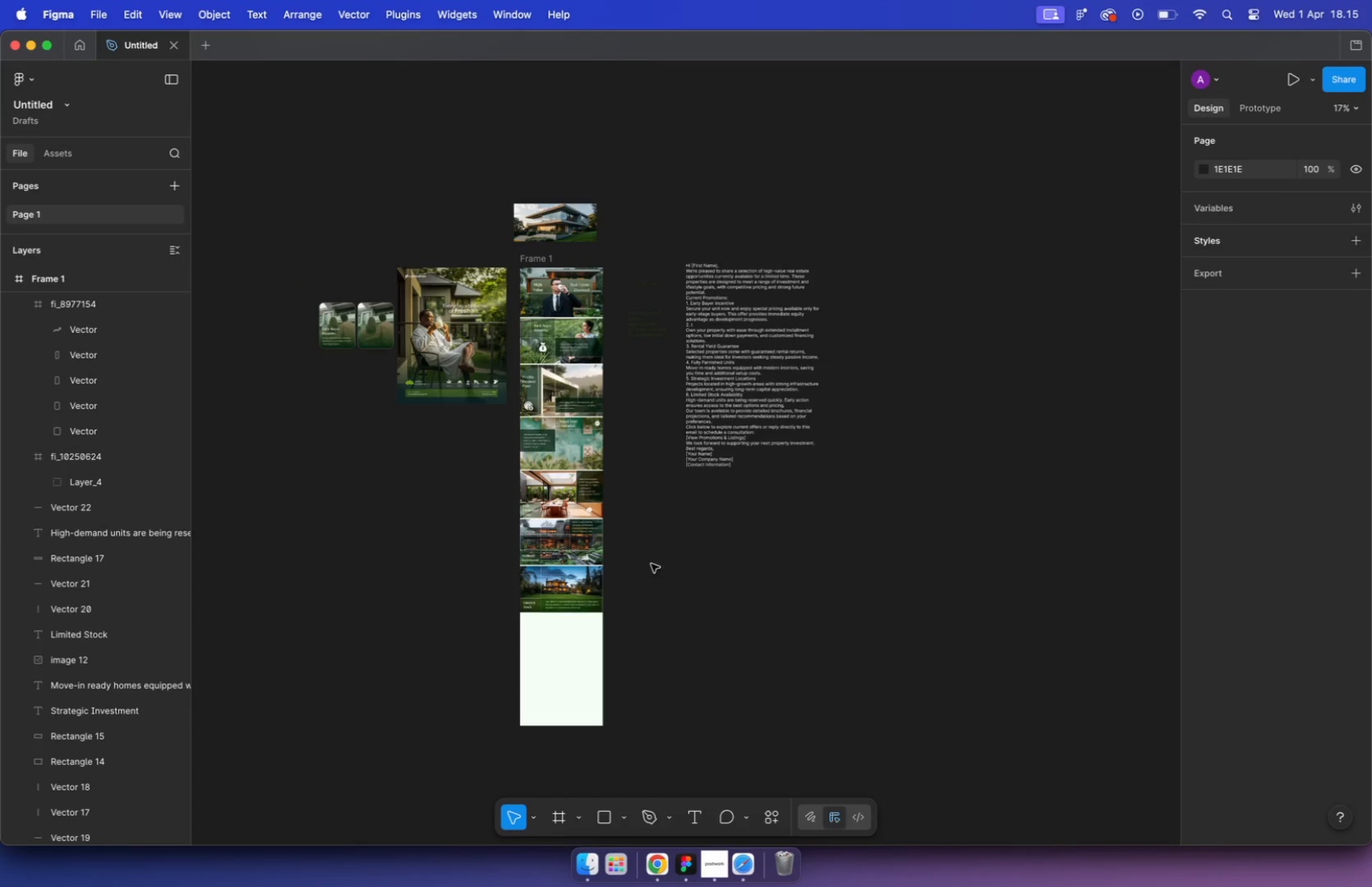 
scroll: coordinate [574, 606], scroll_direction: up, amount: 5.0
 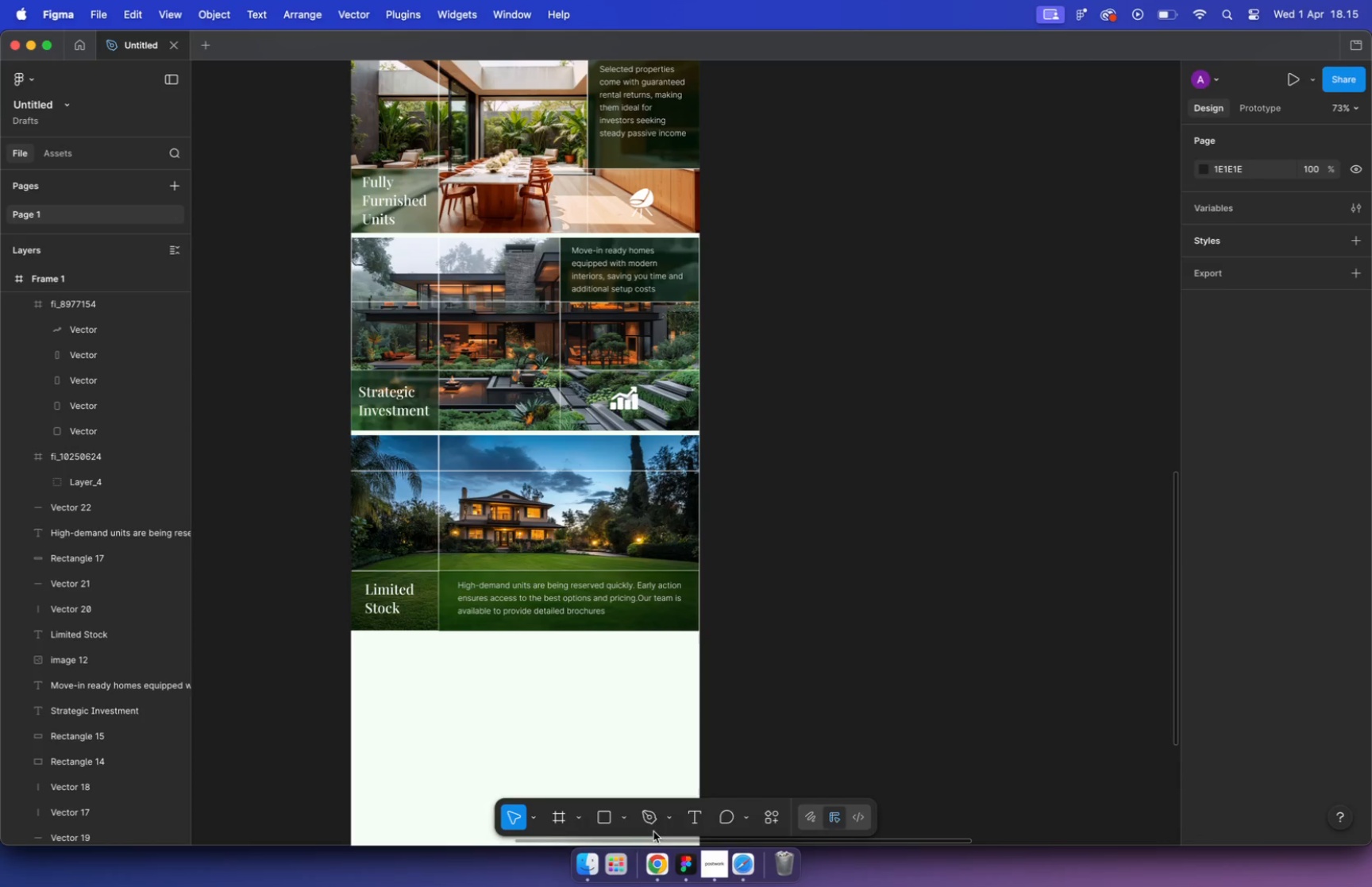 
left_click([665, 859])
 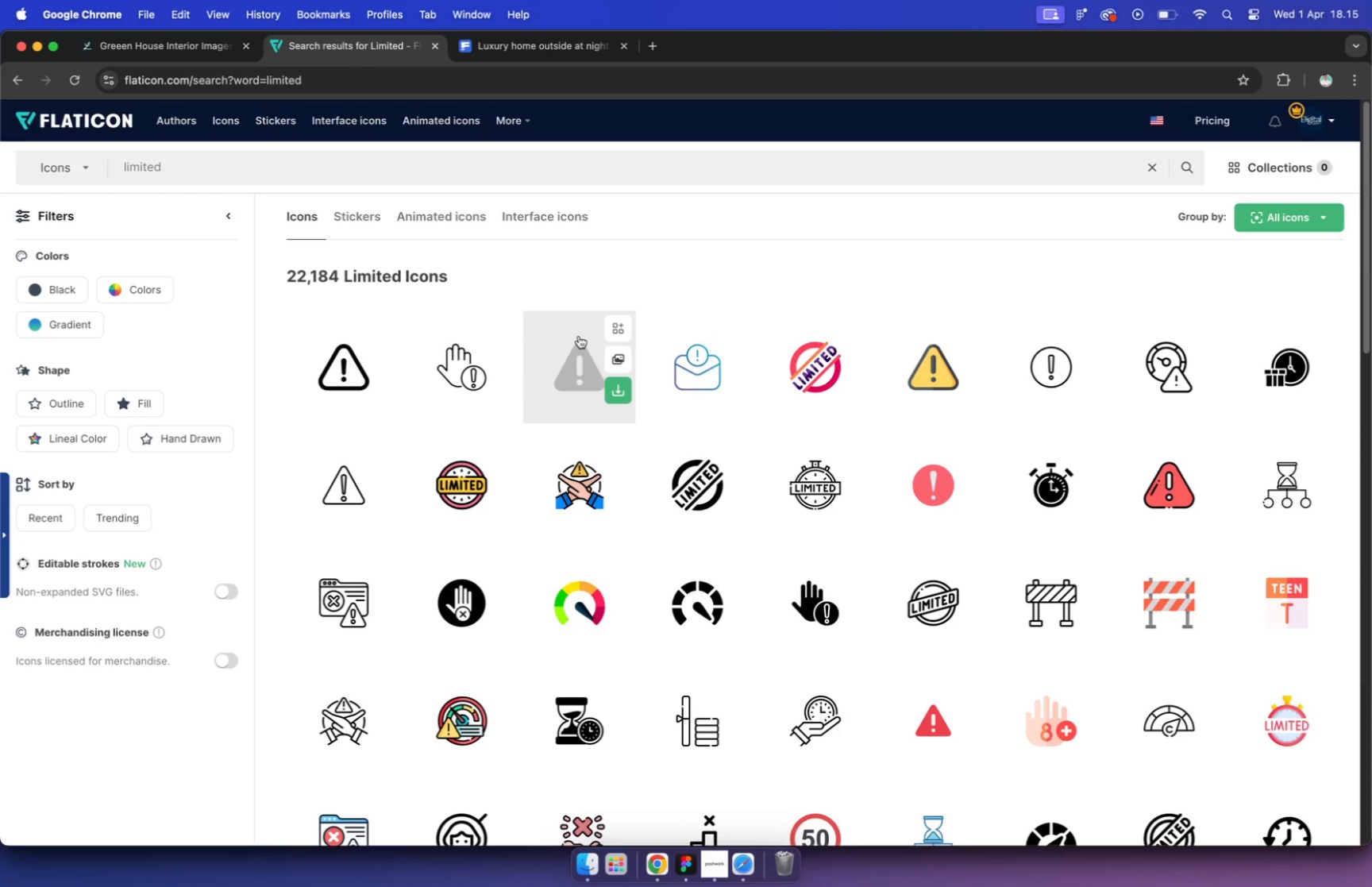 
scroll: coordinate [593, 337], scroll_direction: down, amount: 28.0
 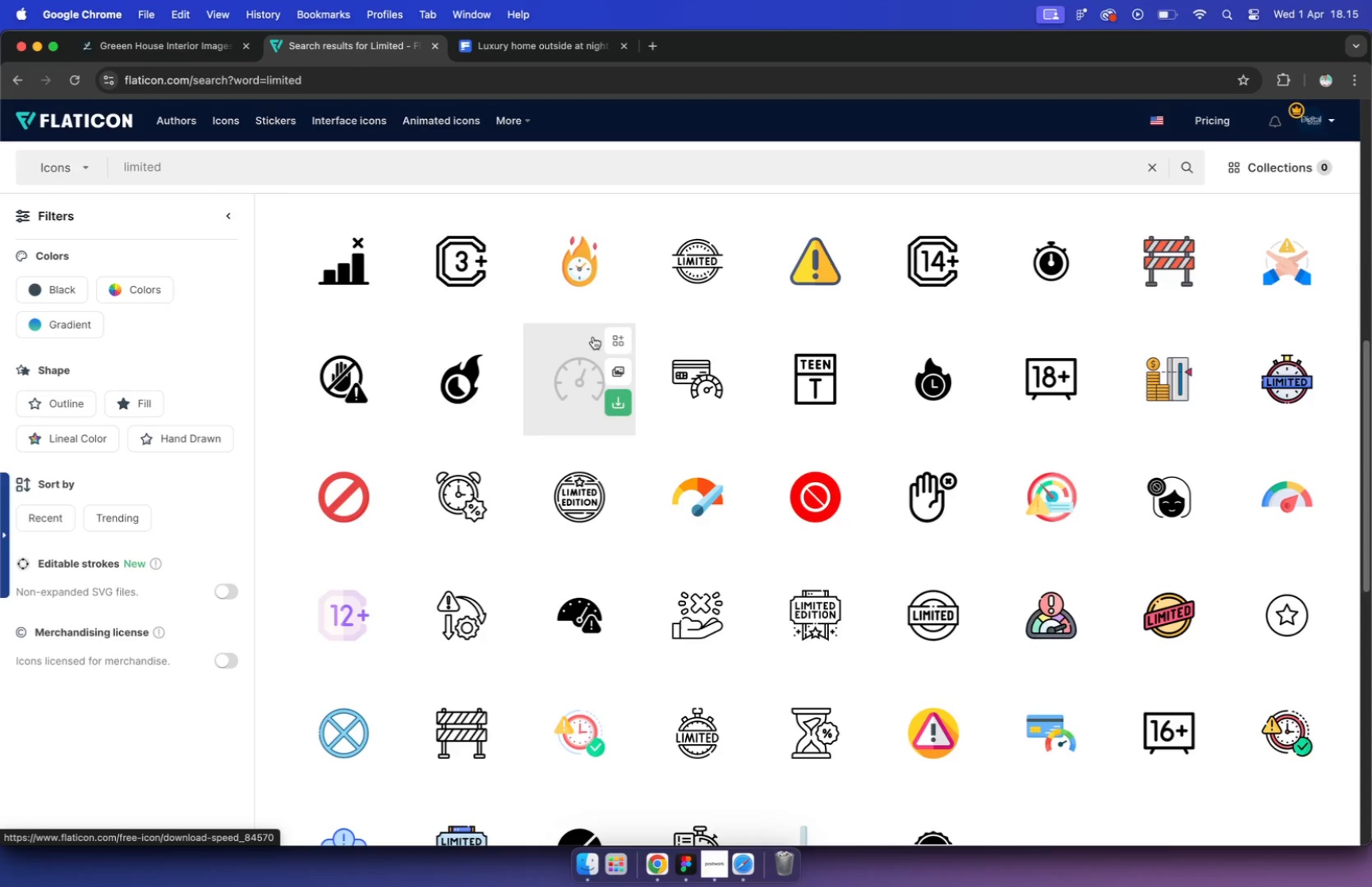 
scroll: coordinate [593, 337], scroll_direction: up, amount: 20.0
 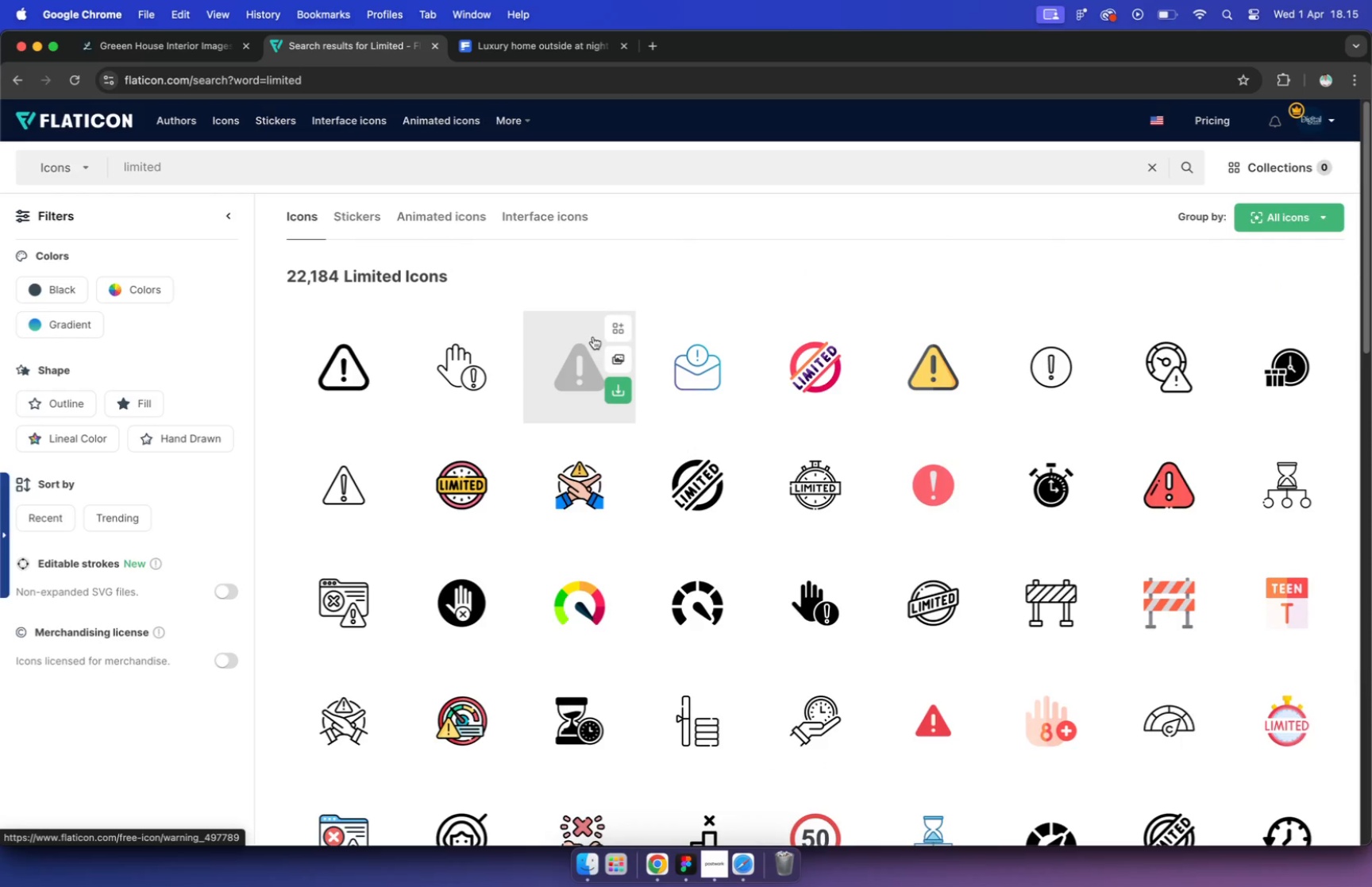 
mouse_move([1042, 353])
 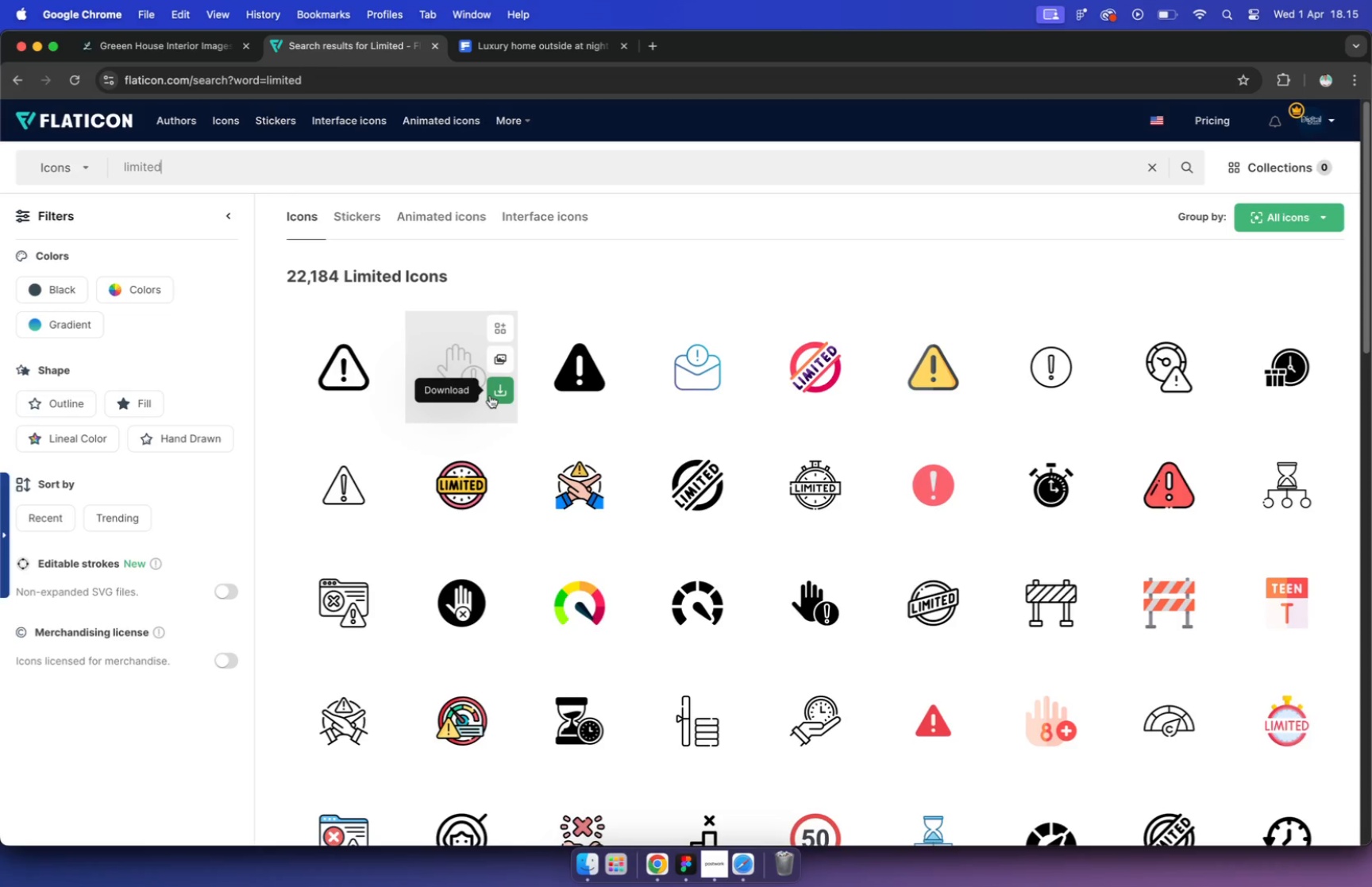 
wait(13.68)
 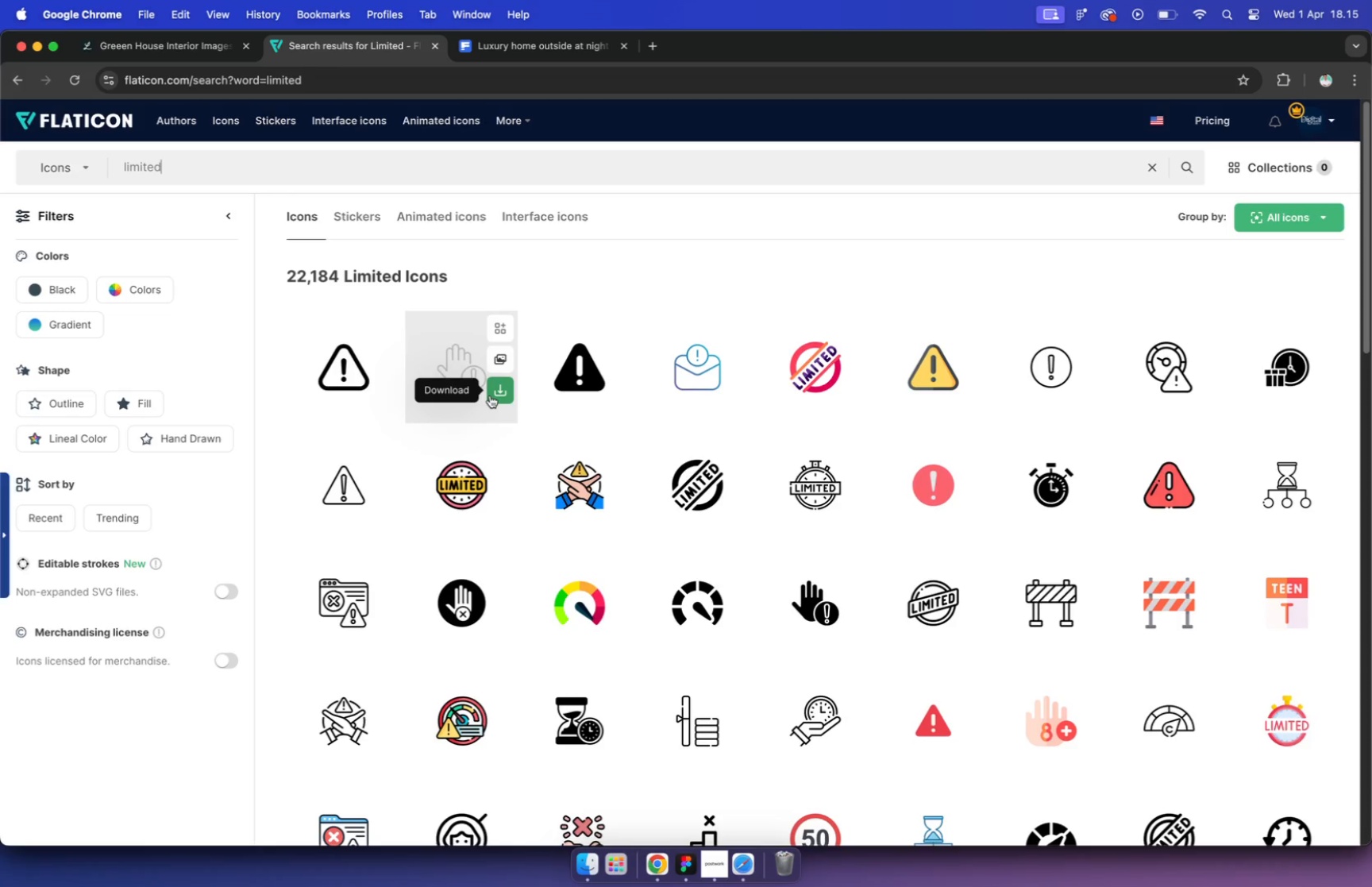 
scroll: coordinate [556, 472], scroll_direction: down, amount: 6.0
 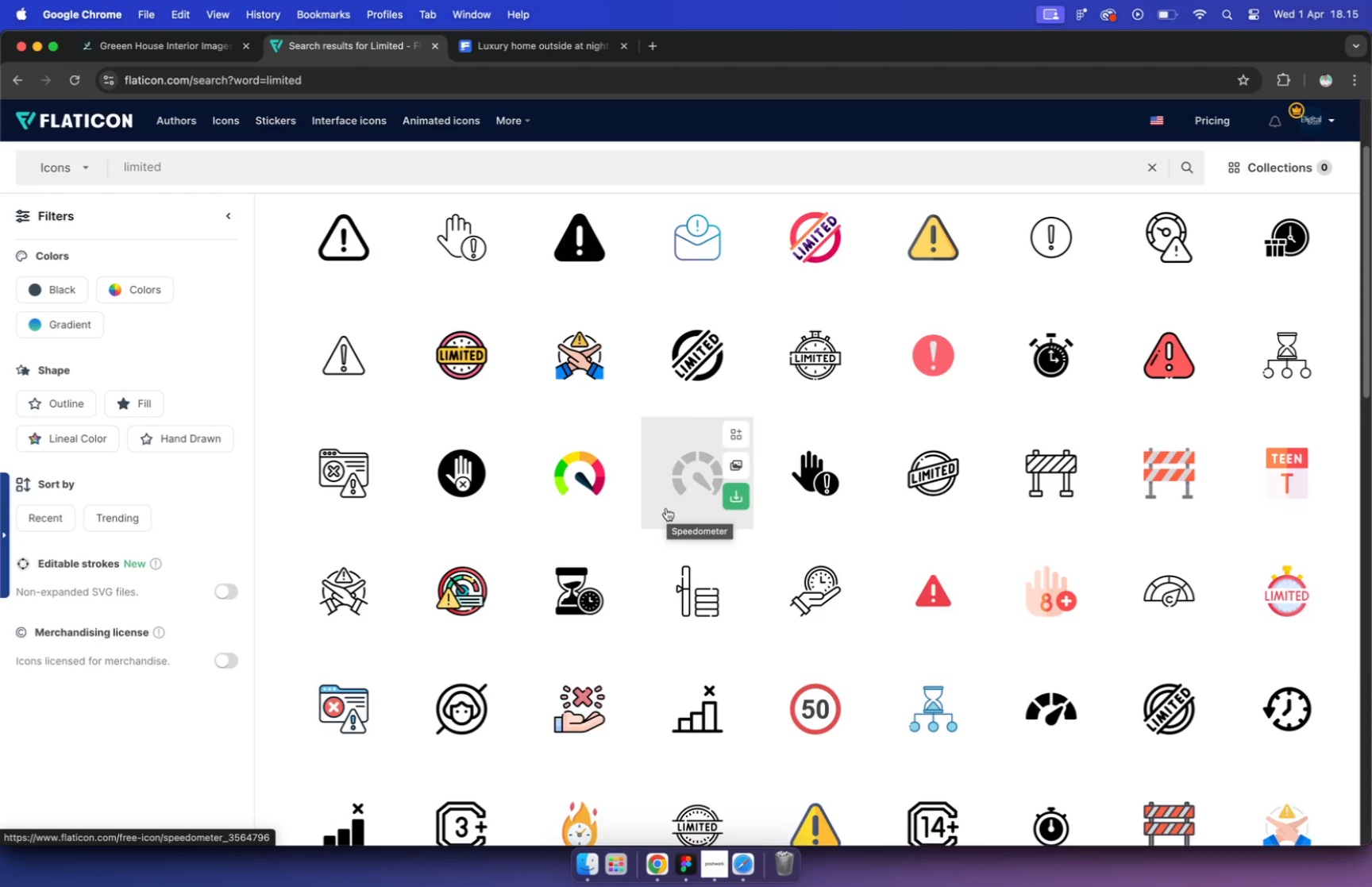 
wait(5.14)
 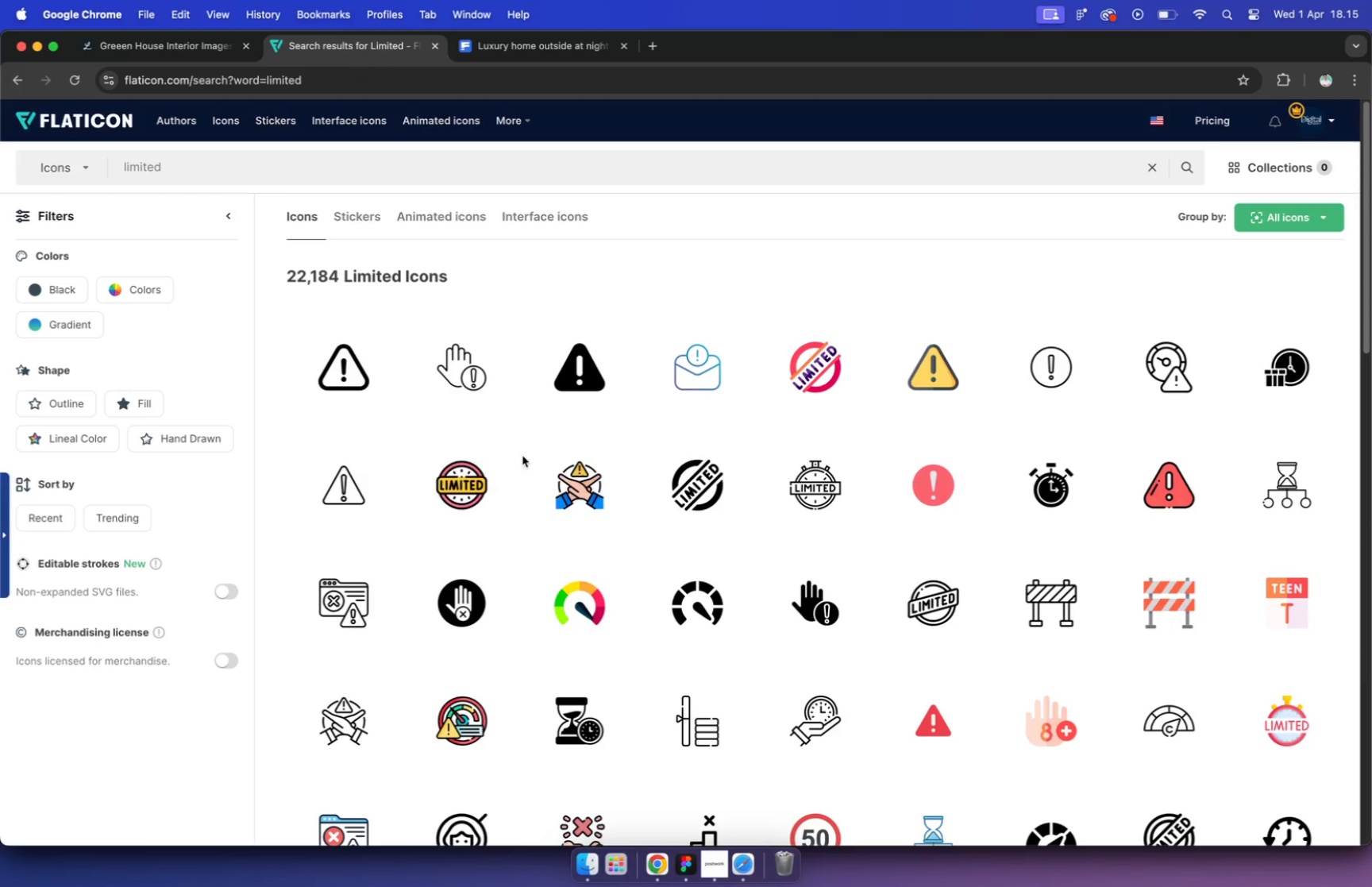 
scroll: coordinate [665, 508], scroll_direction: down, amount: 27.0
 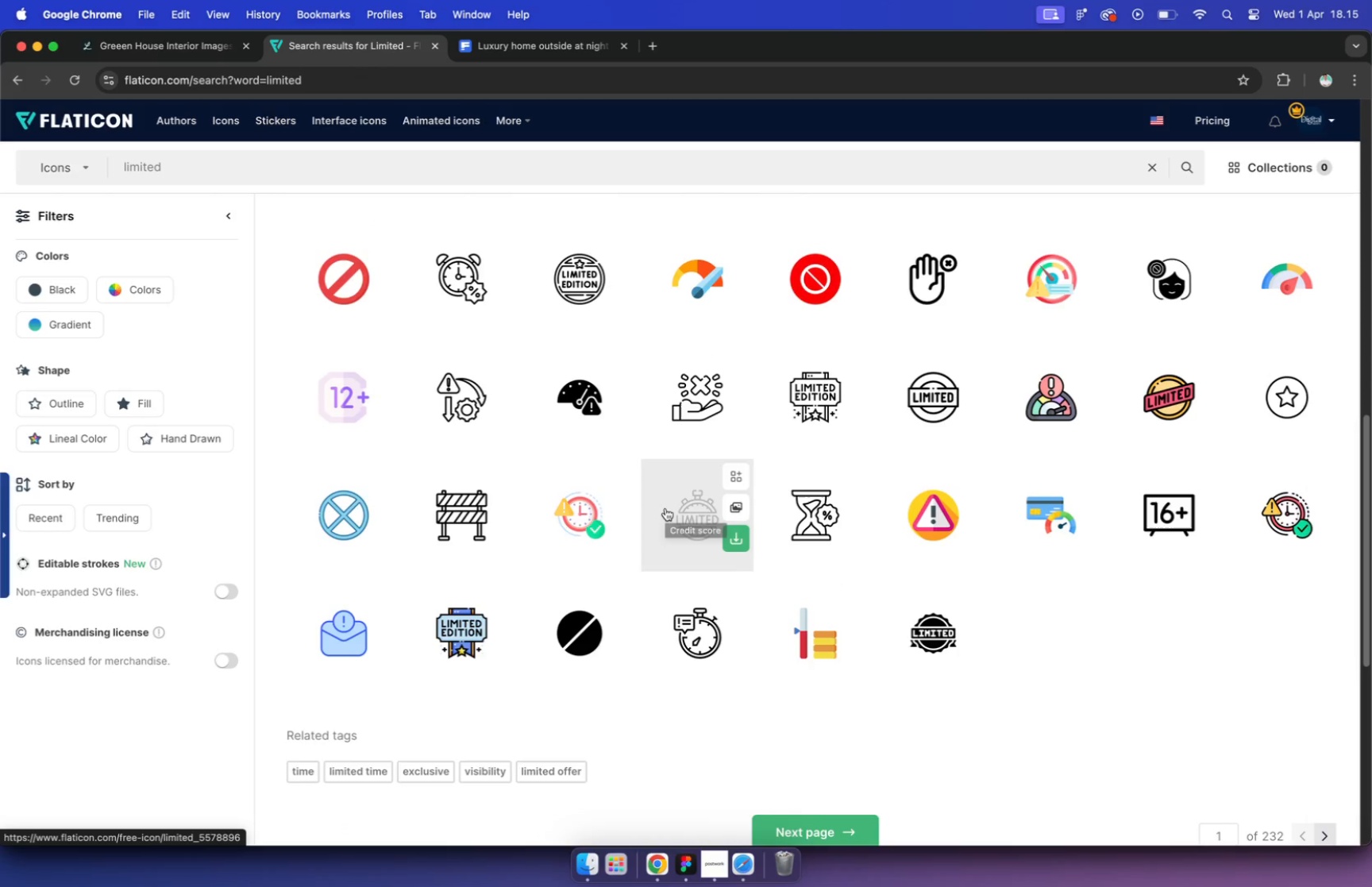 
scroll: coordinate [751, 507], scroll_direction: down, amount: 16.0
 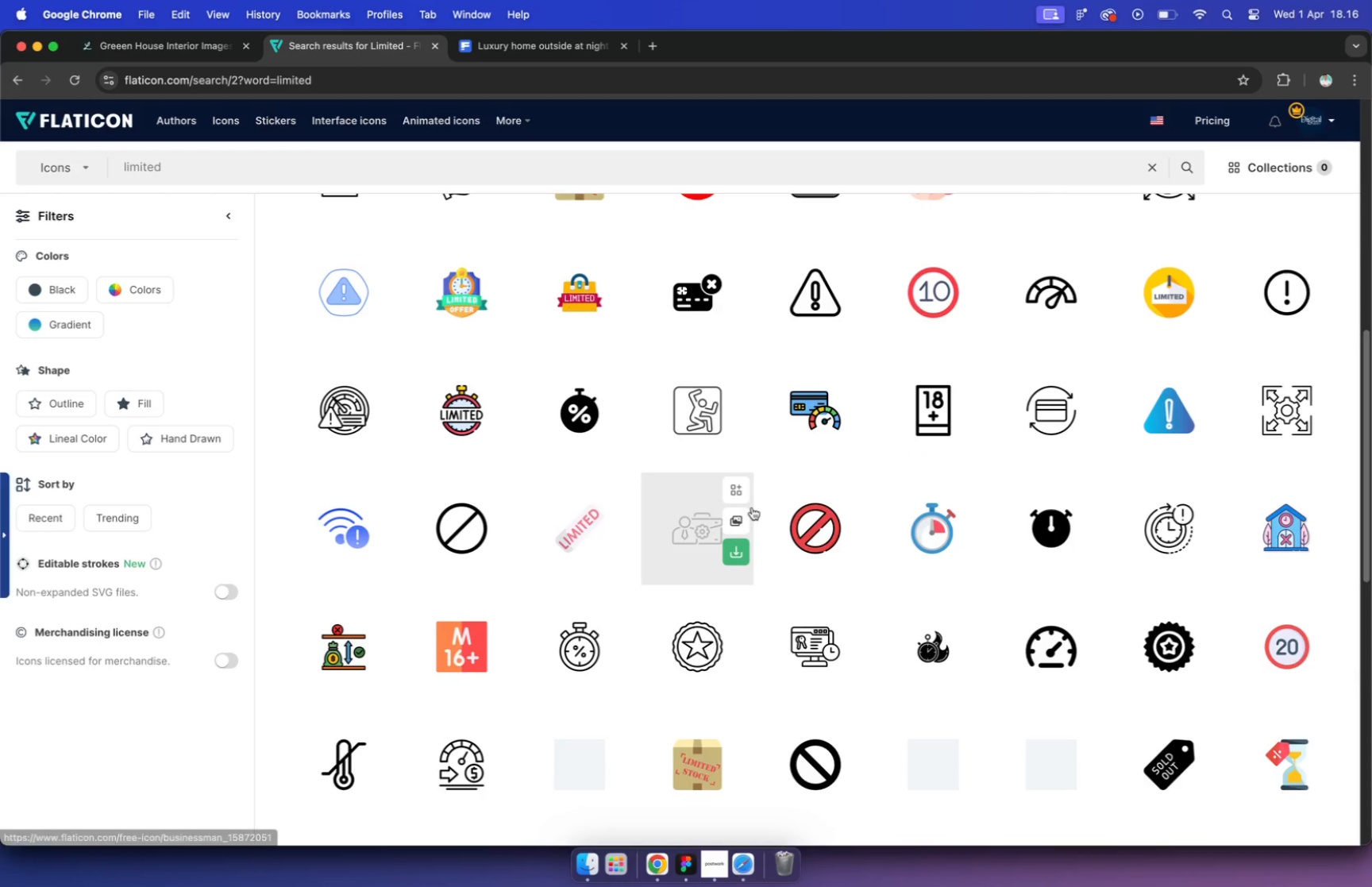 
scroll: coordinate [751, 507], scroll_direction: down, amount: 10.0
 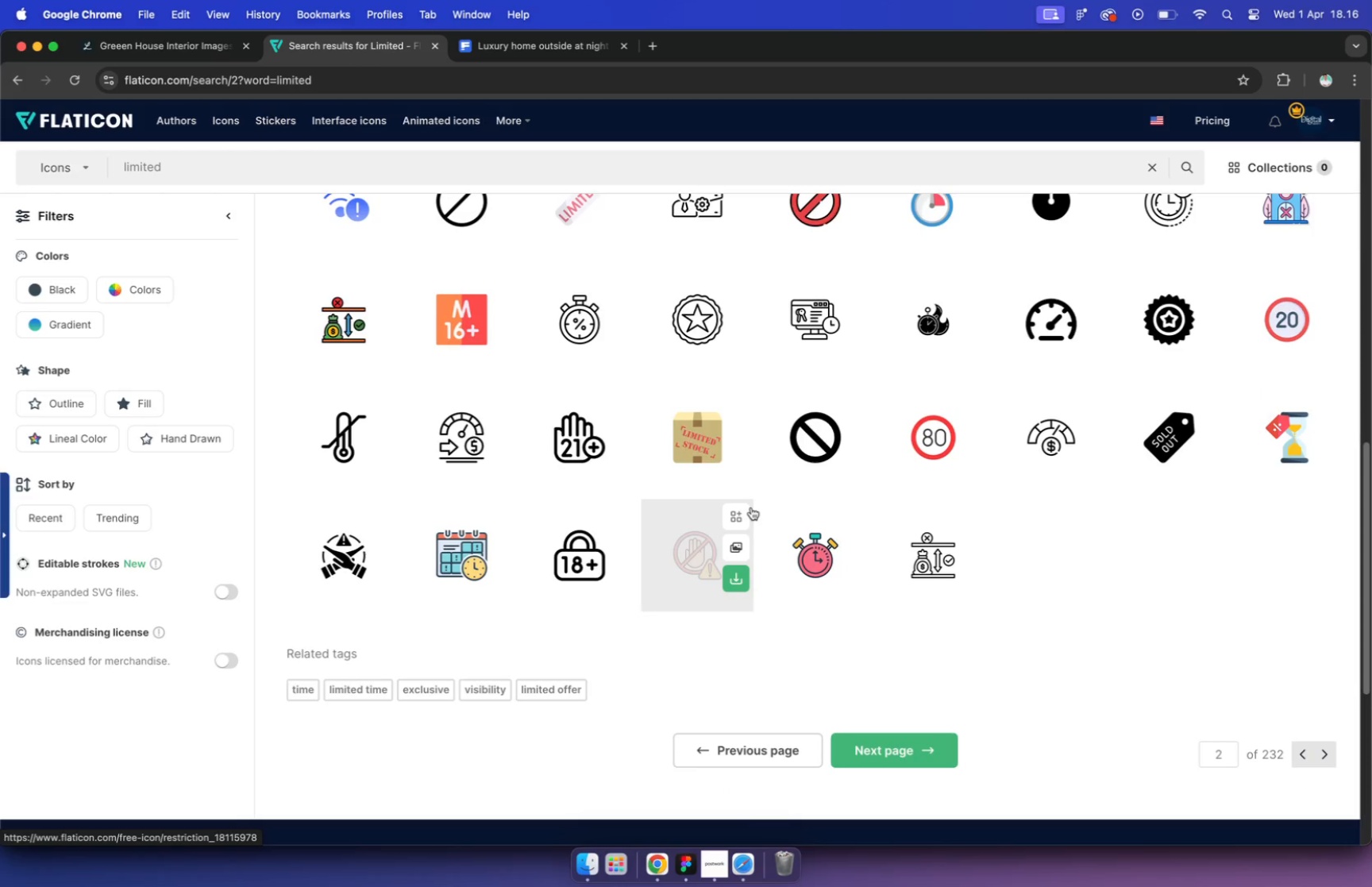 
mouse_move([871, 724])
 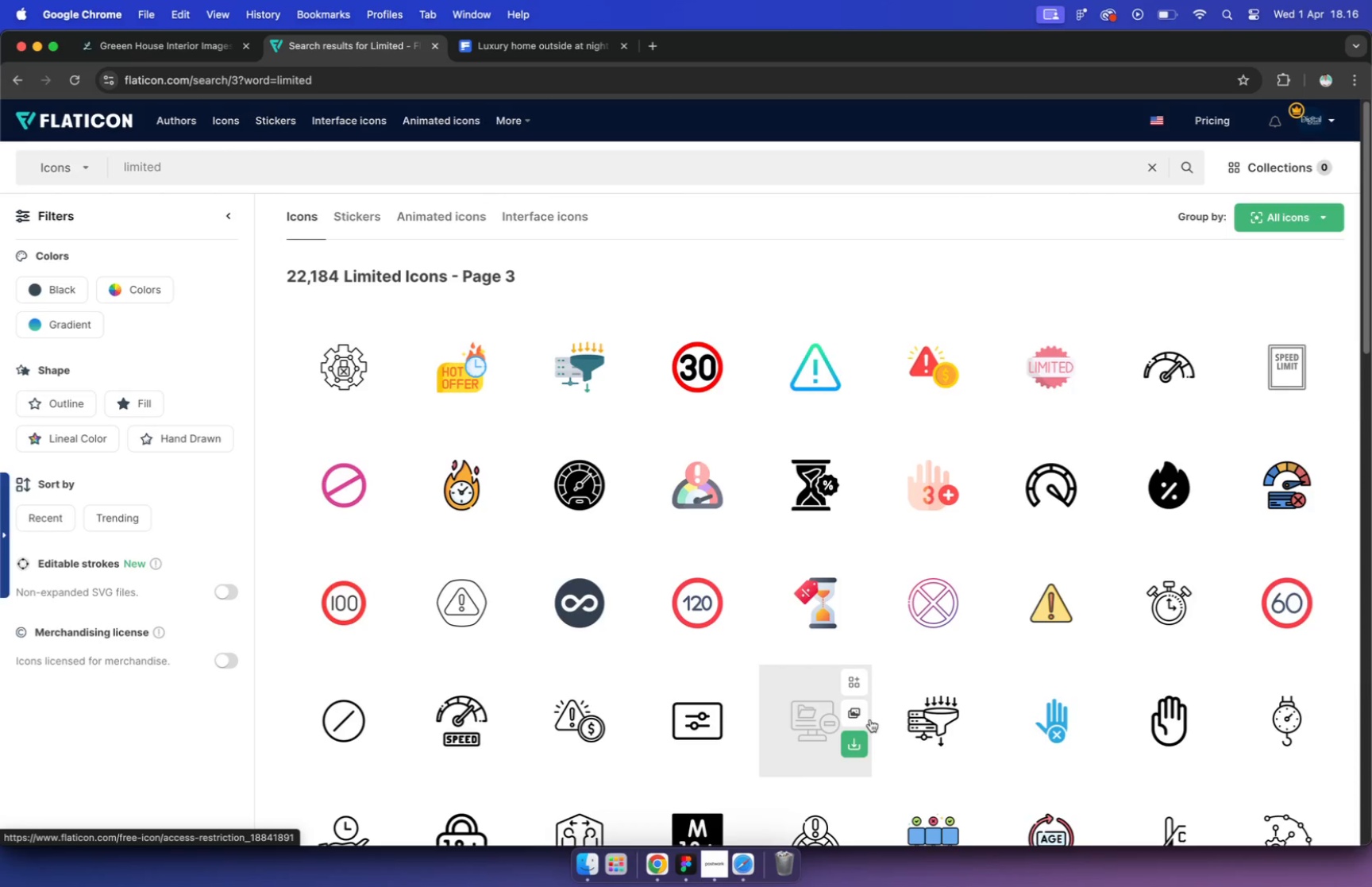 
mouse_move([870, 707])
 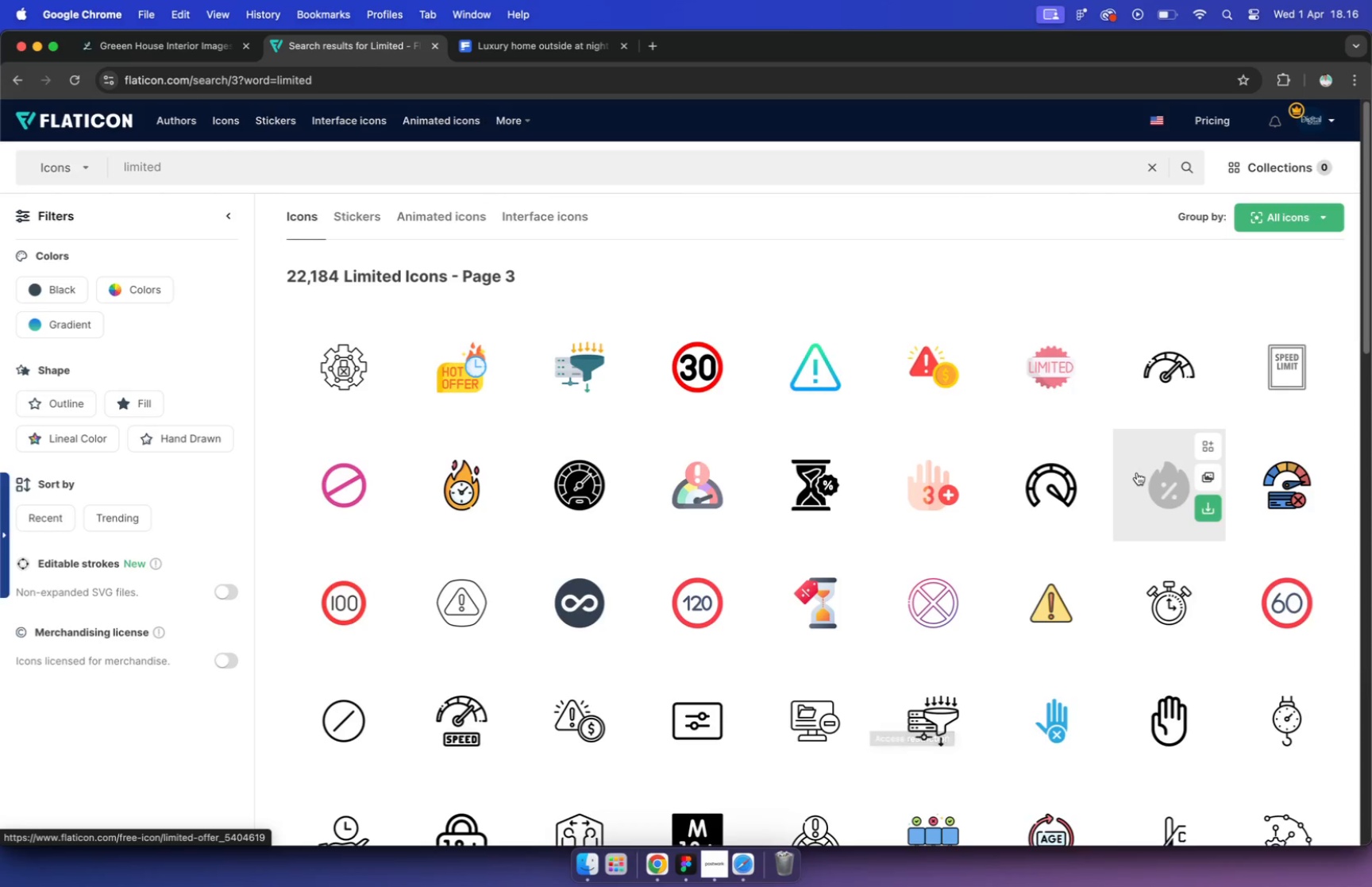 
left_click([1141, 475])
 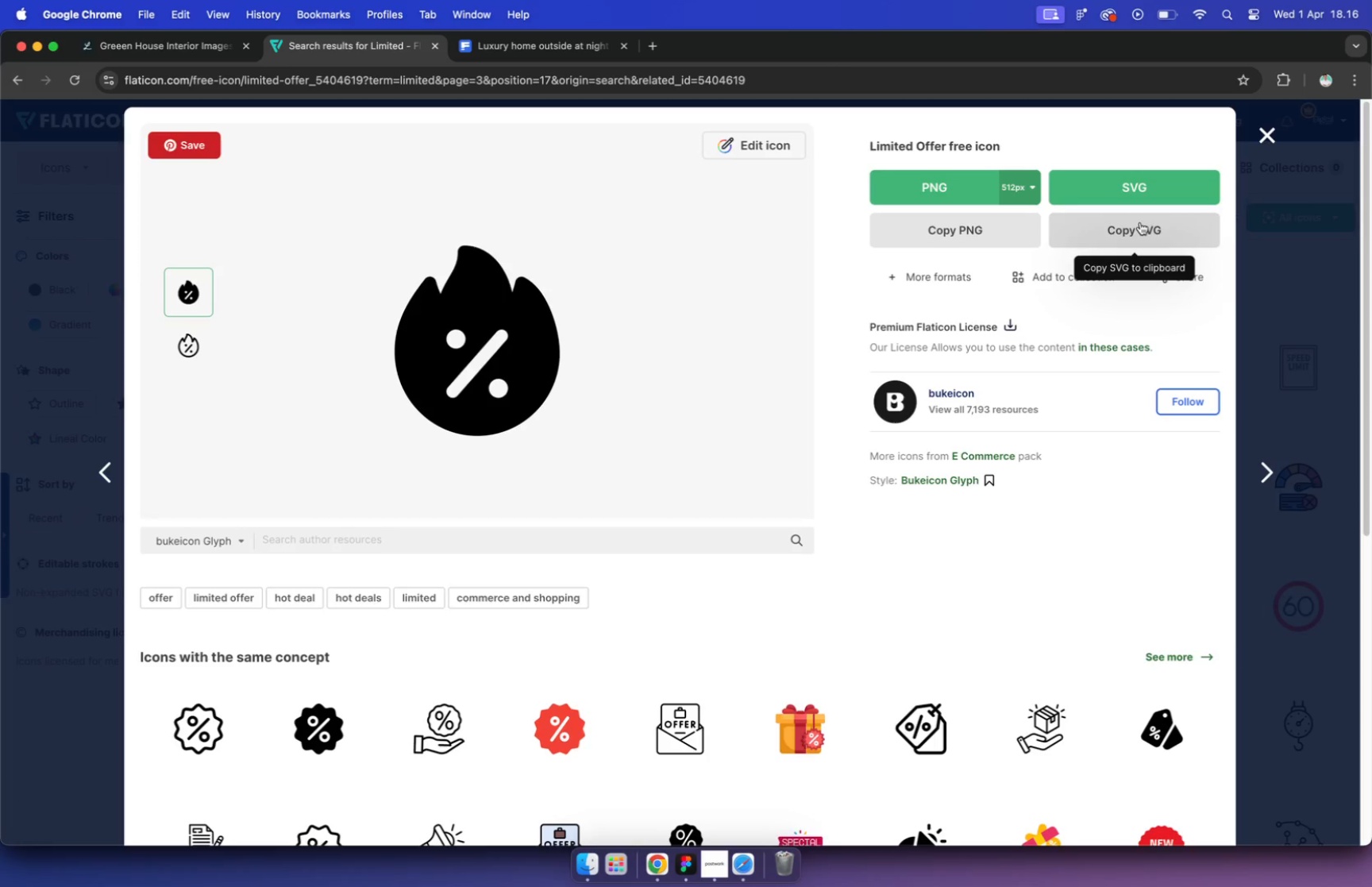 
left_click([1140, 227])
 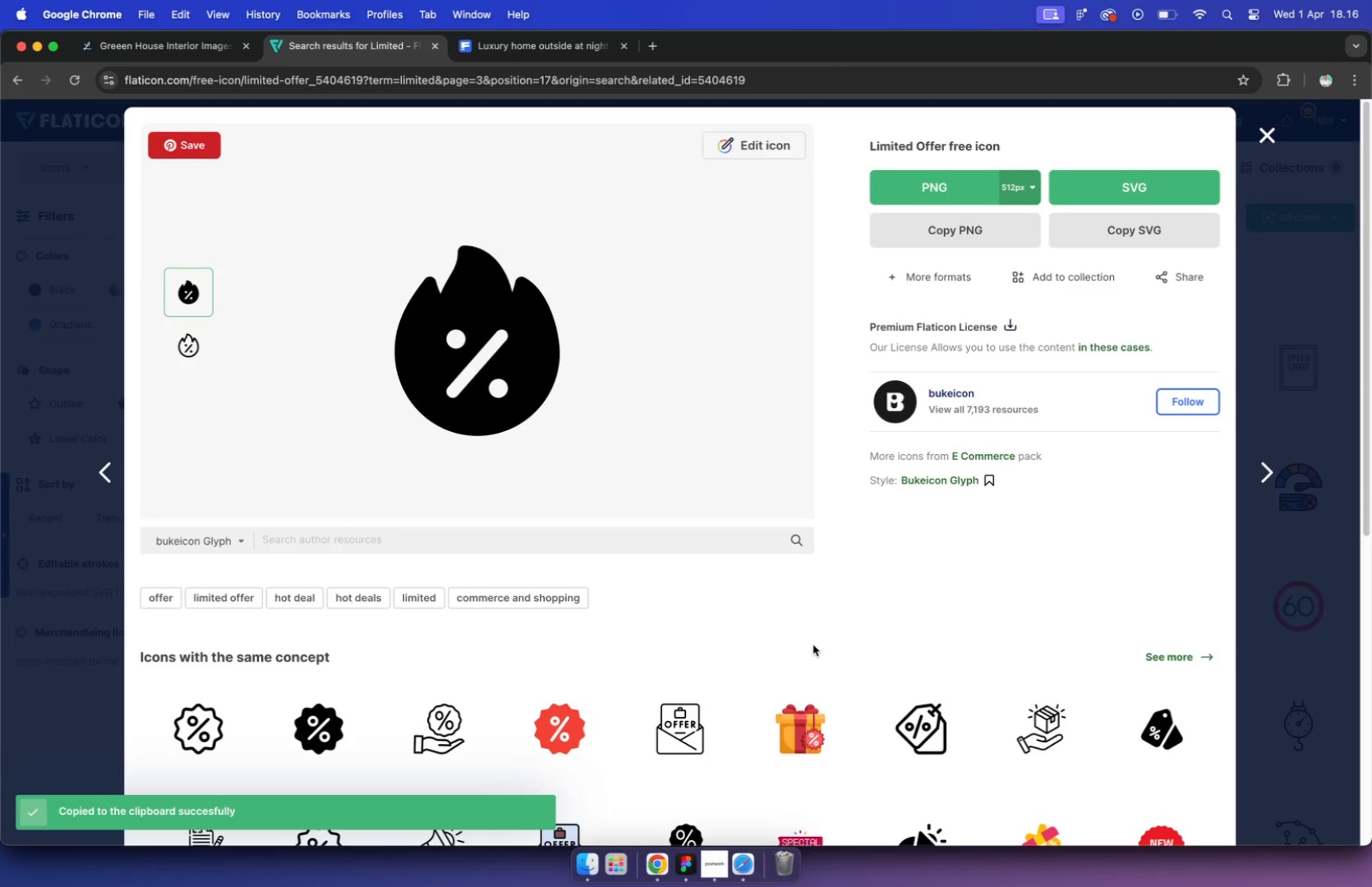 
scroll: coordinate [406, 655], scroll_direction: down, amount: 9.0
 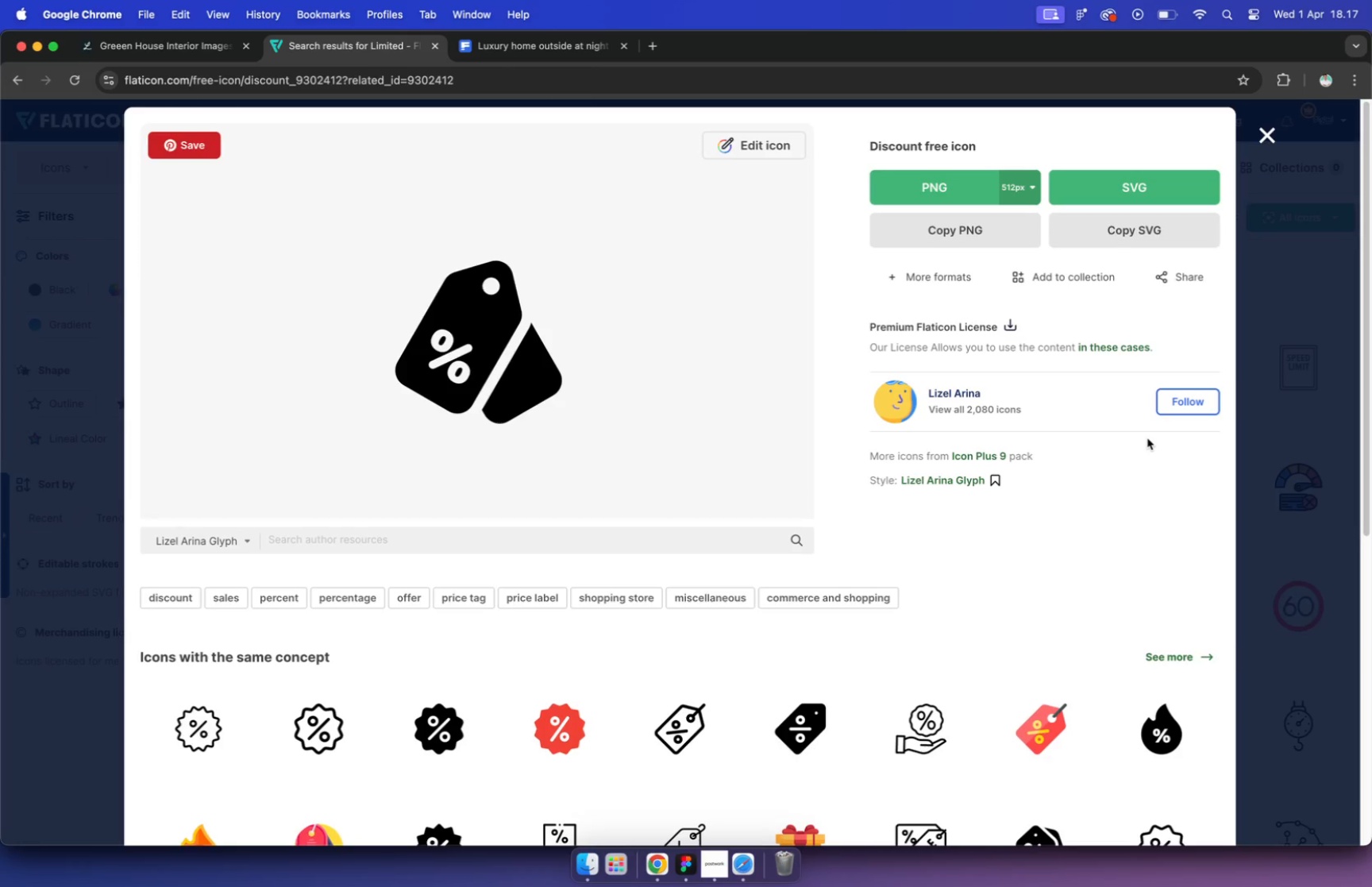 
wait(51.64)
 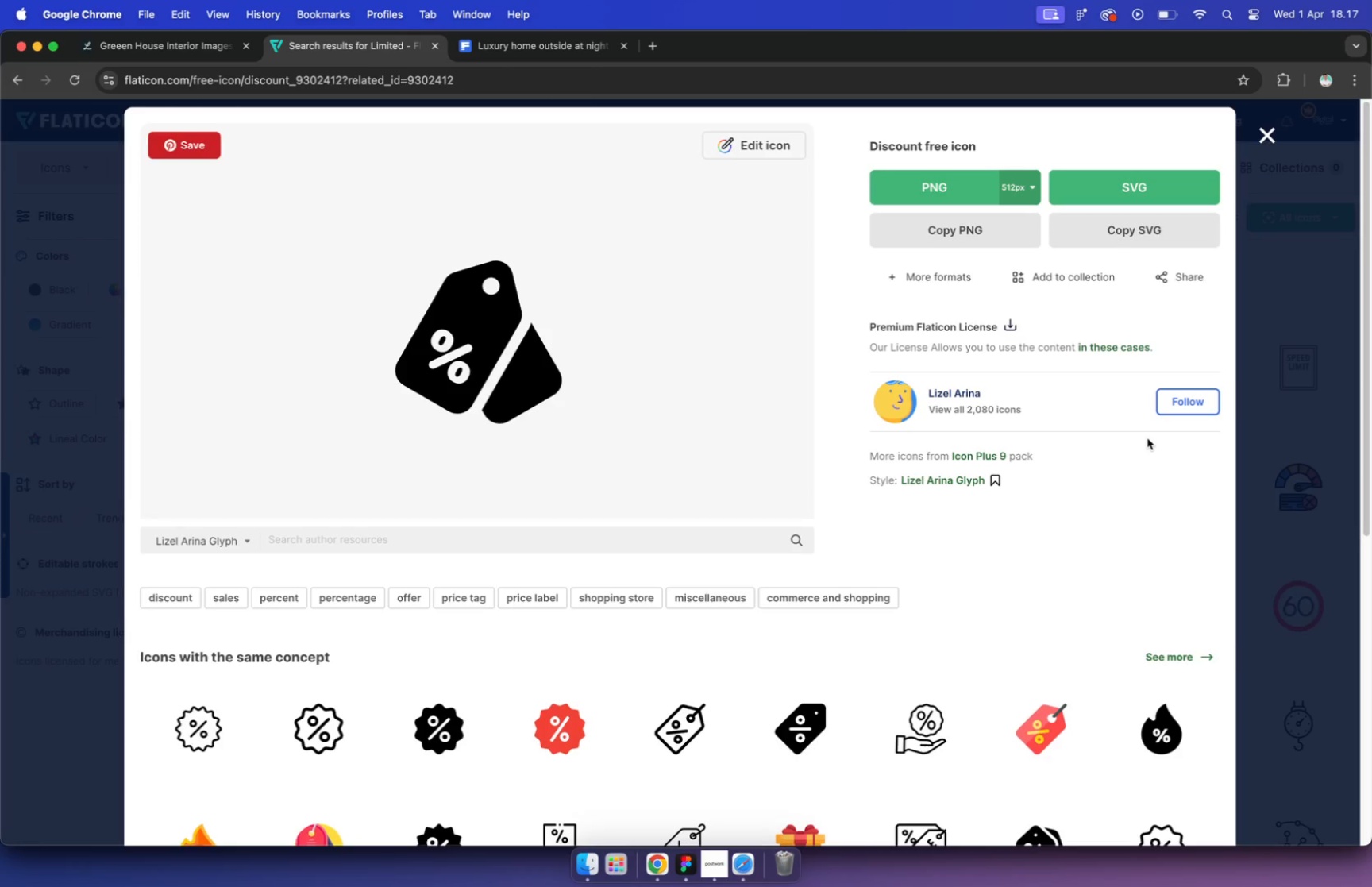 
scroll: coordinate [1233, 451], scroll_direction: down, amount: 9.0
 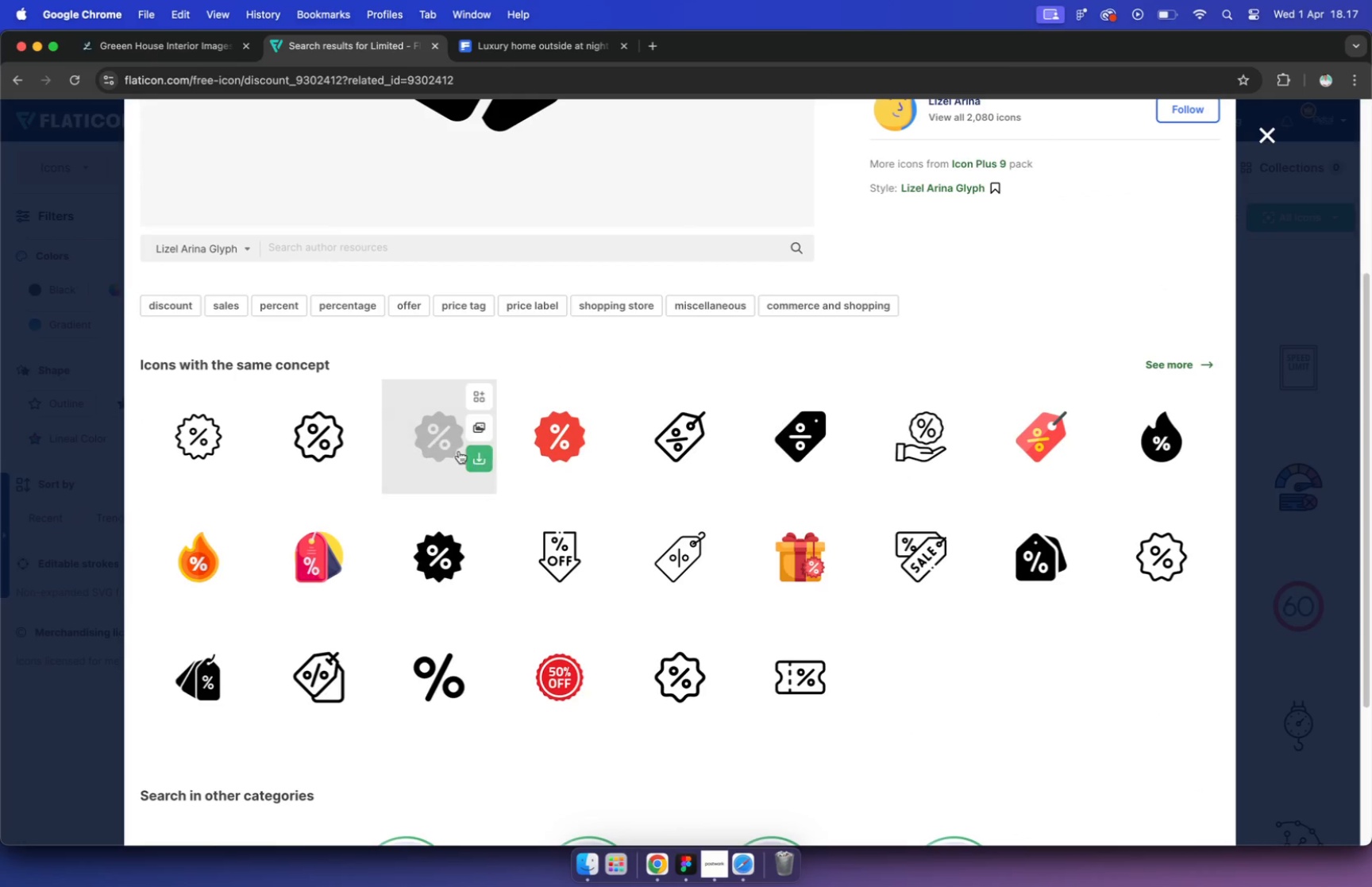 
left_click([448, 447])
 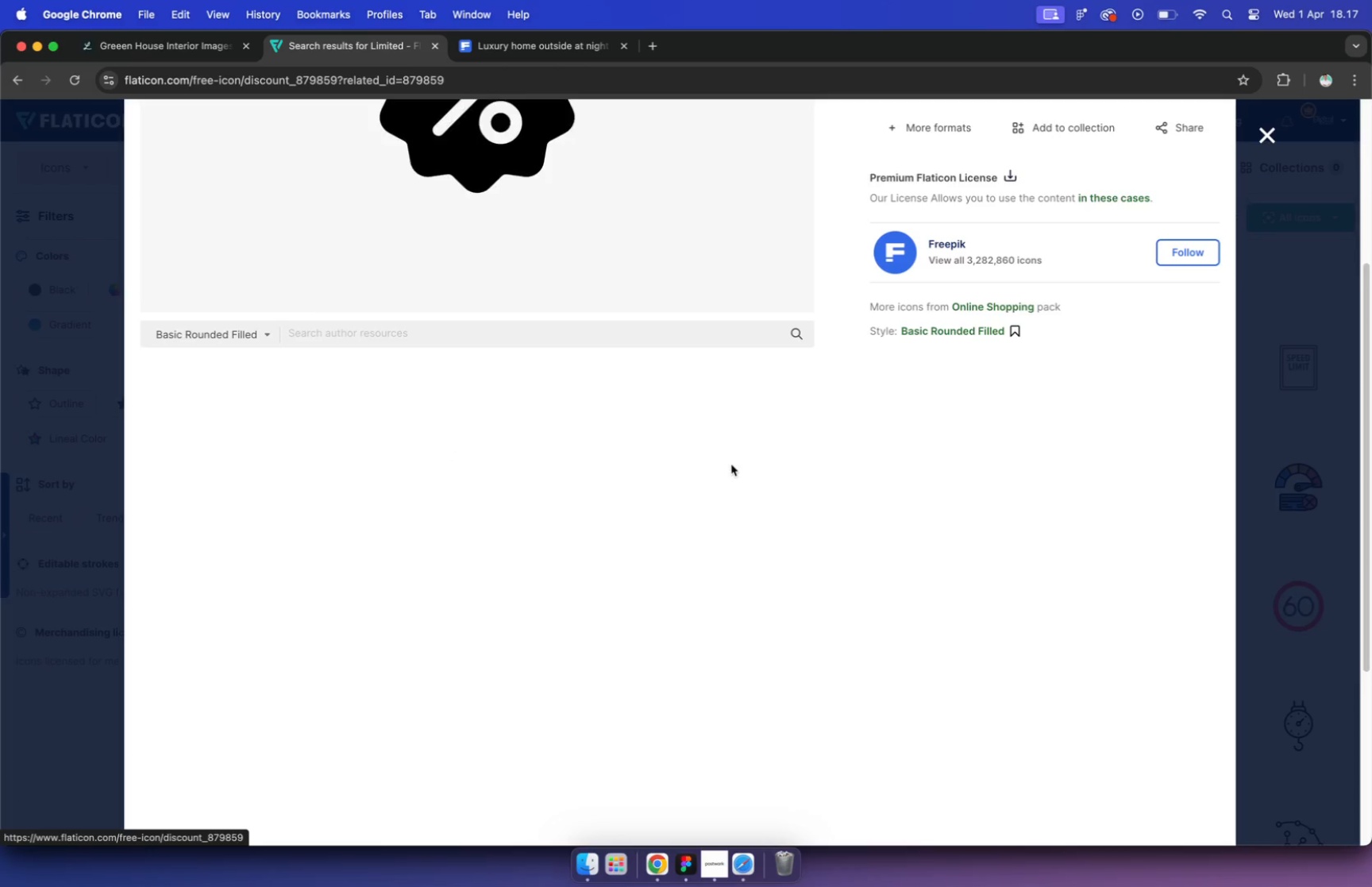 
mouse_move([1022, 449])
 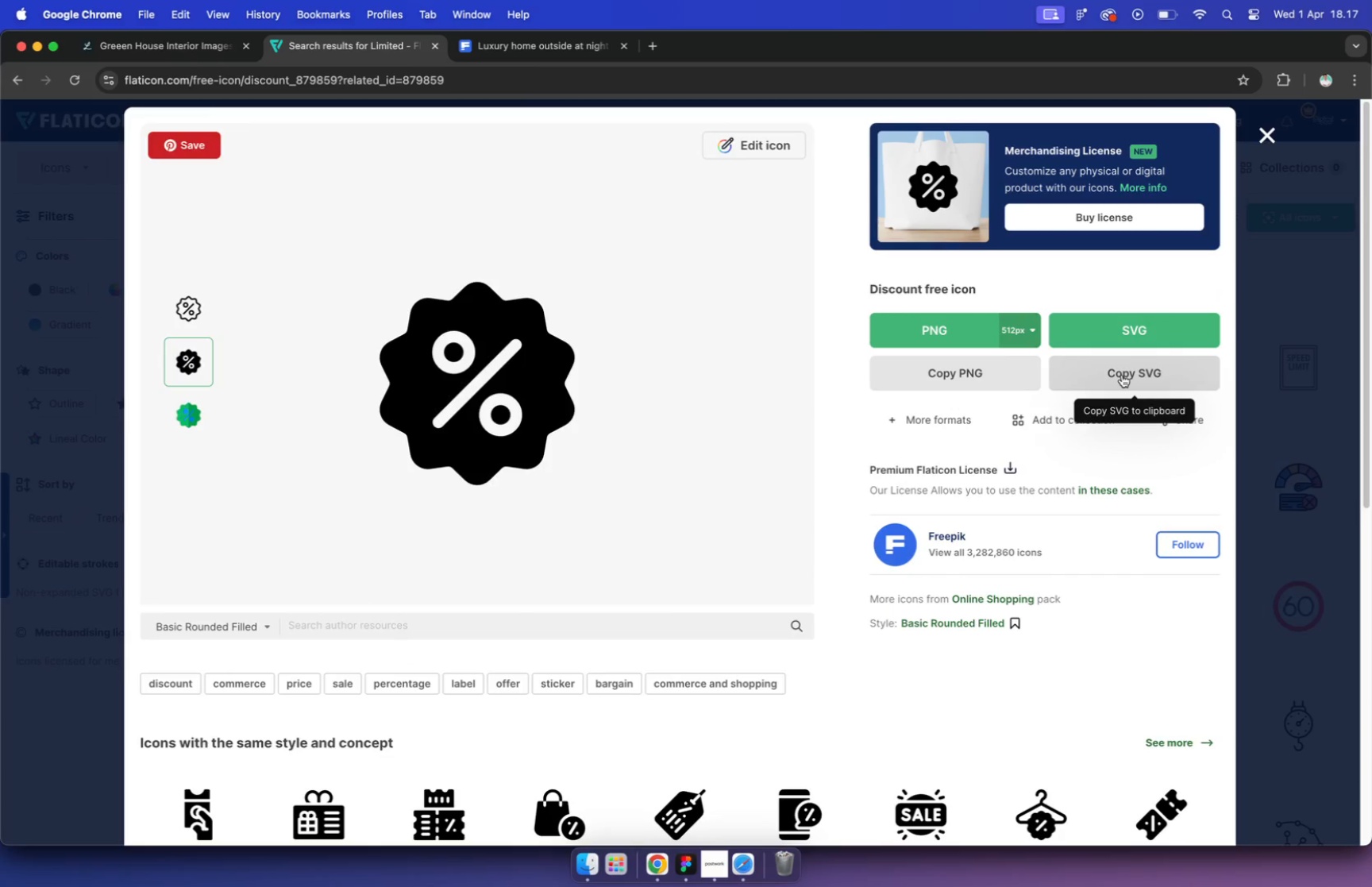 
left_click([1122, 375])
 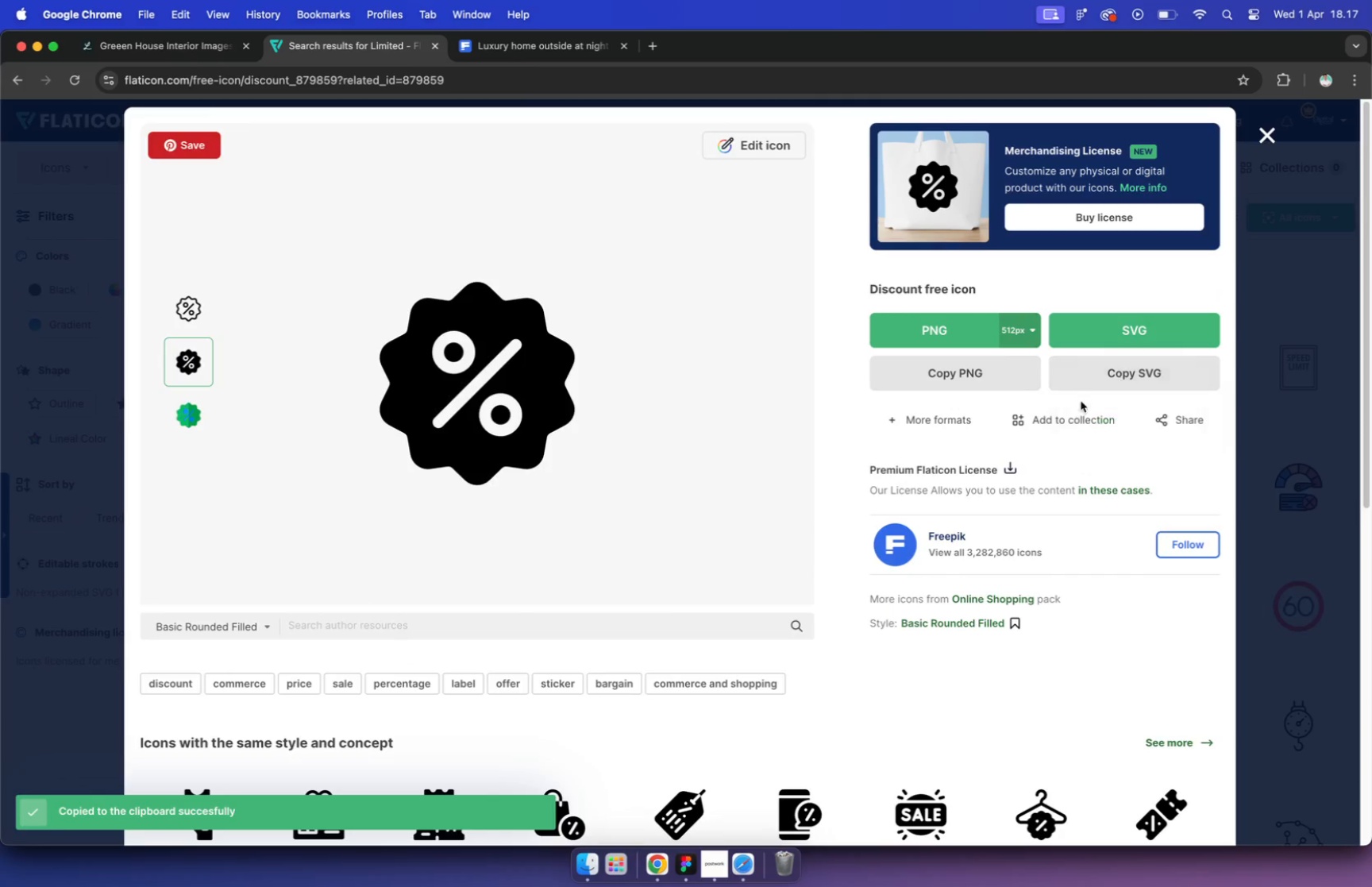 
left_click([684, 868])
 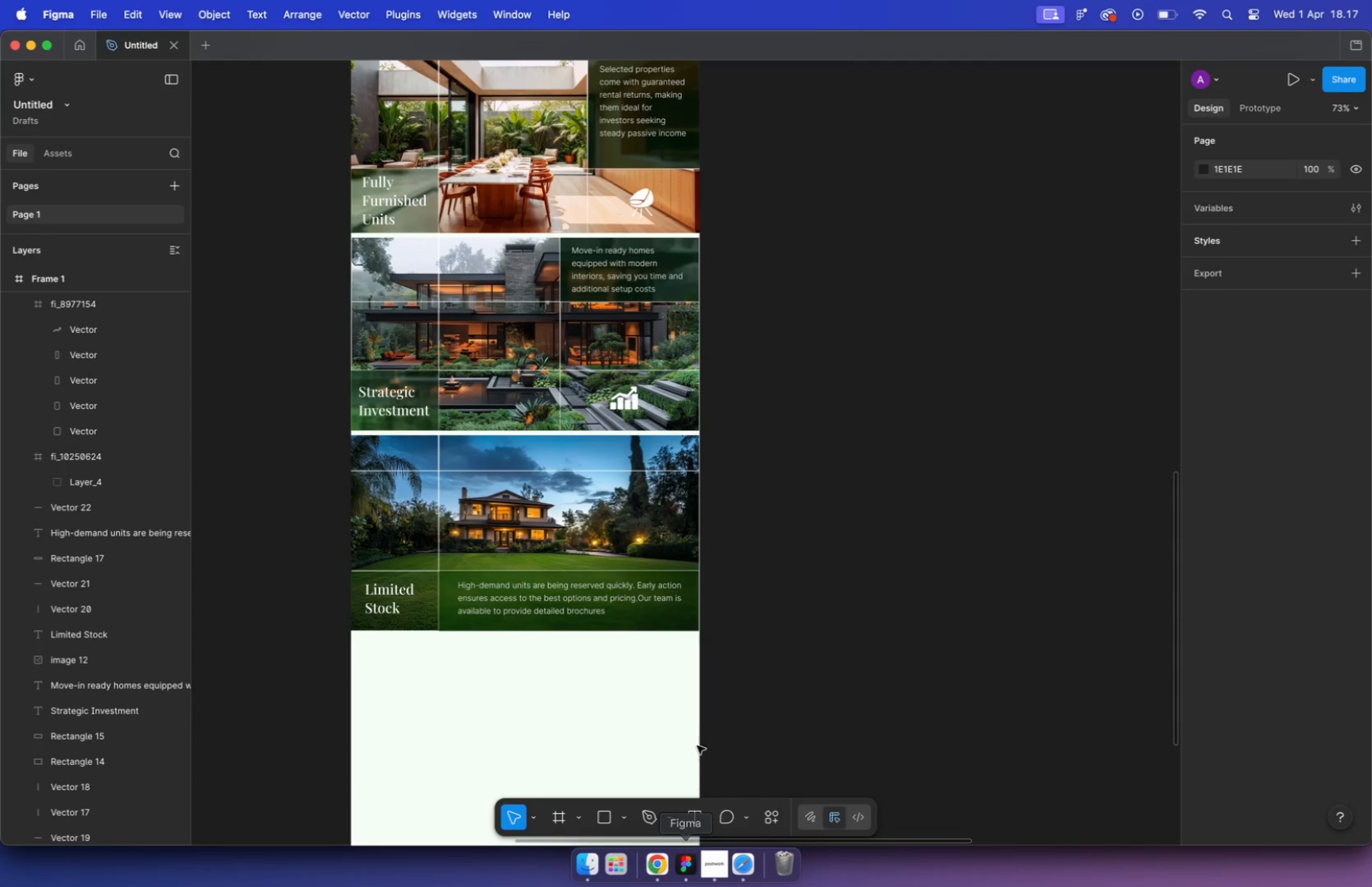 
left_click([709, 706])
 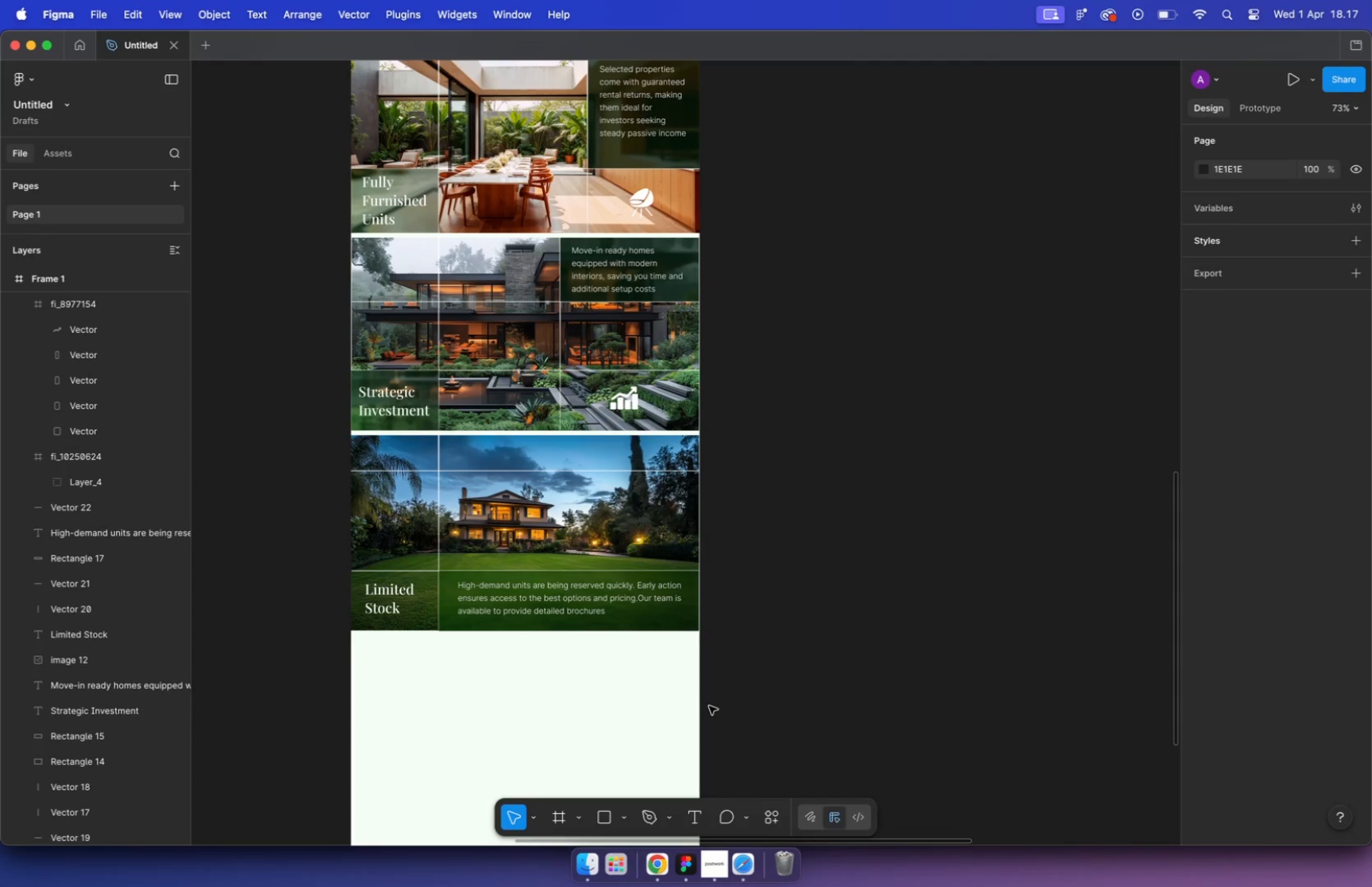 
key(Meta+V)
 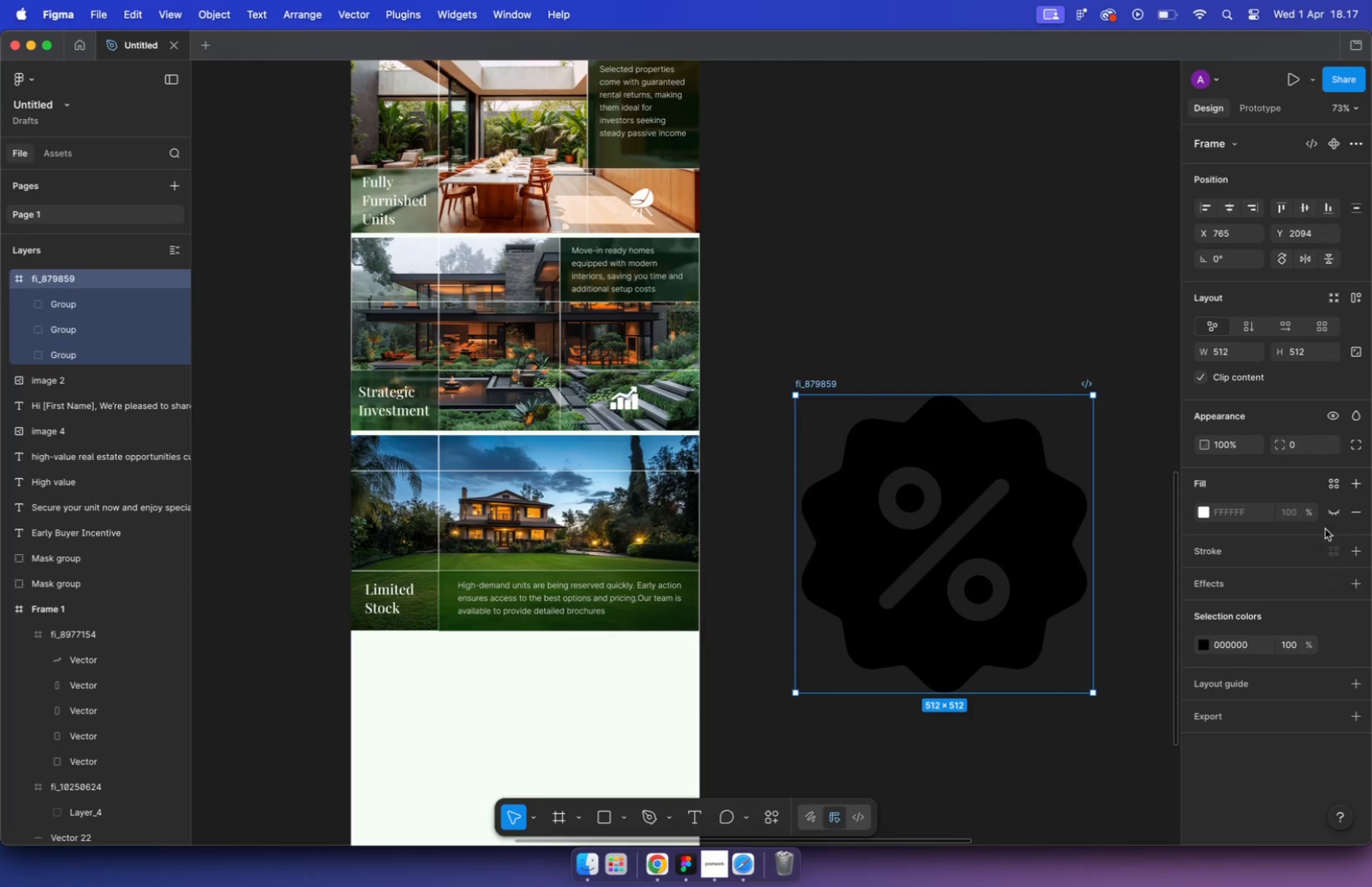 
left_click_drag(start_coordinate=[553, 293], to_coordinate=[812, 384])
 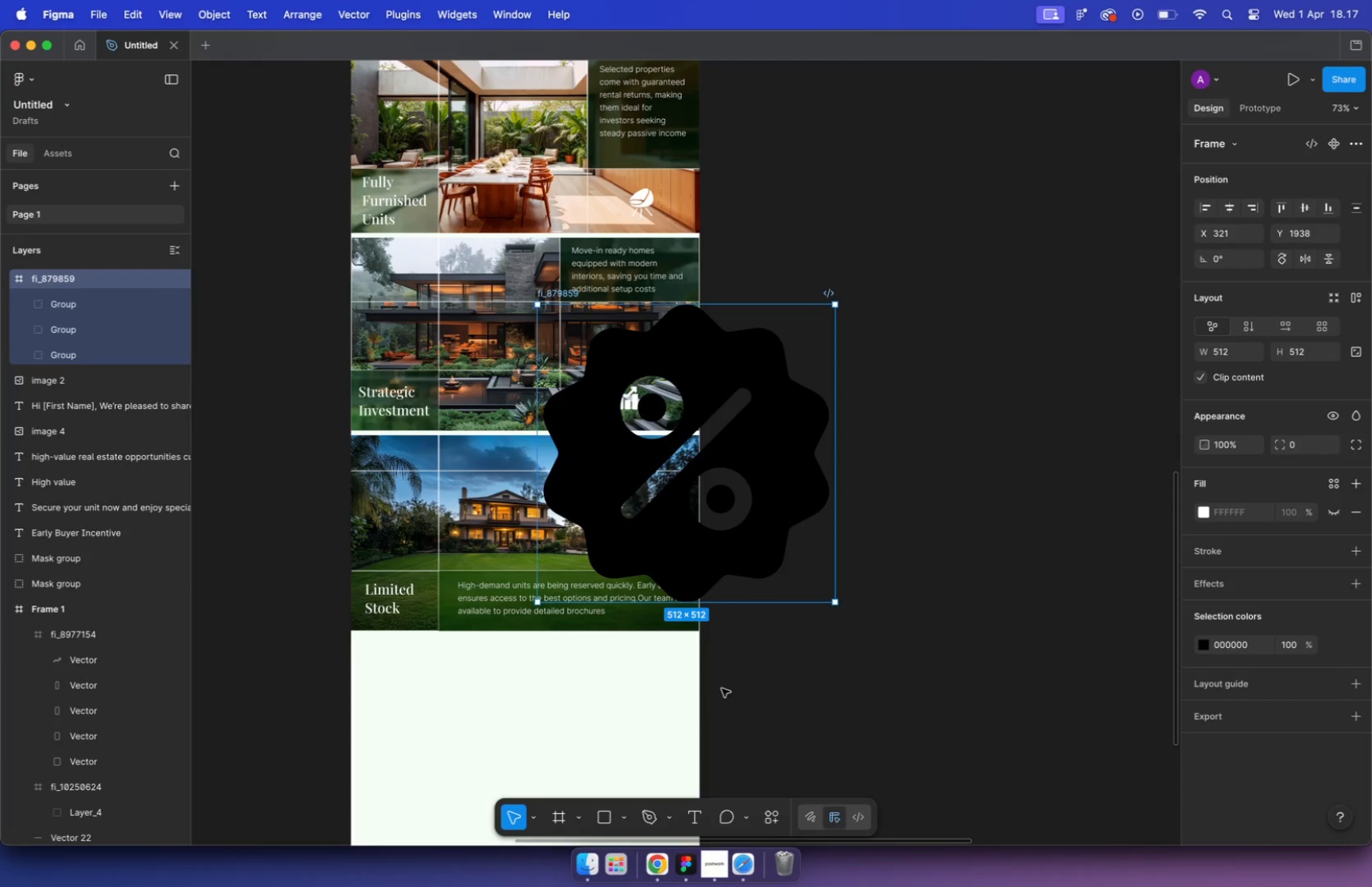 
left_click([1361, 353])
 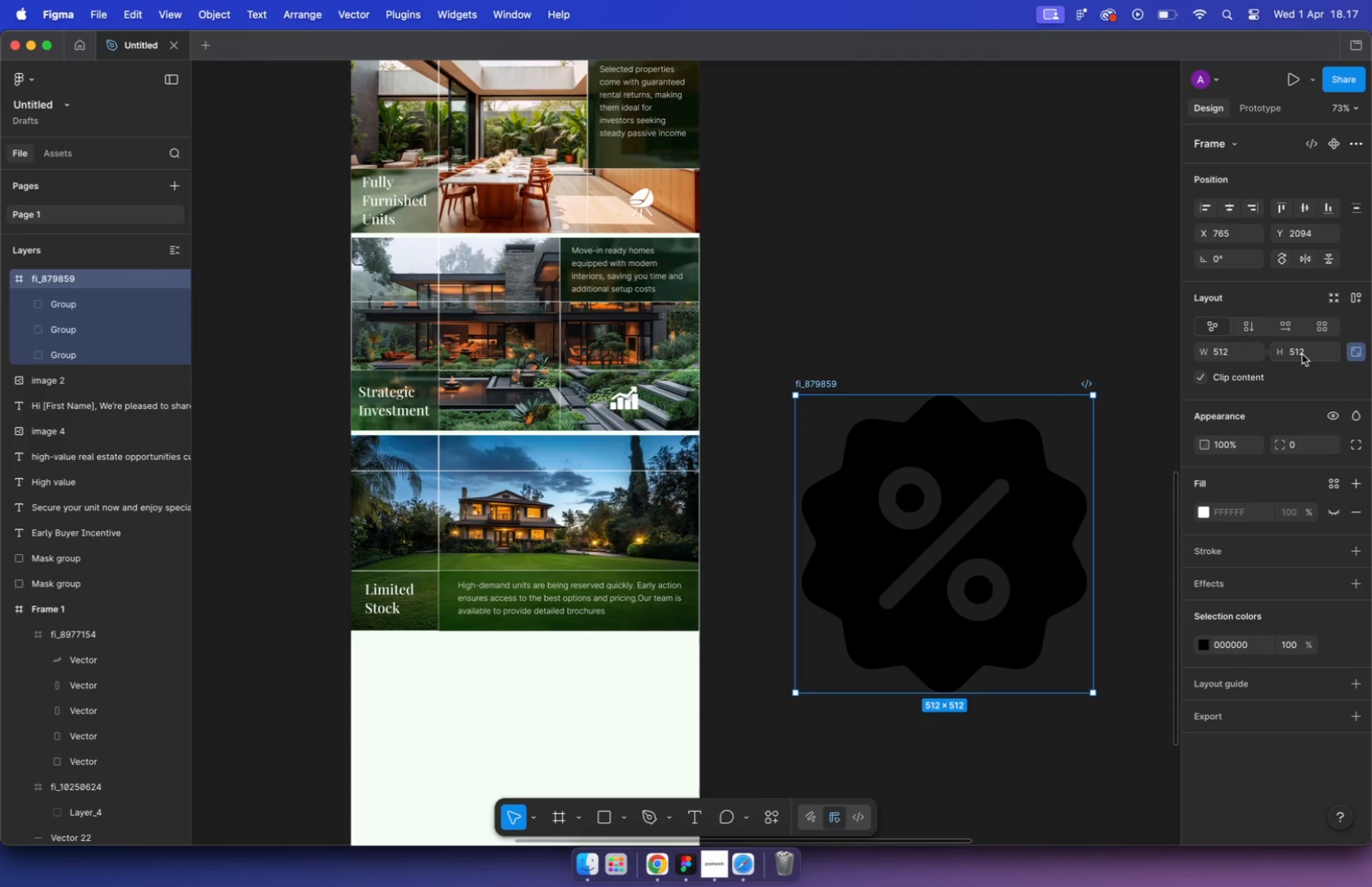 
left_click([1307, 353])
 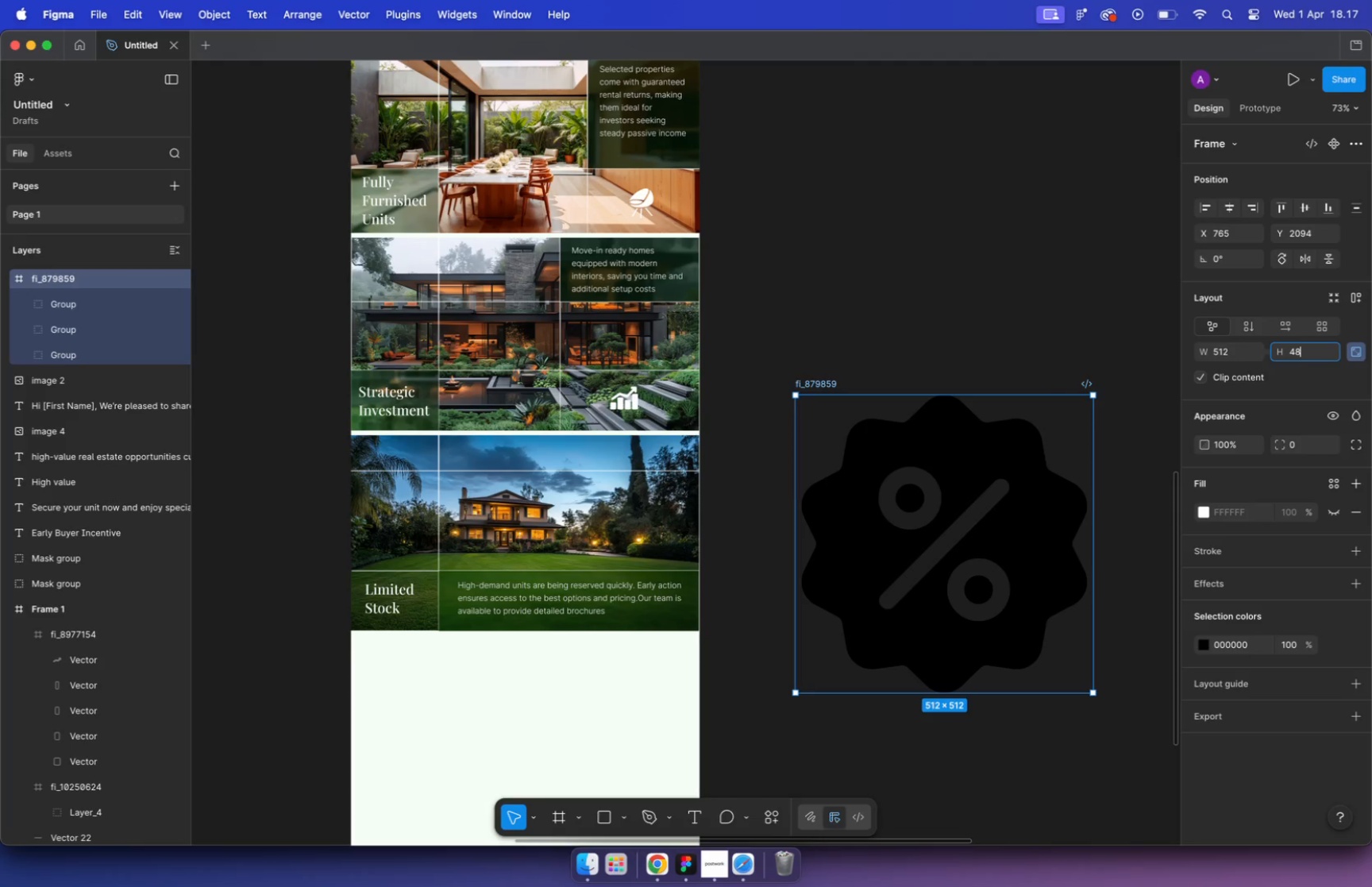 
type(48)
 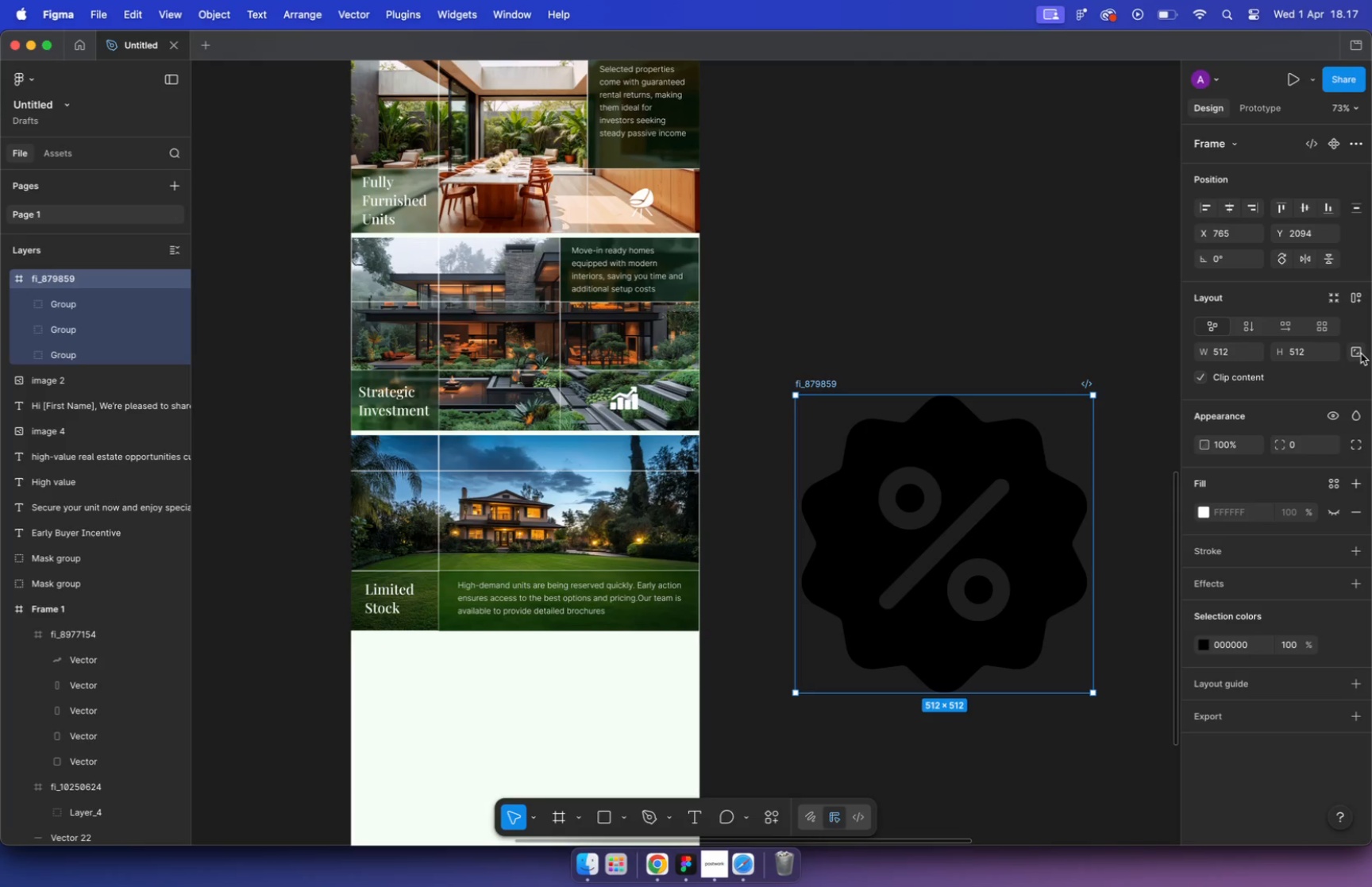 
key(Enter)
 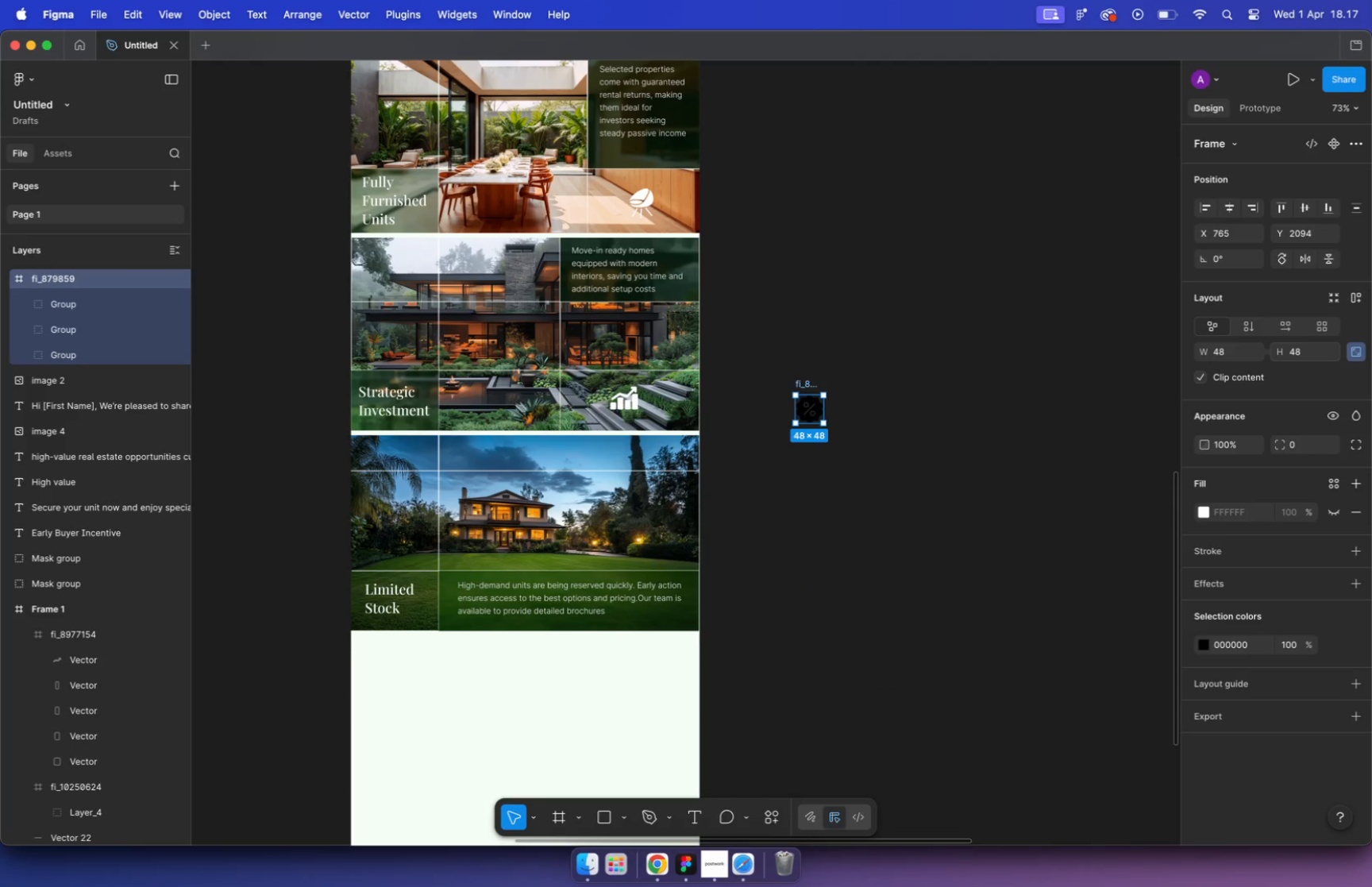 
left_click_drag(start_coordinate=[804, 387], to_coordinate=[374, 435])
 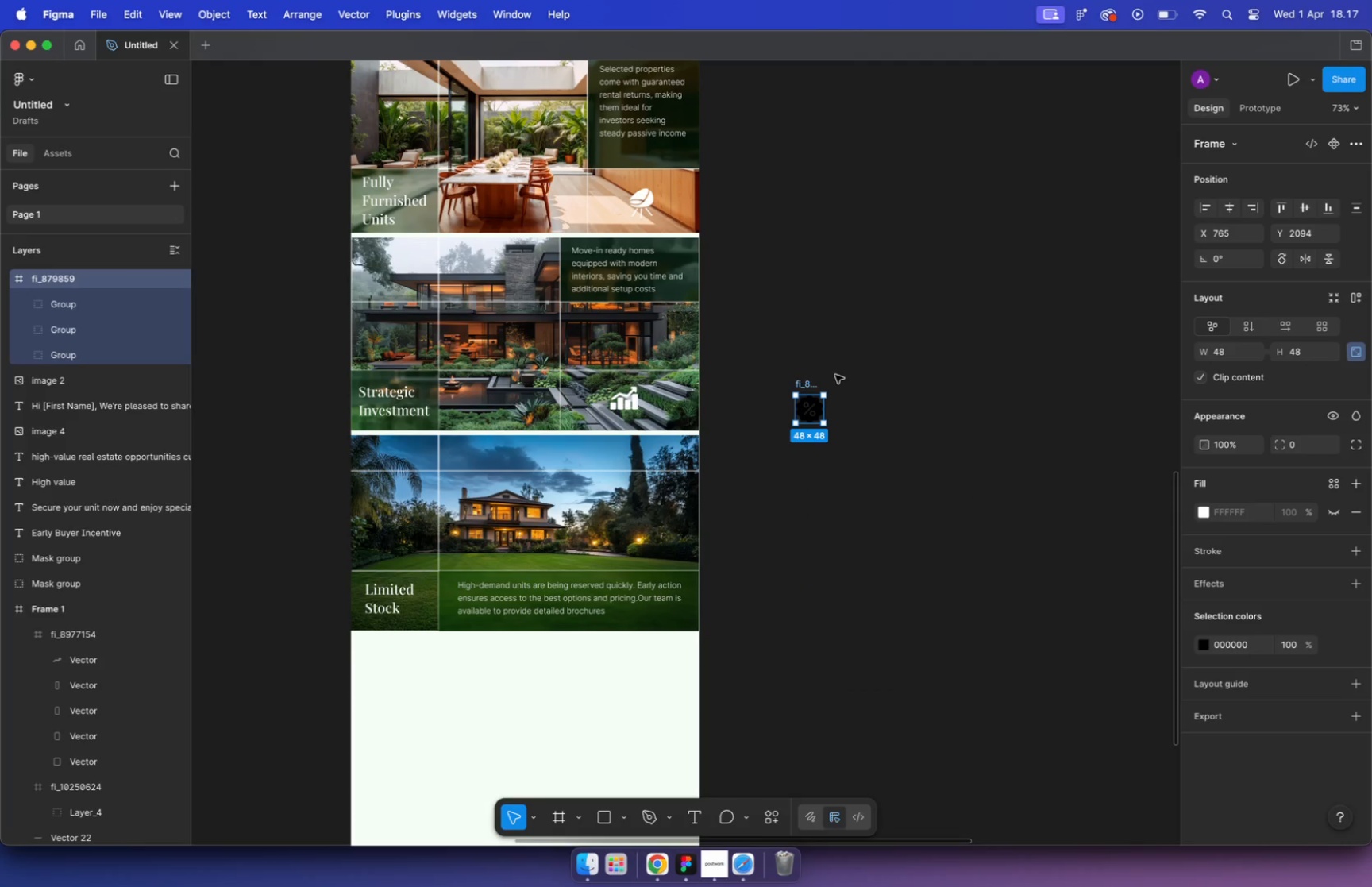 
hold_key(key=CommandLeft, duration=0.77)
scroll: coordinate [380, 462], scroll_direction: up, amount: 19.0
 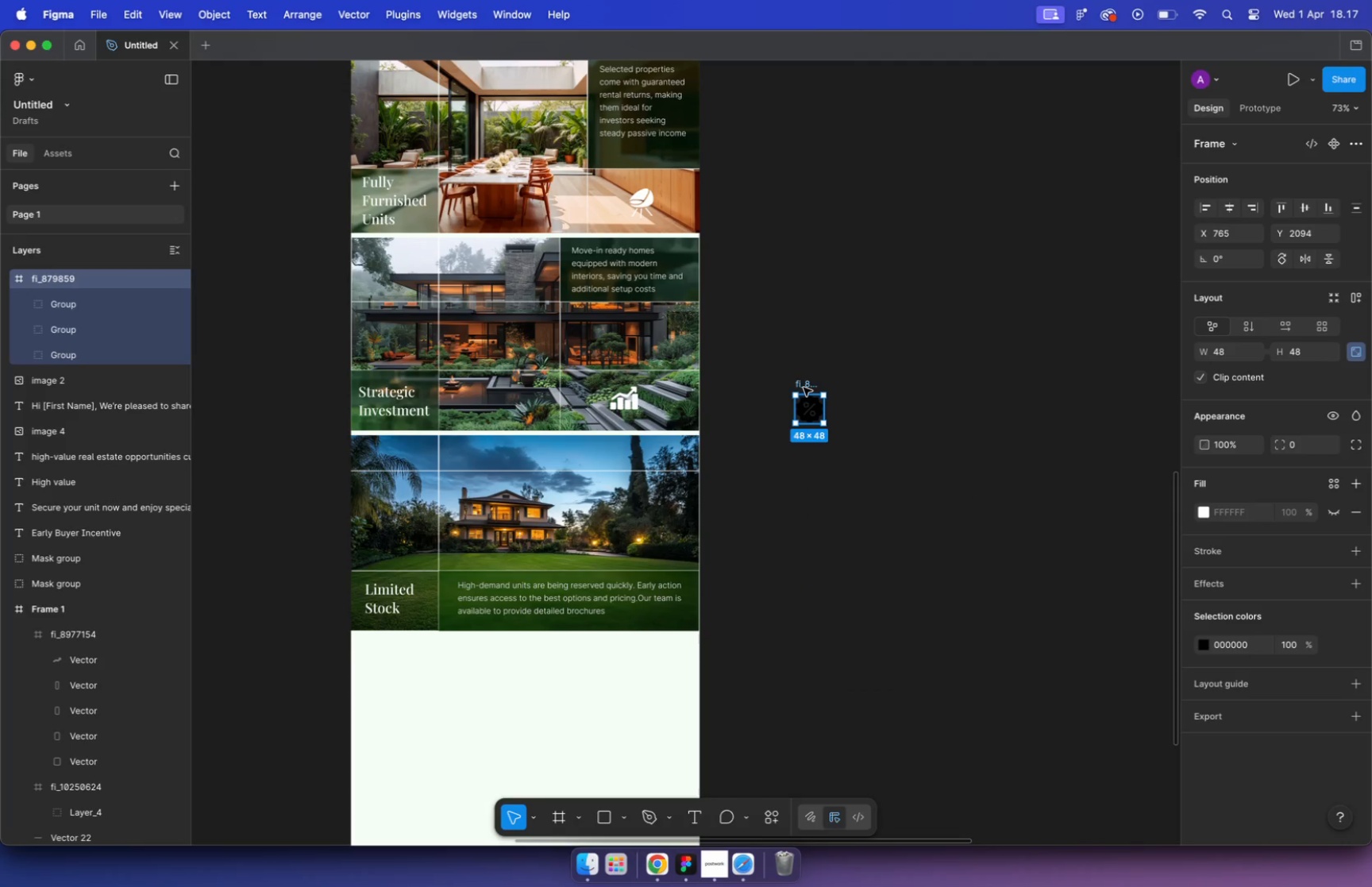 
left_click_drag(start_coordinate=[403, 457], to_coordinate=[459, 435])
 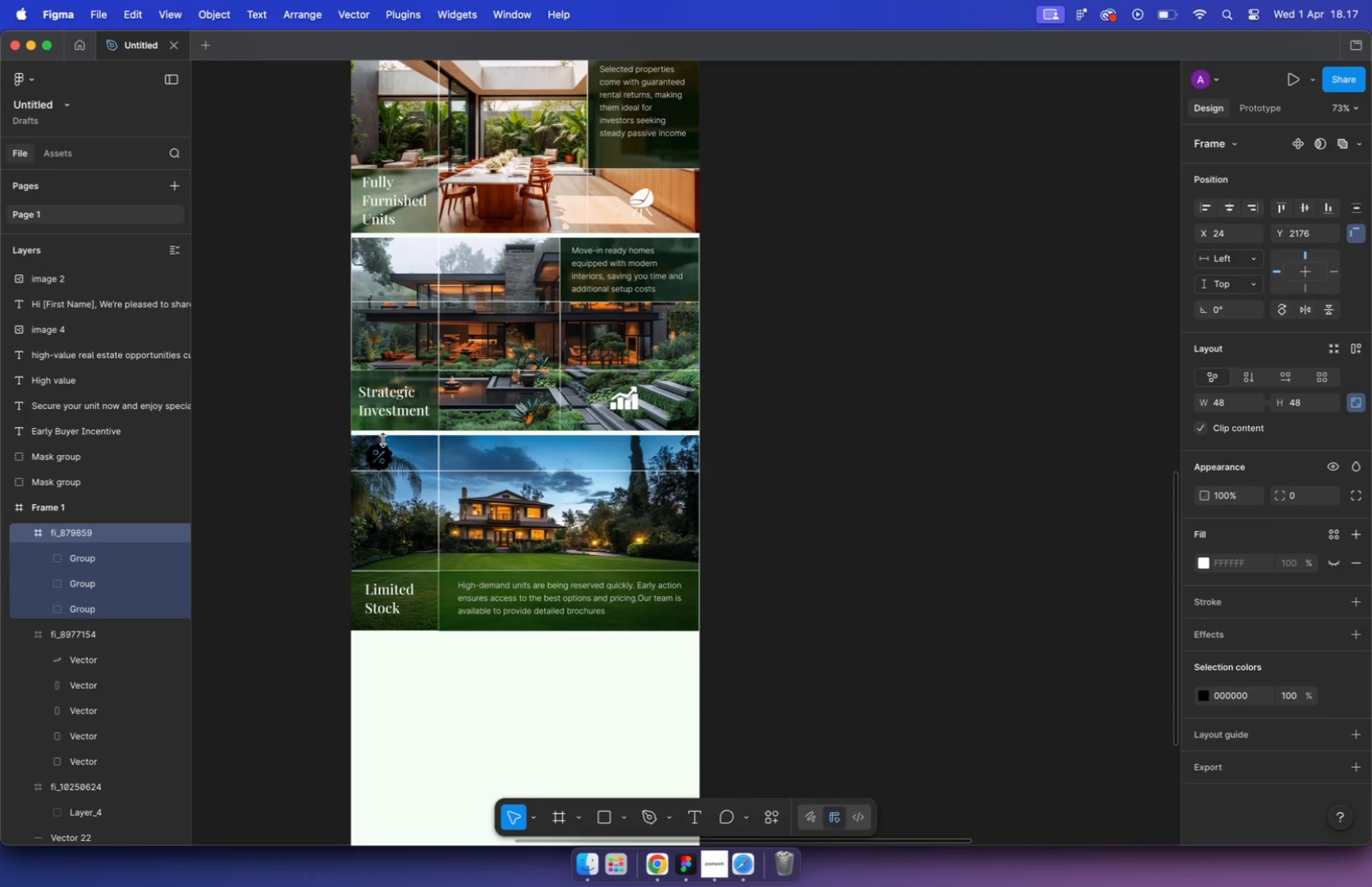 
hold_key(key=CommandLeft, duration=0.66)
scroll: coordinate [467, 437], scroll_direction: down, amount: 10.0
 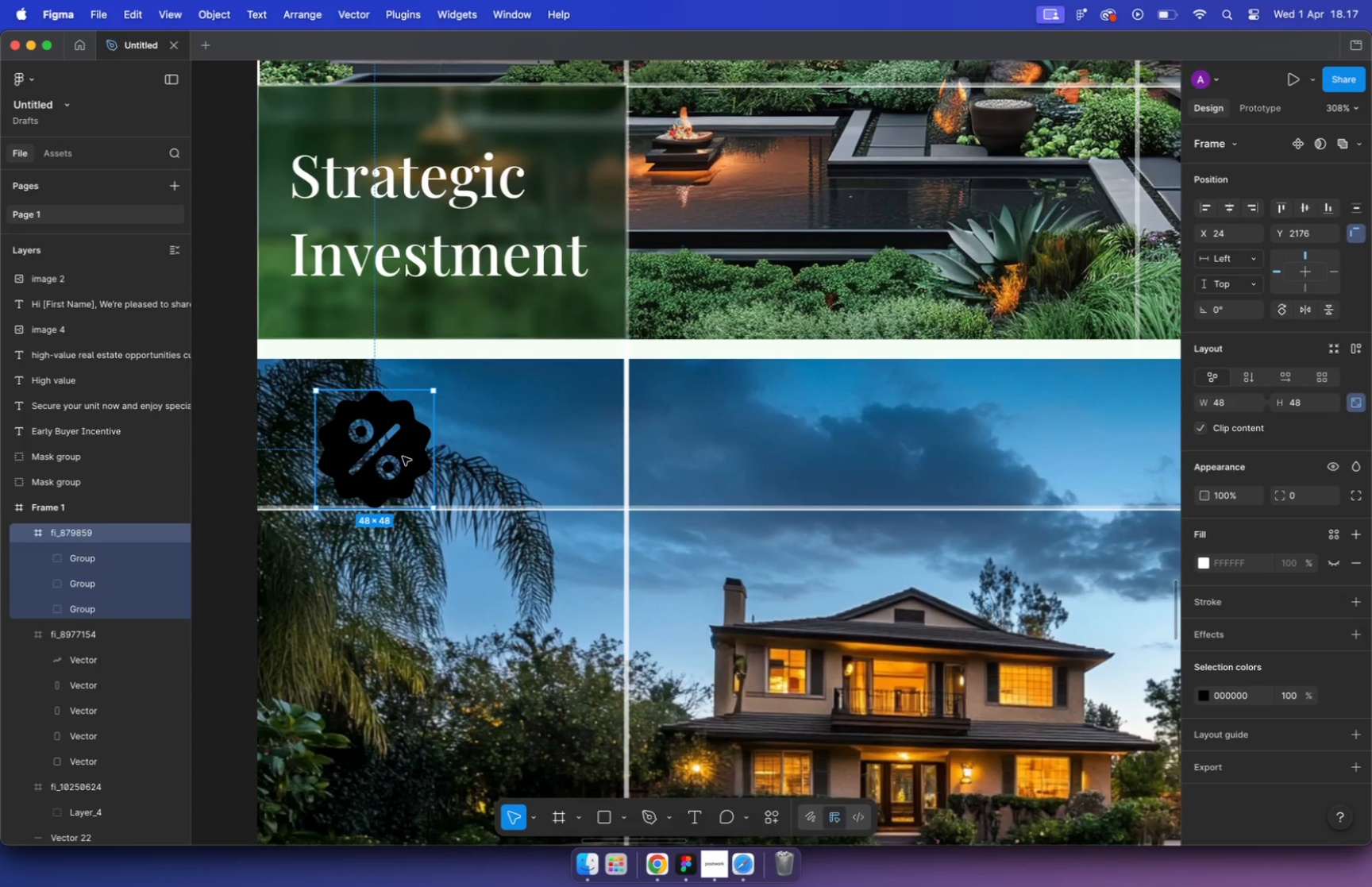 
left_click_drag(start_coordinate=[657, 472], to_coordinate=[659, 484])
 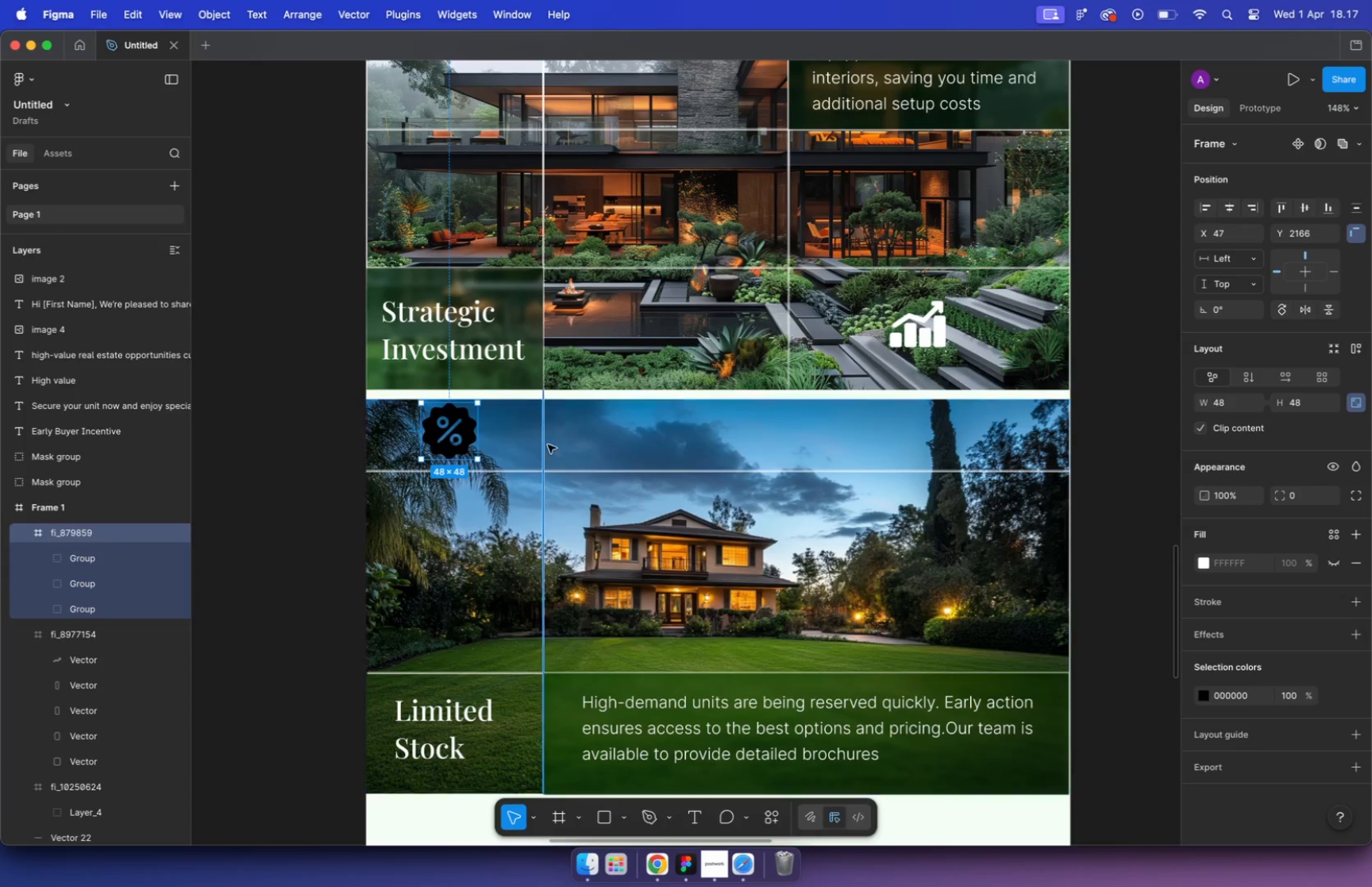 
hold_key(key=ShiftLeft, duration=0.92)
 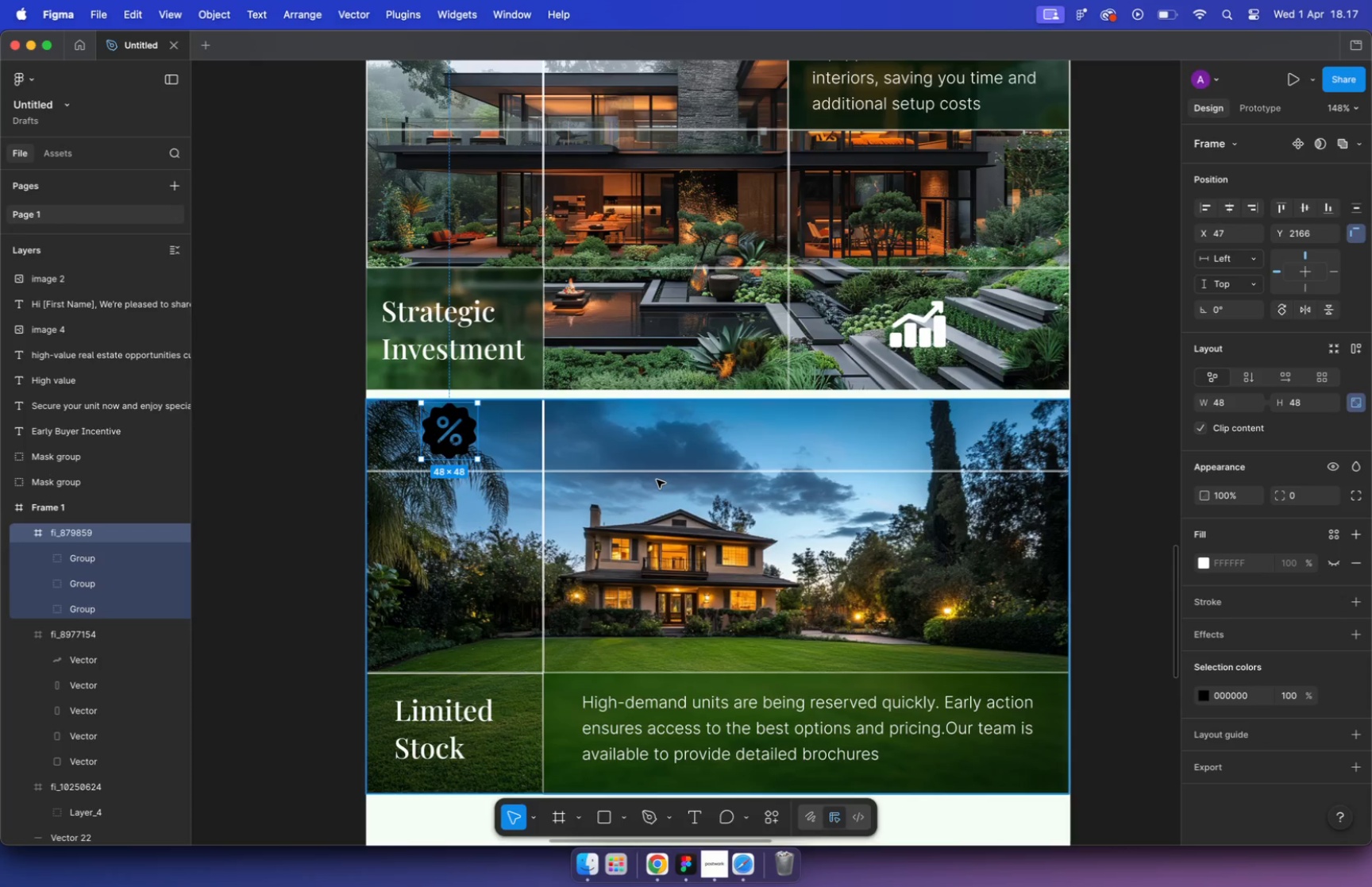 
left_click_drag(start_coordinate=[457, 430], to_coordinate=[459, 442])
 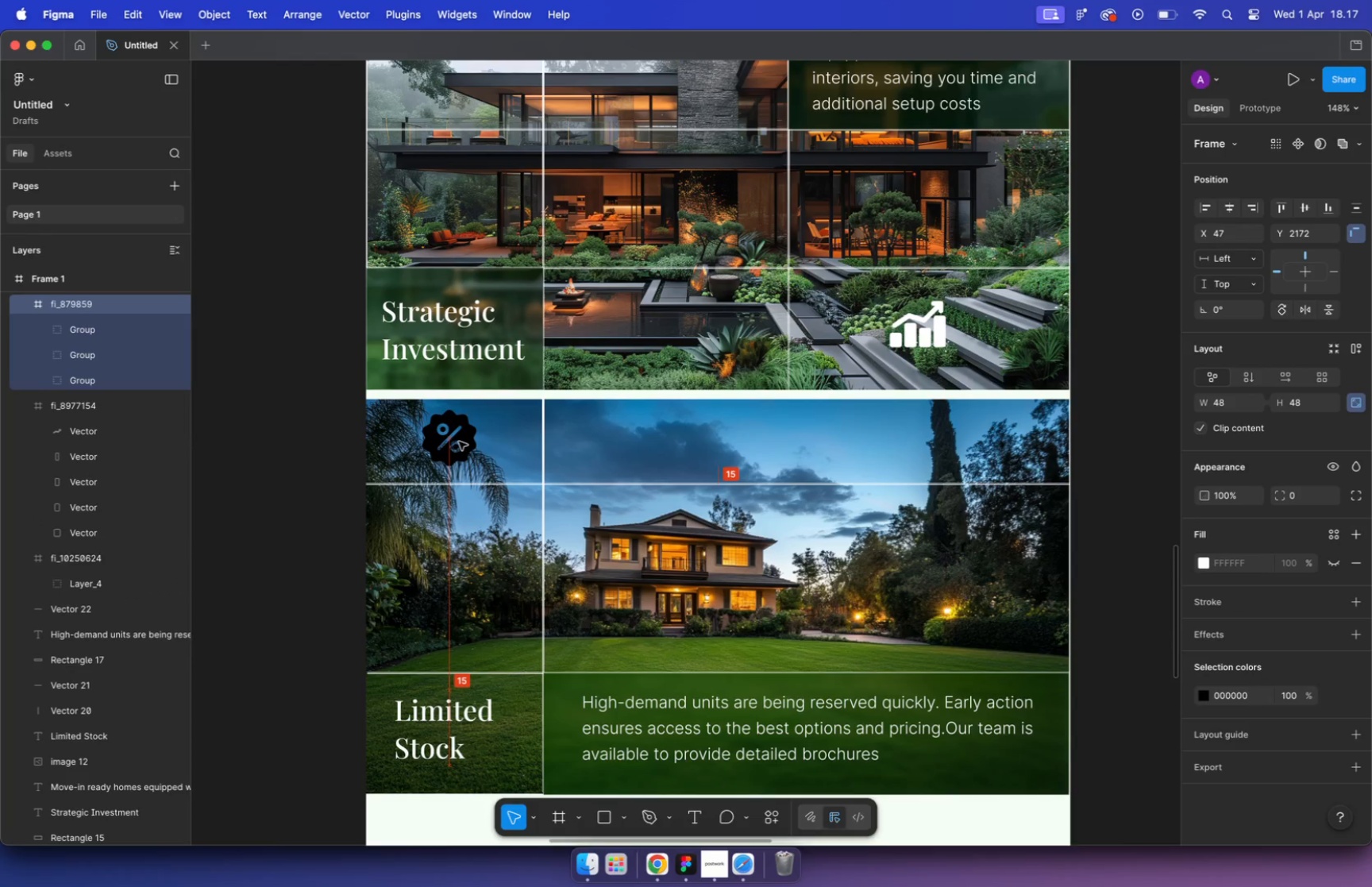 
left_click_drag(start_coordinate=[1046, 519], to_coordinate=[821, 355])
 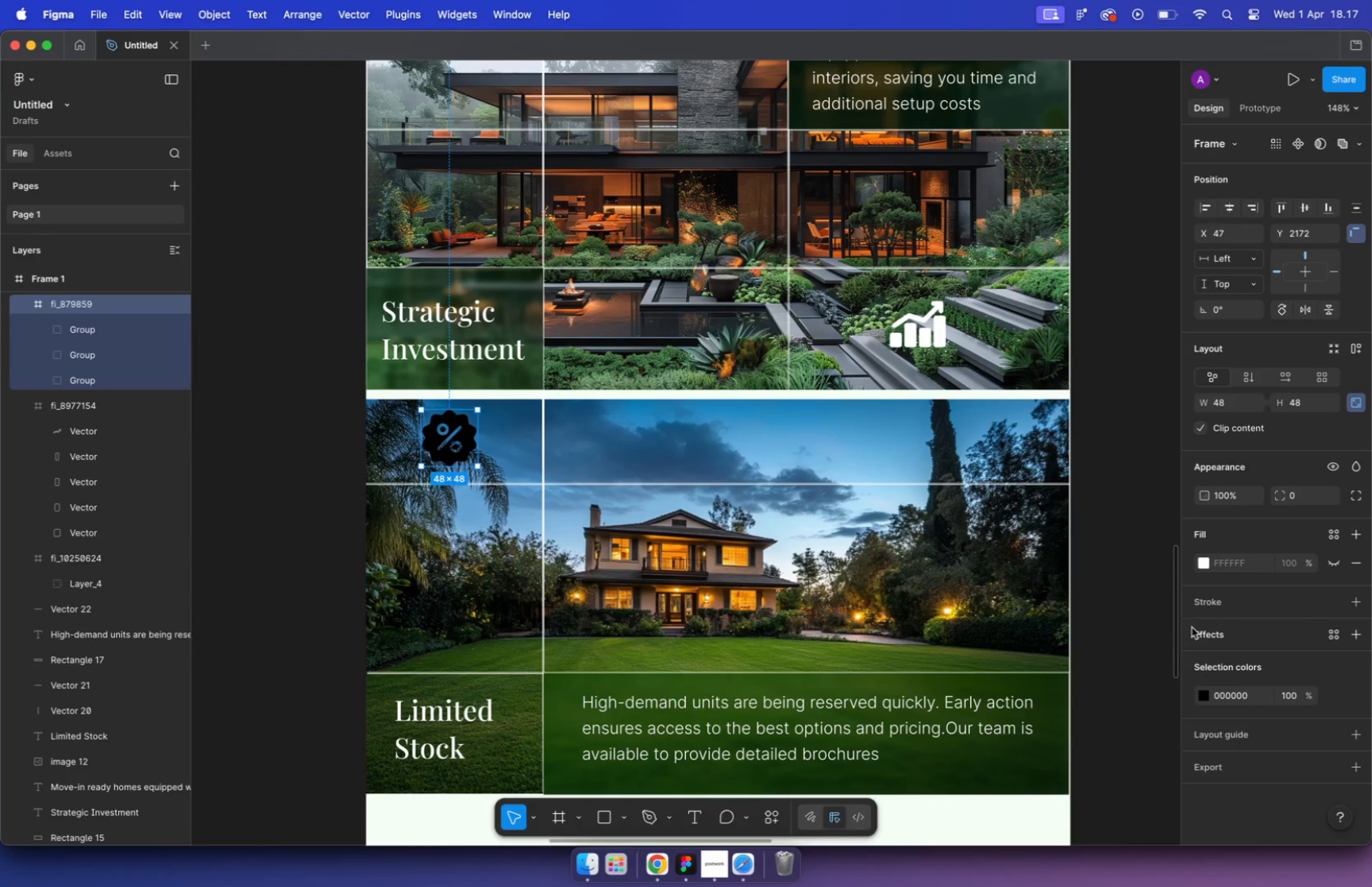 
hold_key(key=CommandLeft, duration=0.67)
scroll: coordinate [507, 417], scroll_direction: down, amount: 10.0
 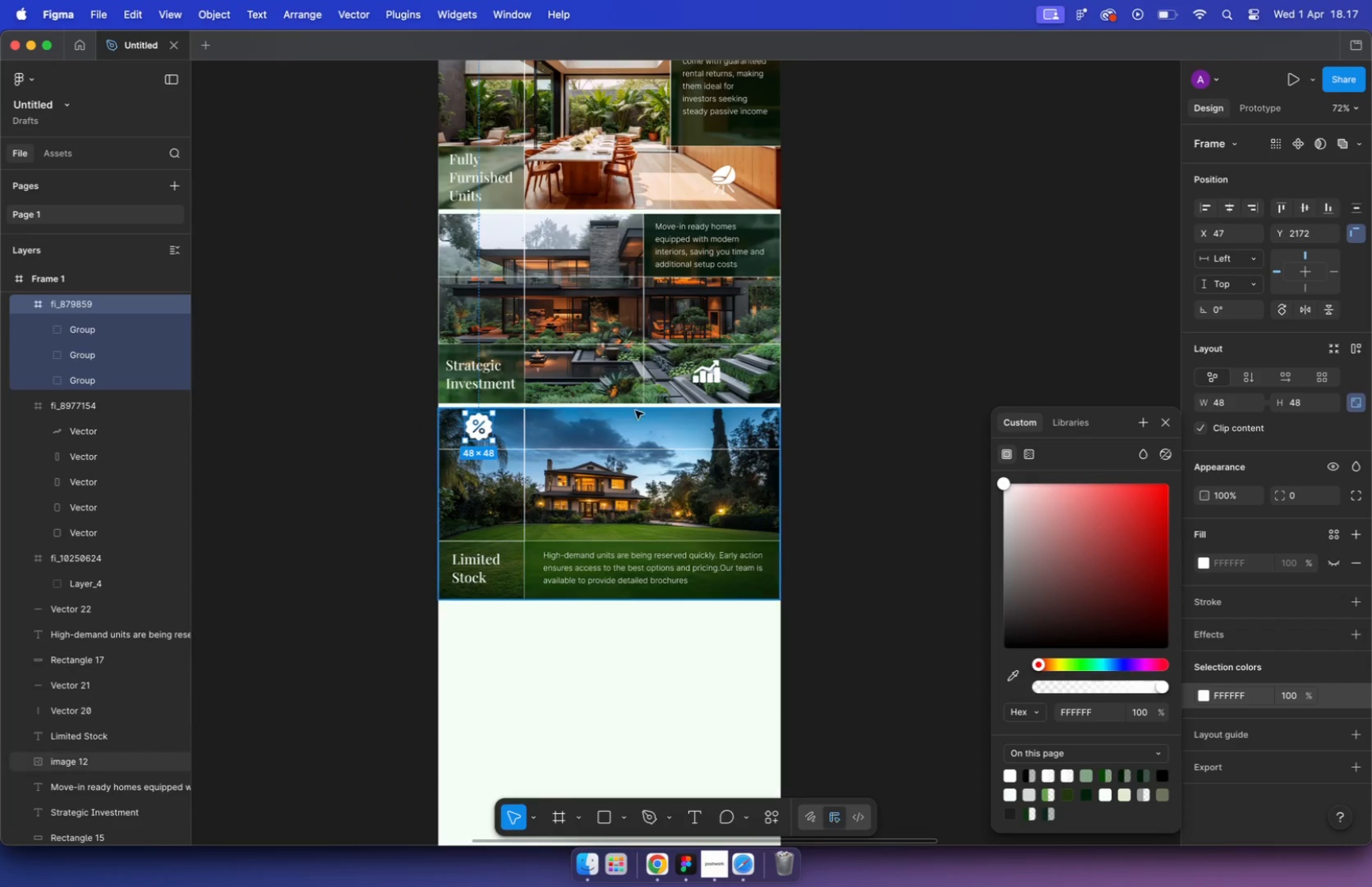 
double_click([889, 391])
 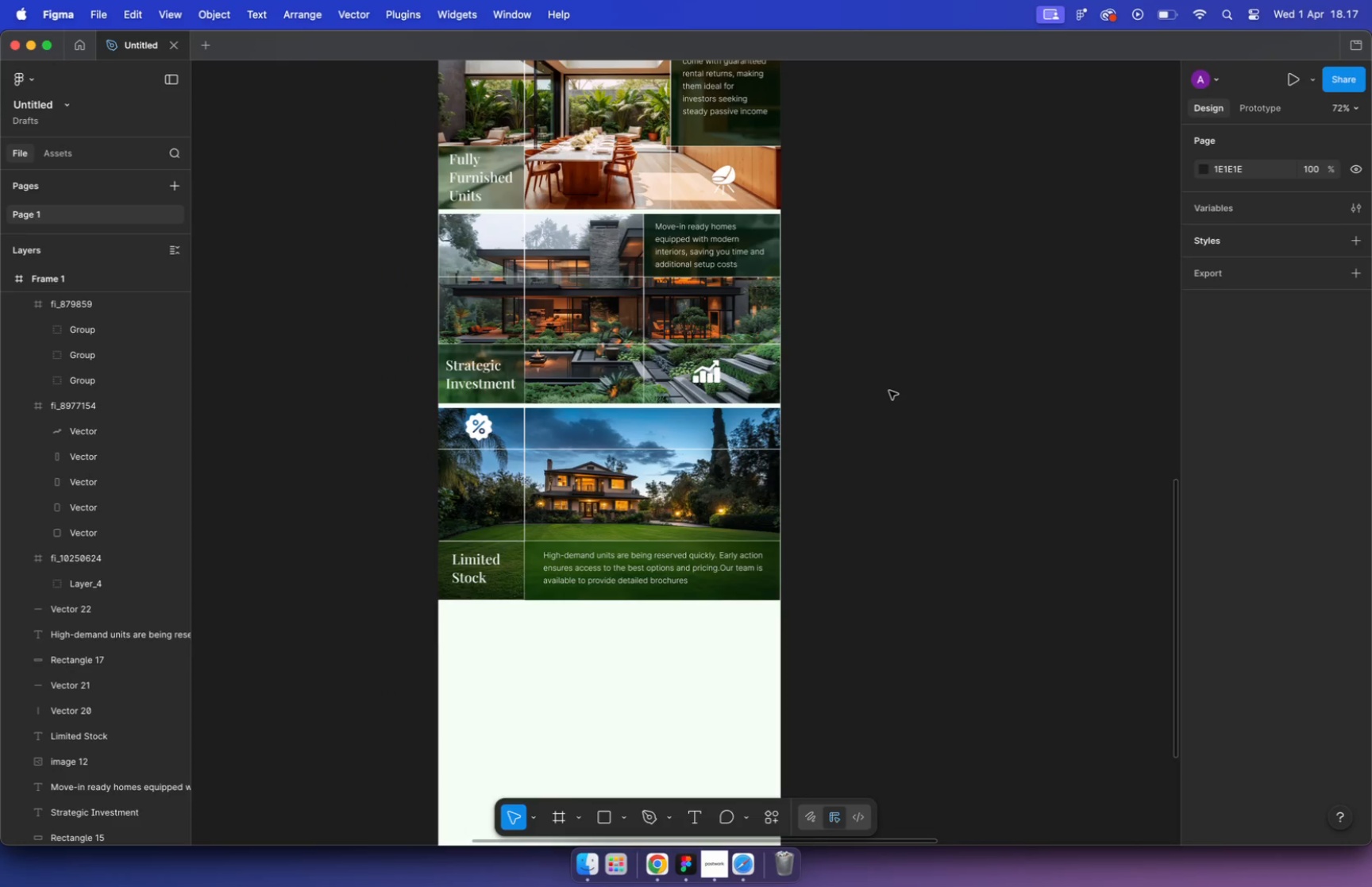 
wait(7.05)
 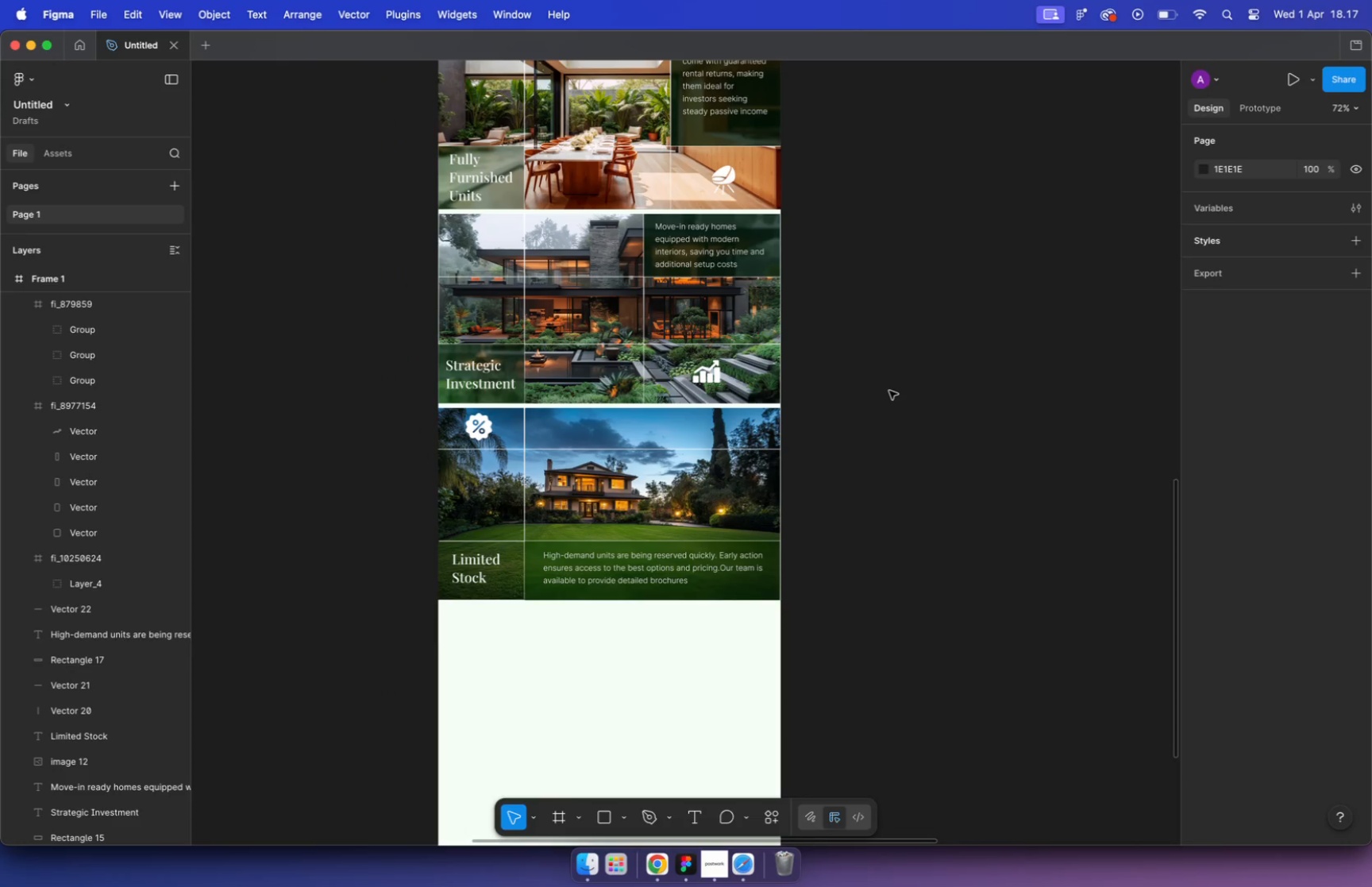 
hold_key(key=CommandLeft, duration=0.32)
 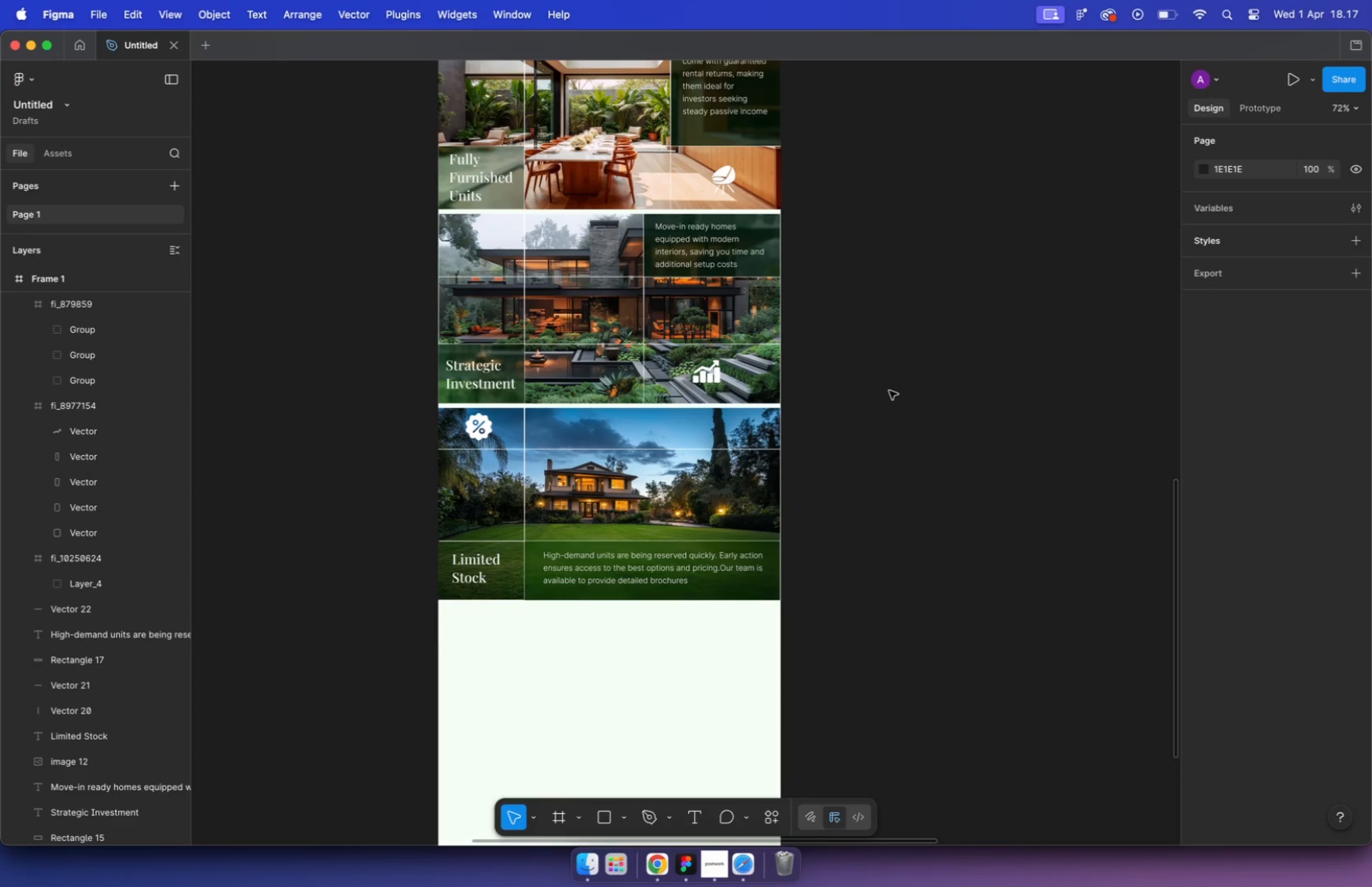 
left_click_drag(start_coordinate=[763, 573], to_coordinate=[717, 568])
 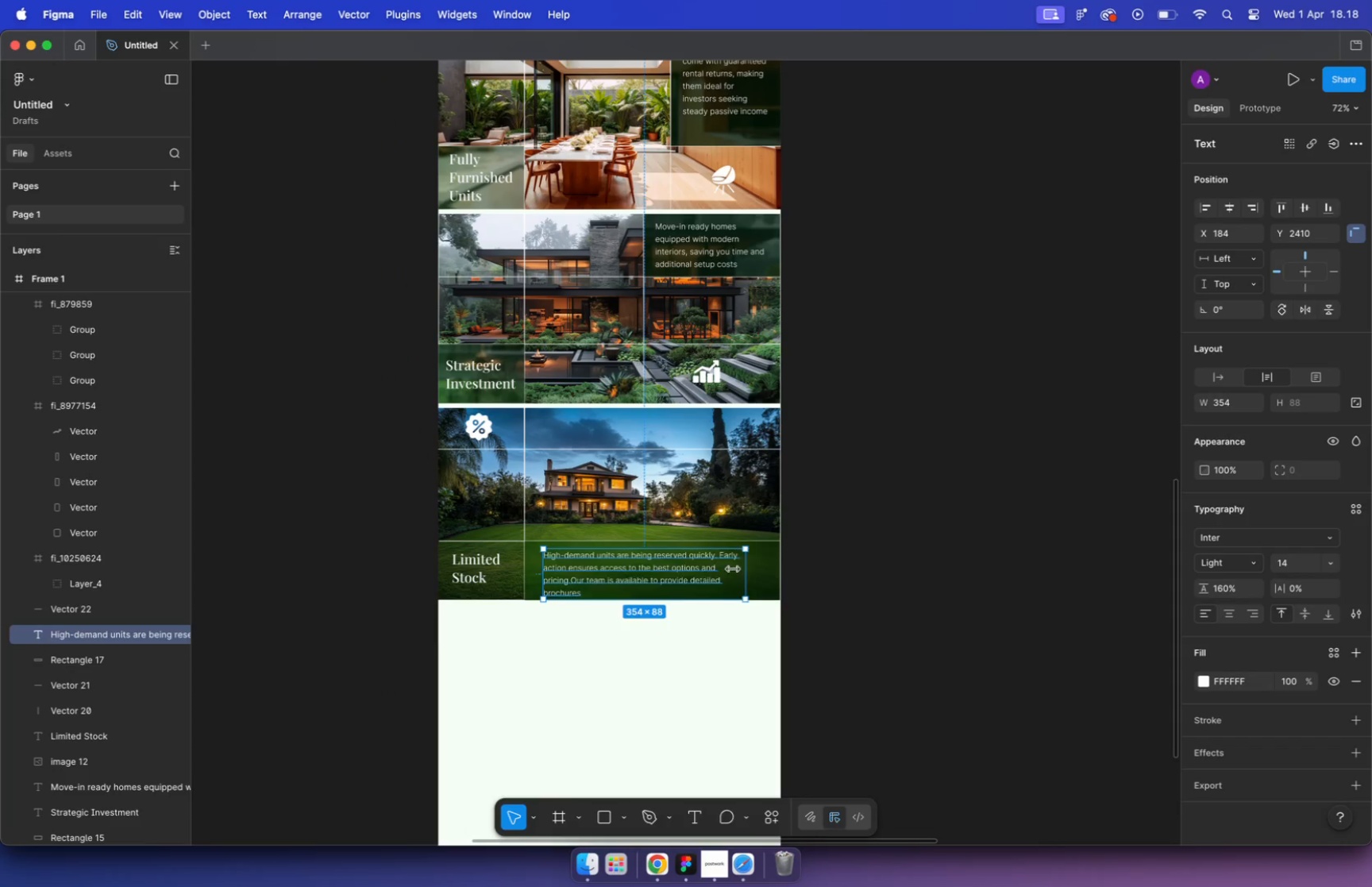 
left_click_drag(start_coordinate=[719, 579], to_coordinate=[708, 577])
 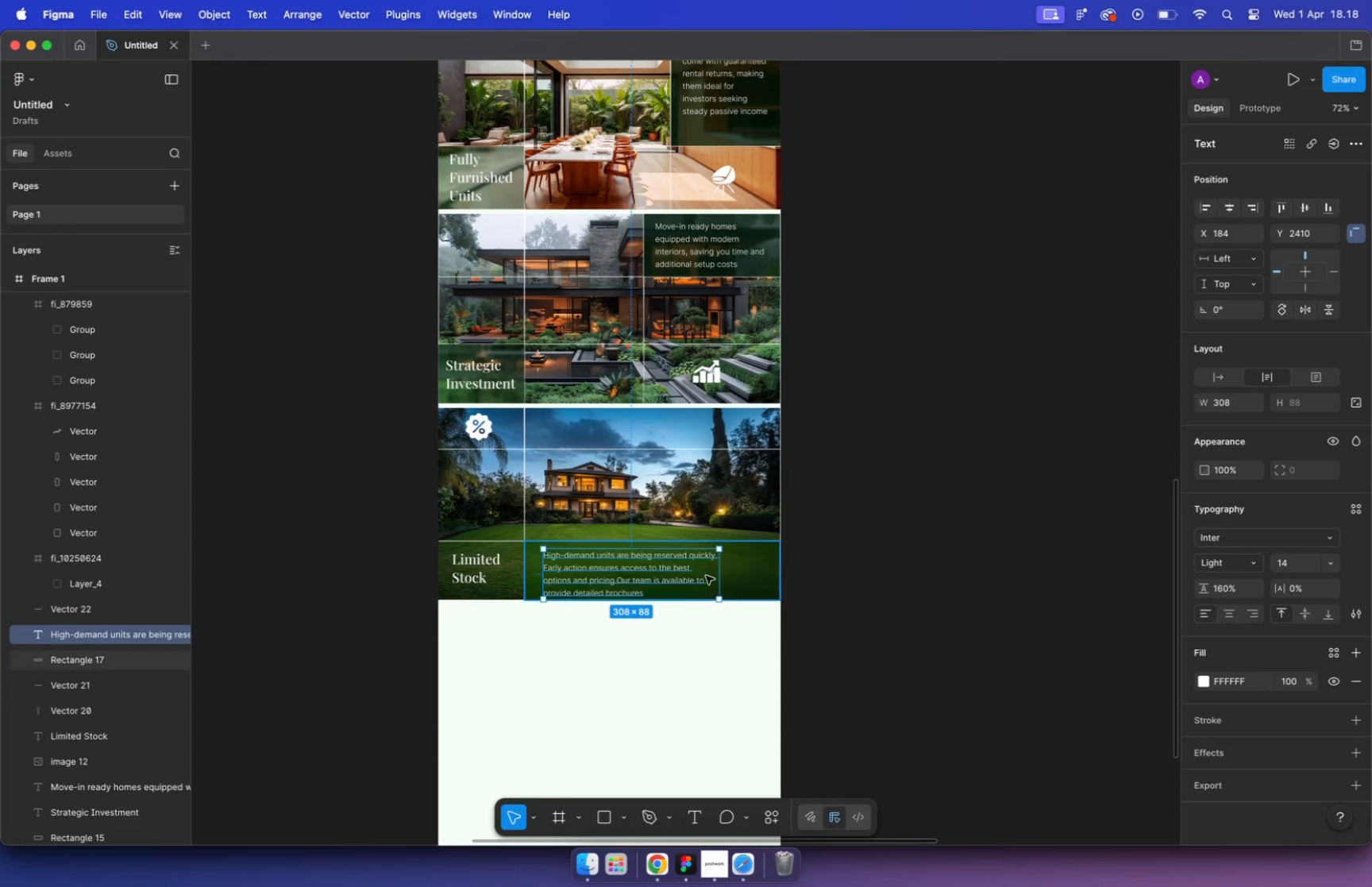 
hold_key(key=CommandLeft, duration=0.99)
 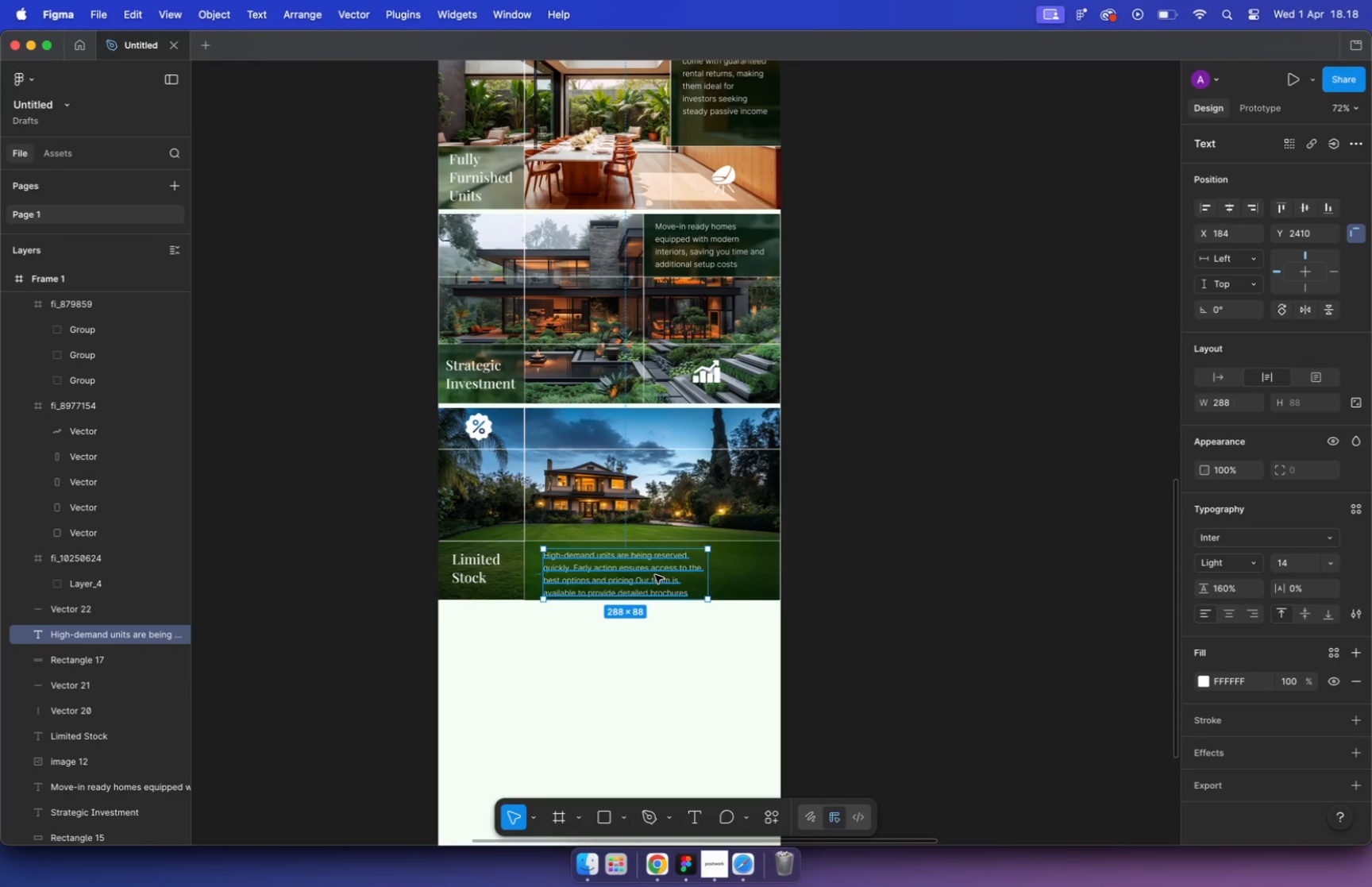 
left_click_drag(start_coordinate=[632, 604], to_coordinate=[631, 592])
 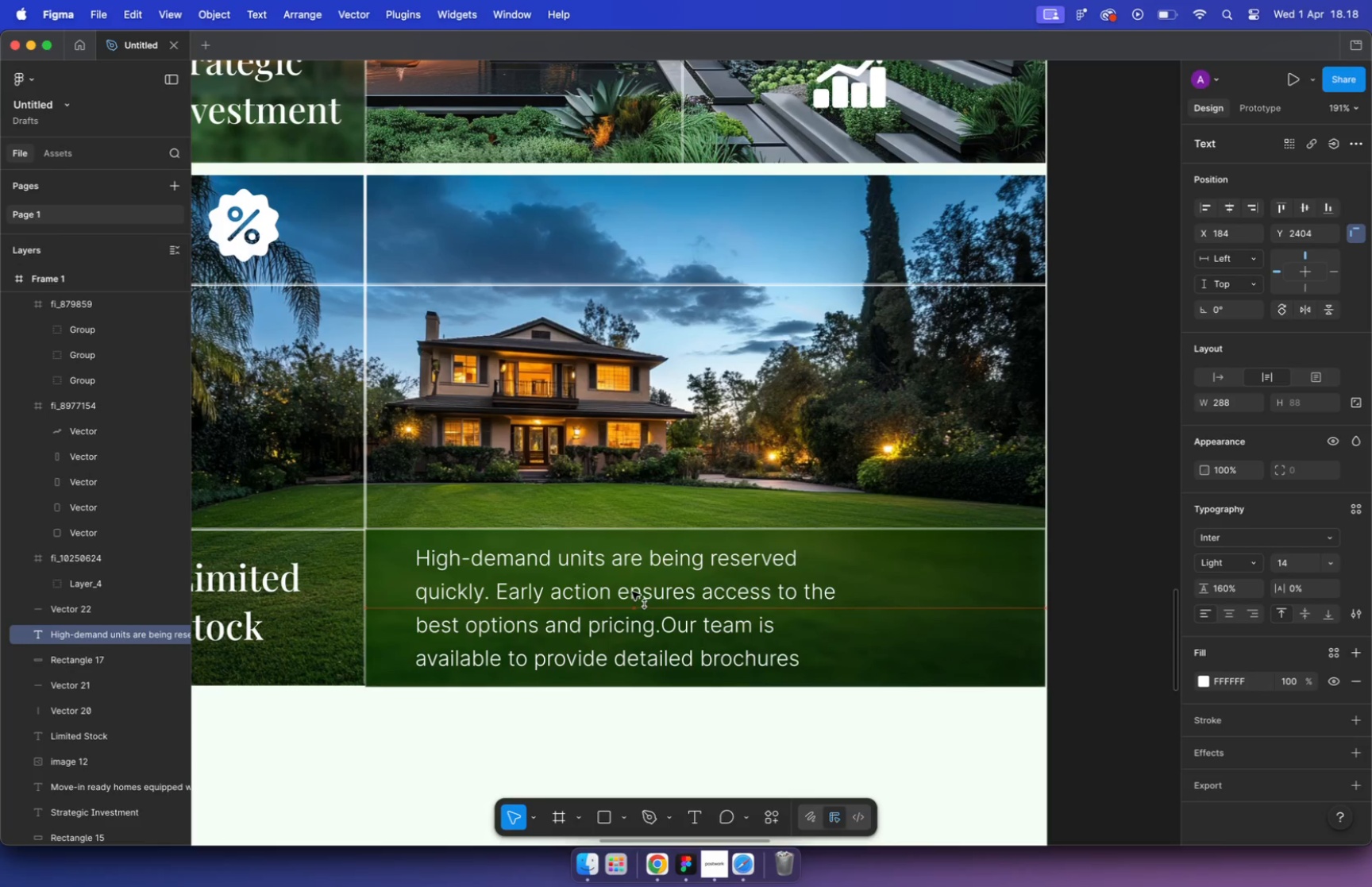 
scroll: coordinate [620, 588], scroll_direction: up, amount: 11.0
 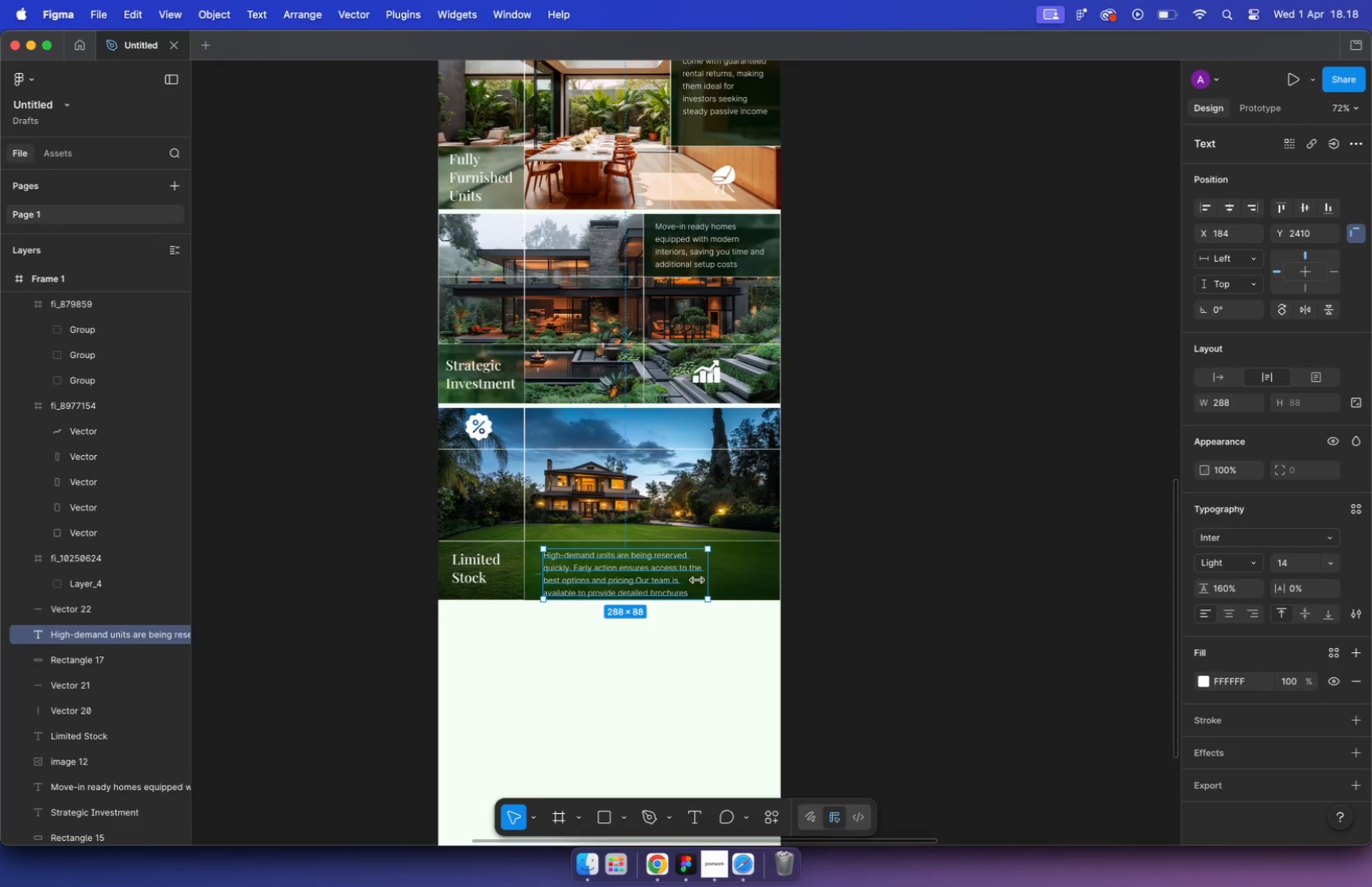 
hold_key(key=ShiftLeft, duration=2.74)
 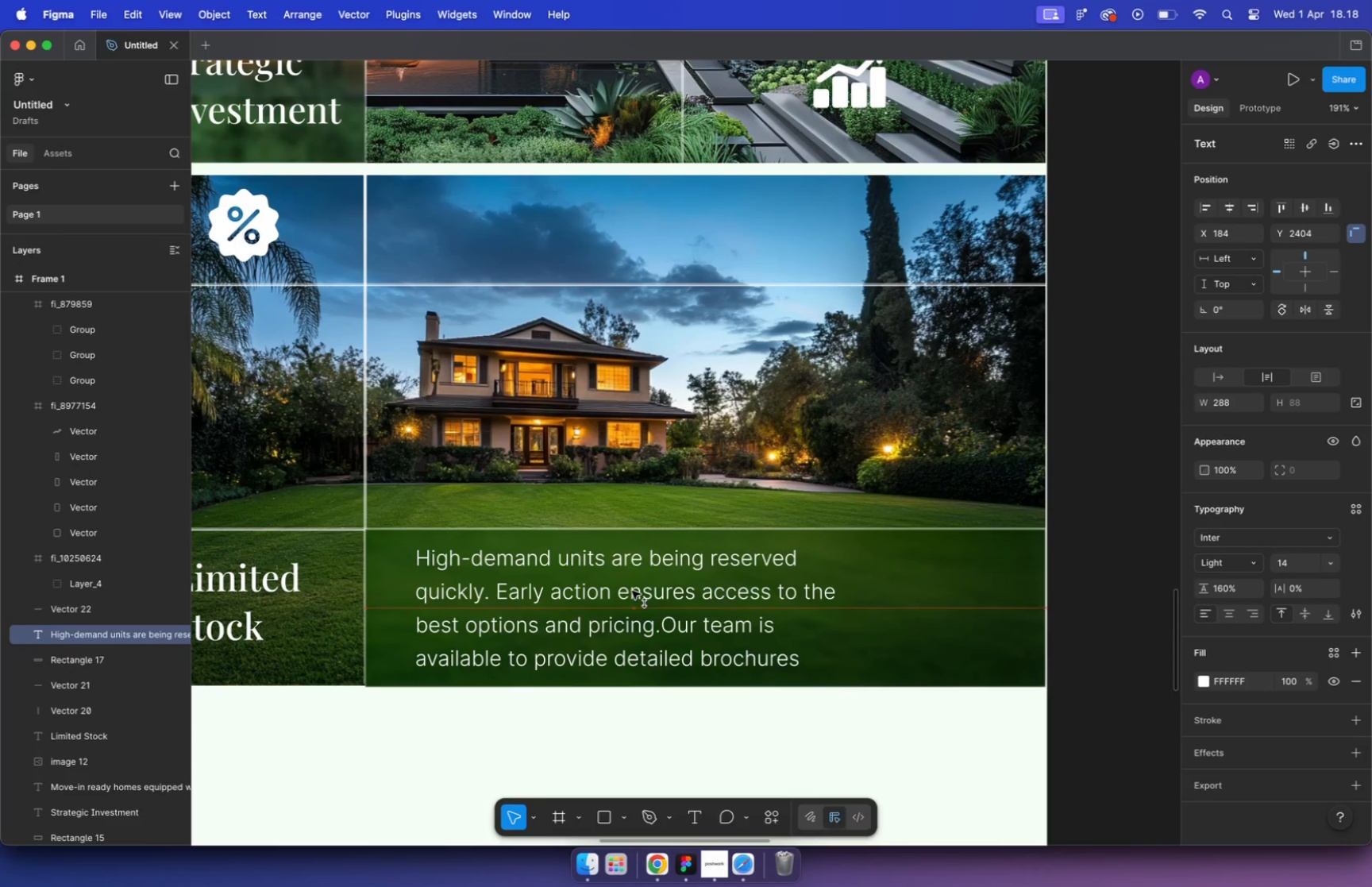 
key(Meta+CommandLeft)
 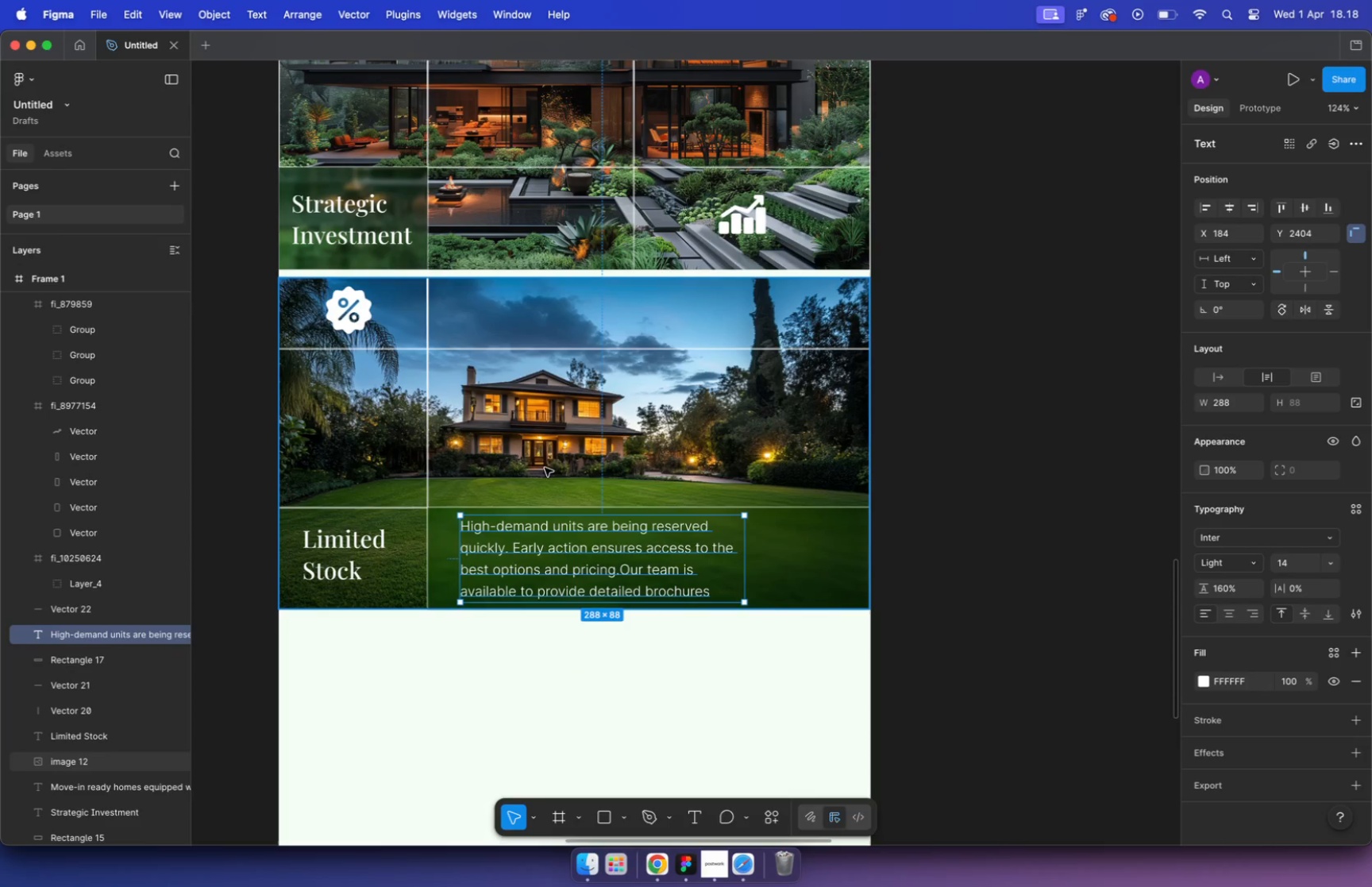 
scroll: coordinate [544, 468], scroll_direction: down, amount: 5.0
 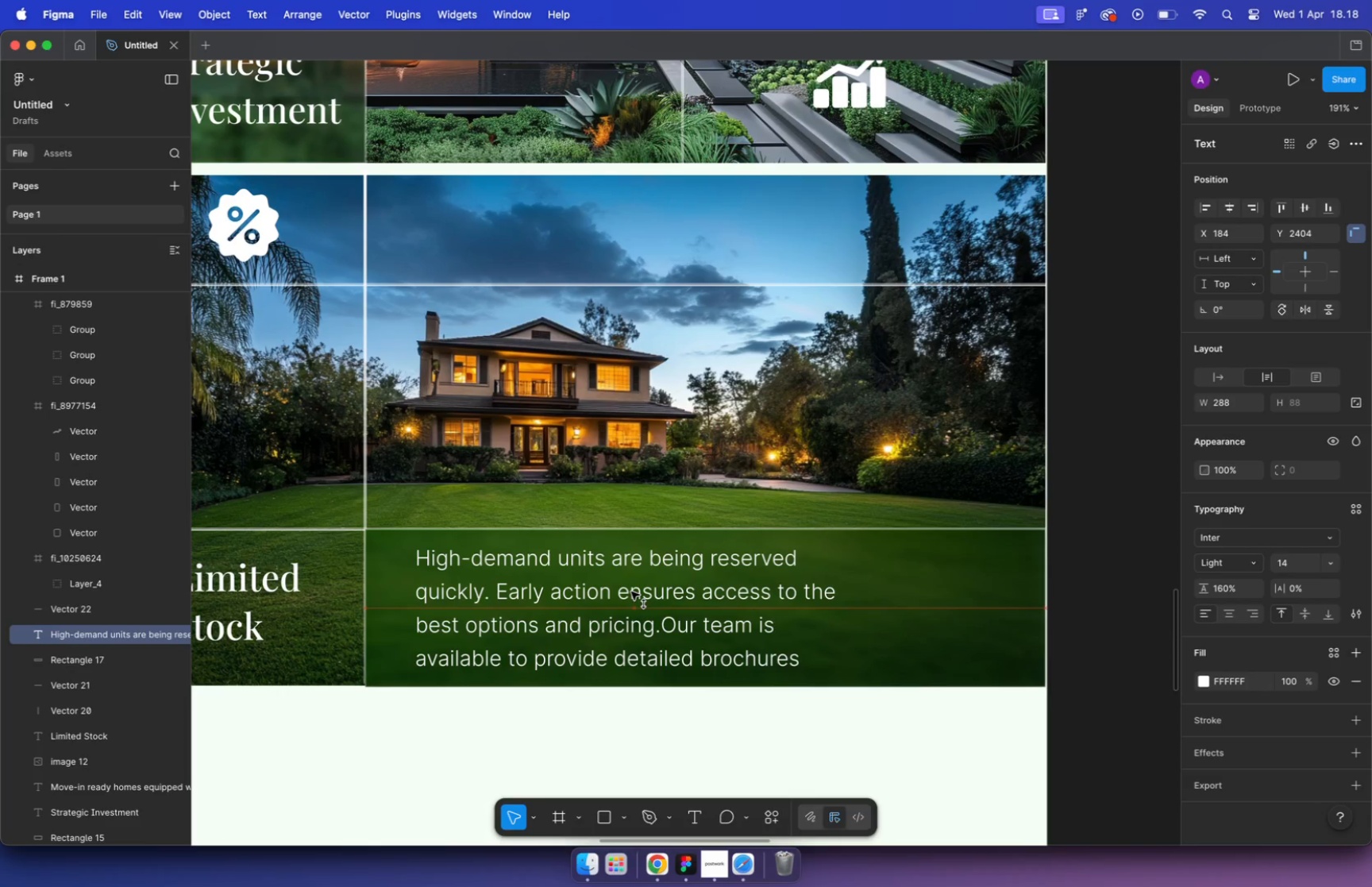 
left_click([426, 414])
 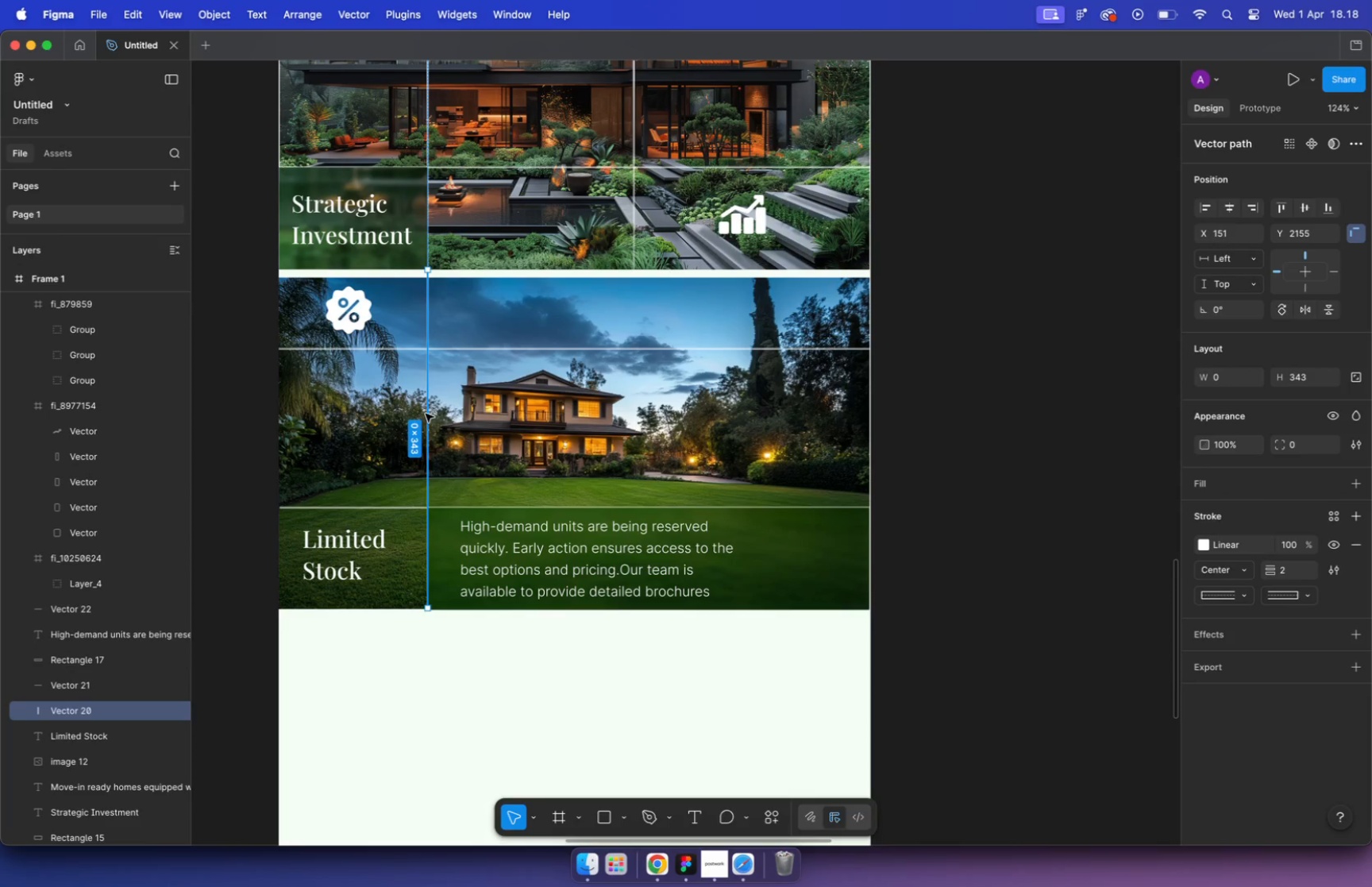 
key(Meta+D)
 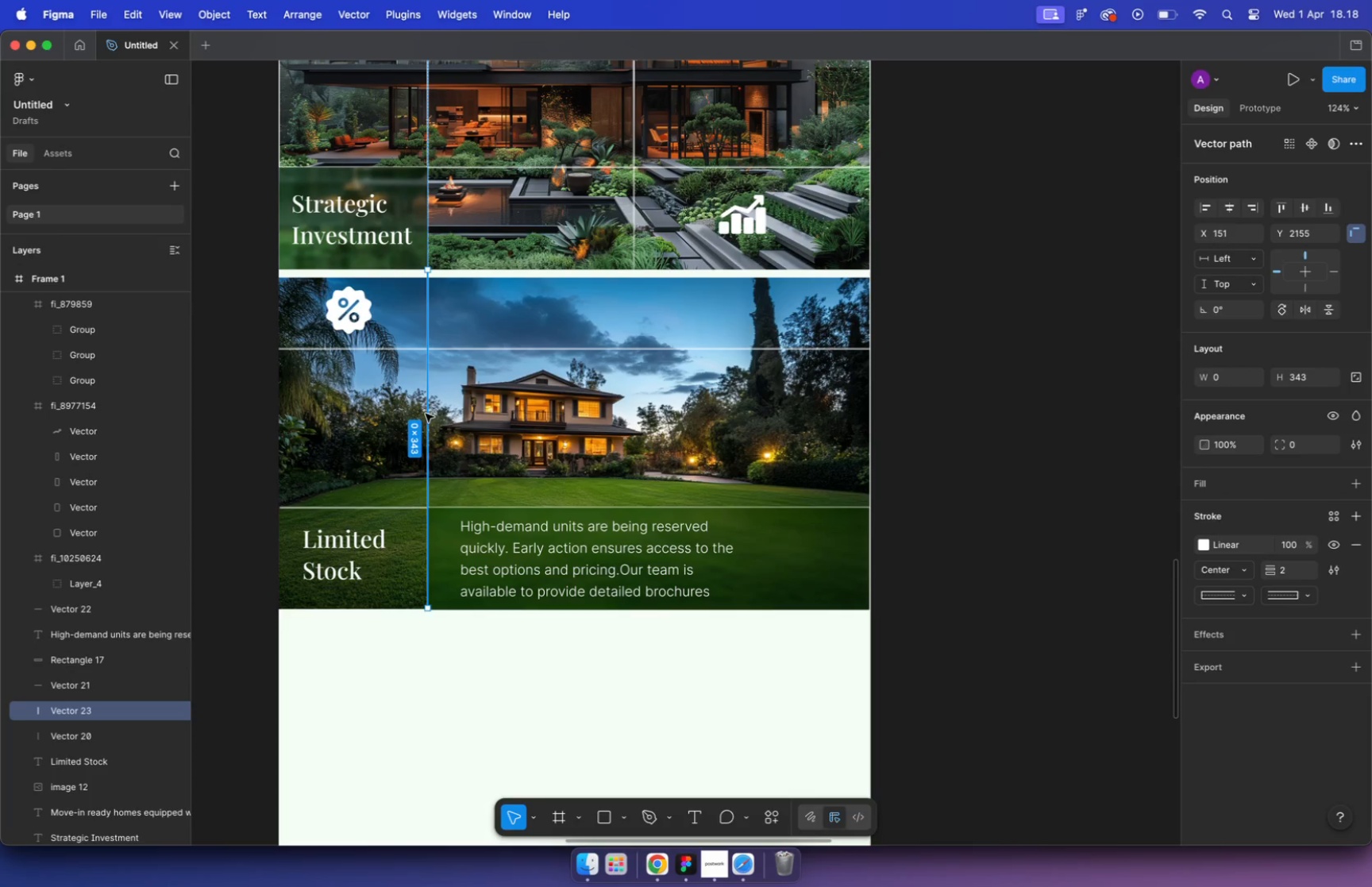 
left_click_drag(start_coordinate=[430, 415], to_coordinate=[782, 422])
 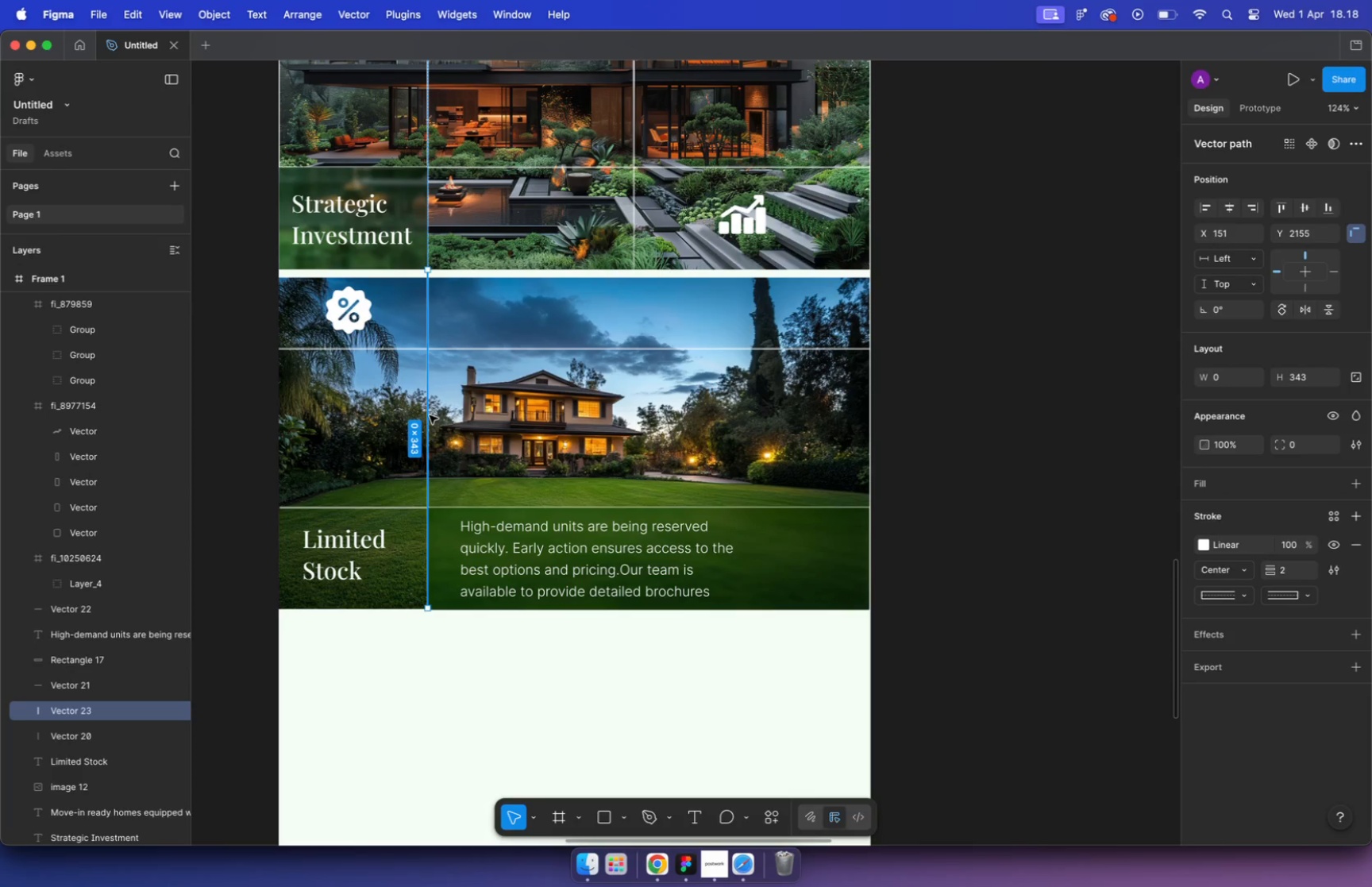 
hold_key(key=ShiftLeft, duration=1.6)
 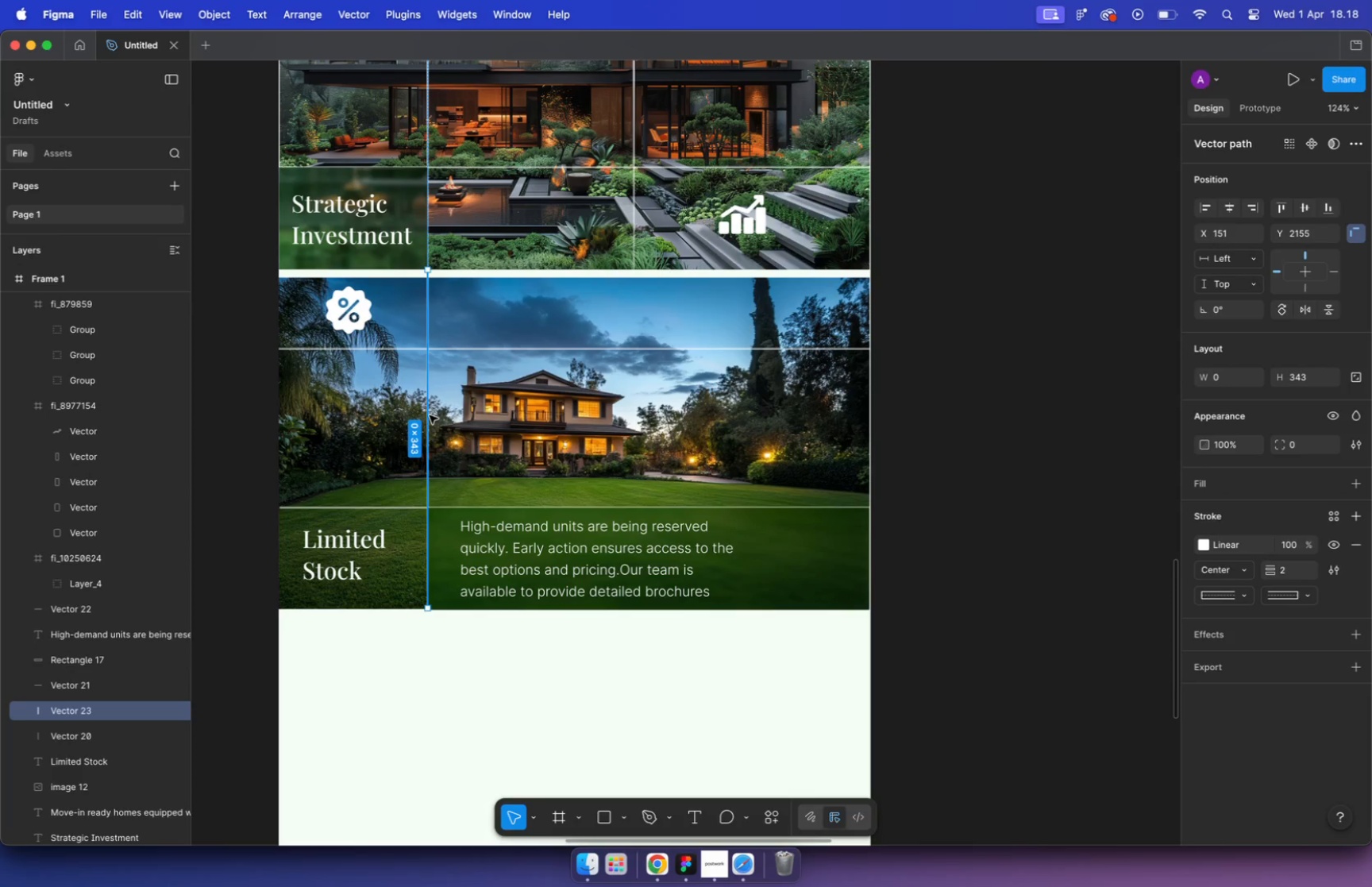 
key(Alt+Meta+BracketRight)
 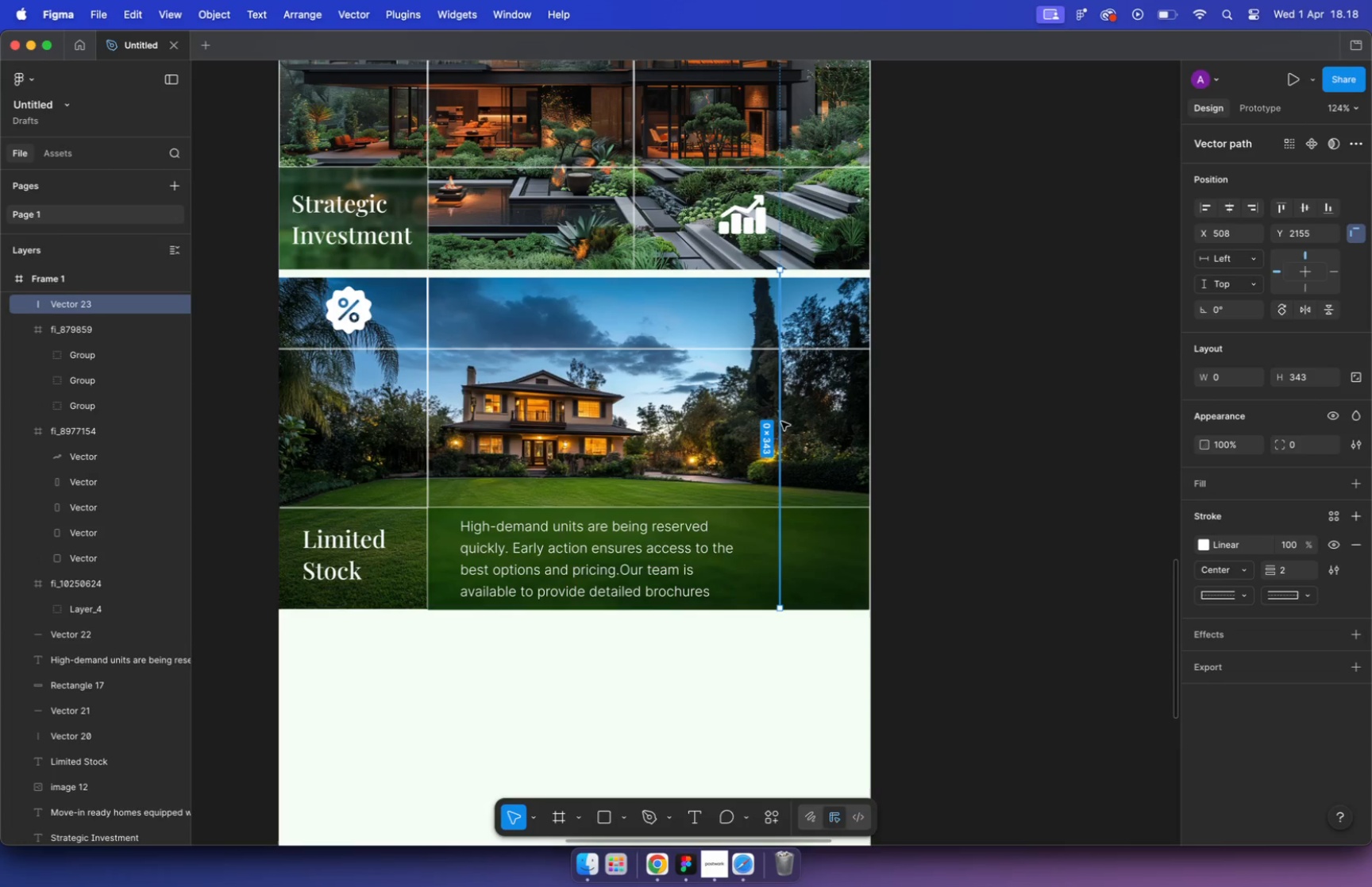 
left_click([981, 437])
 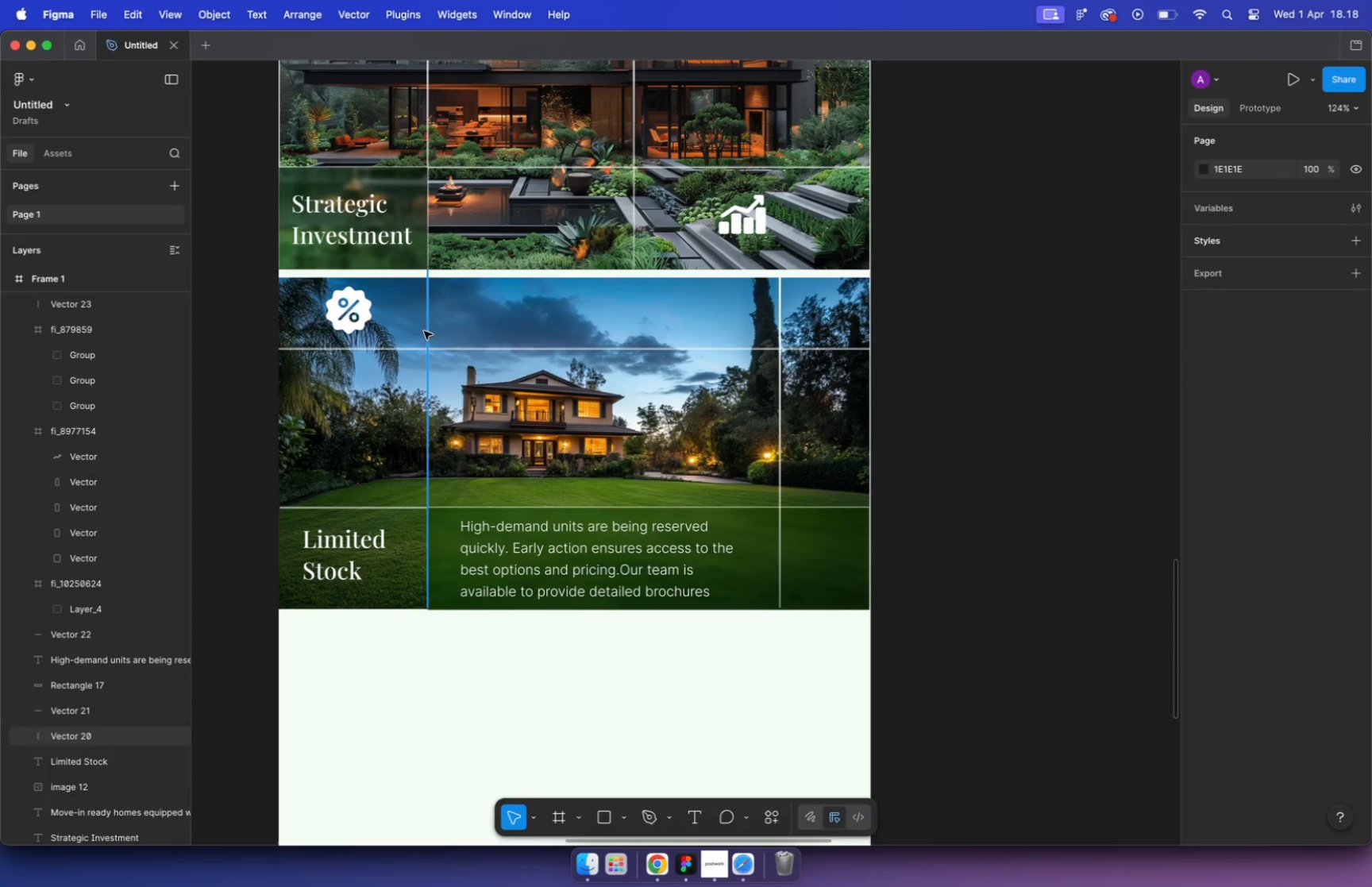 
left_click([349, 316])
 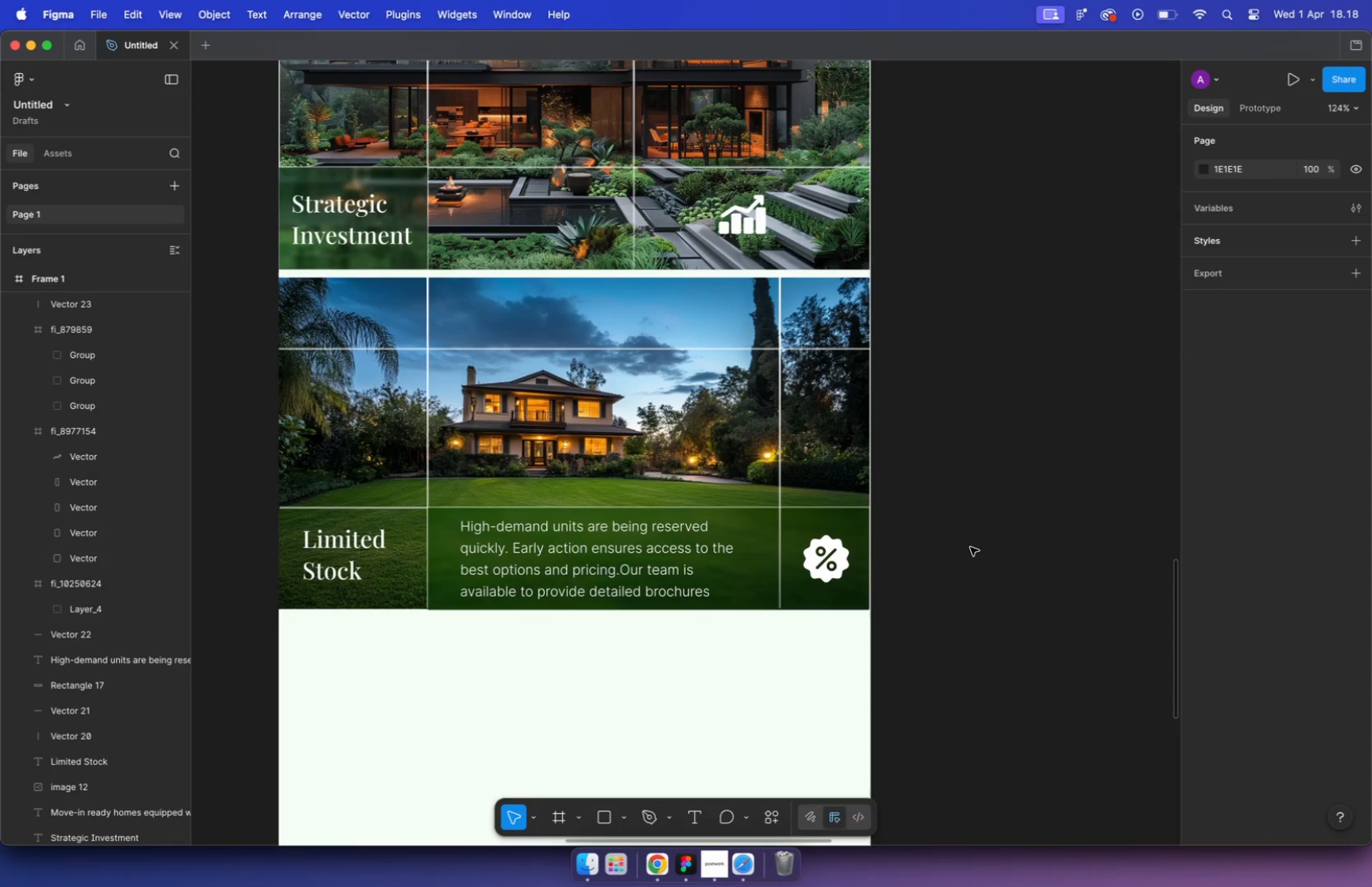 
left_click_drag(start_coordinate=[347, 308], to_coordinate=[824, 557])
 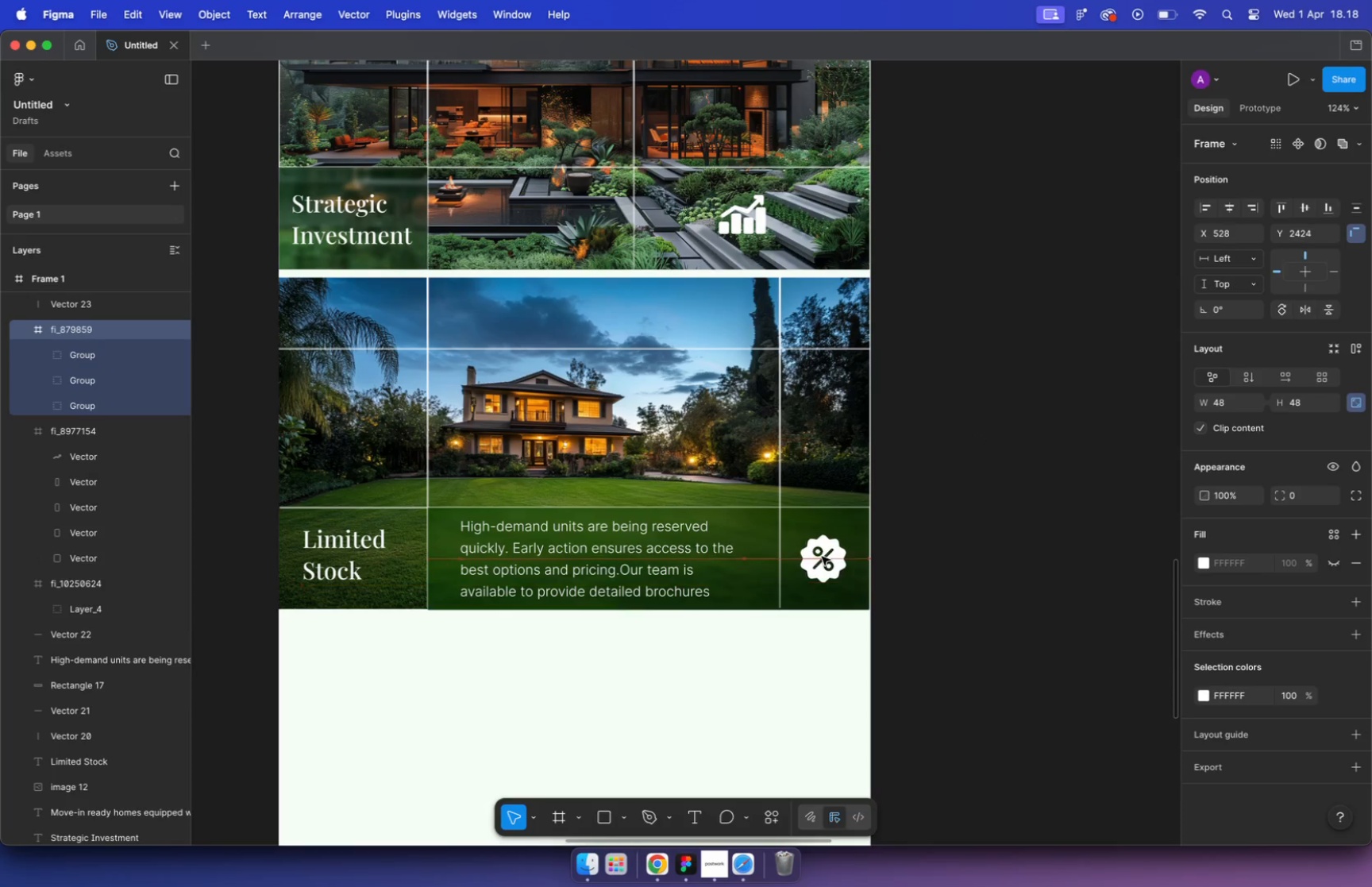 
left_click([994, 557])
 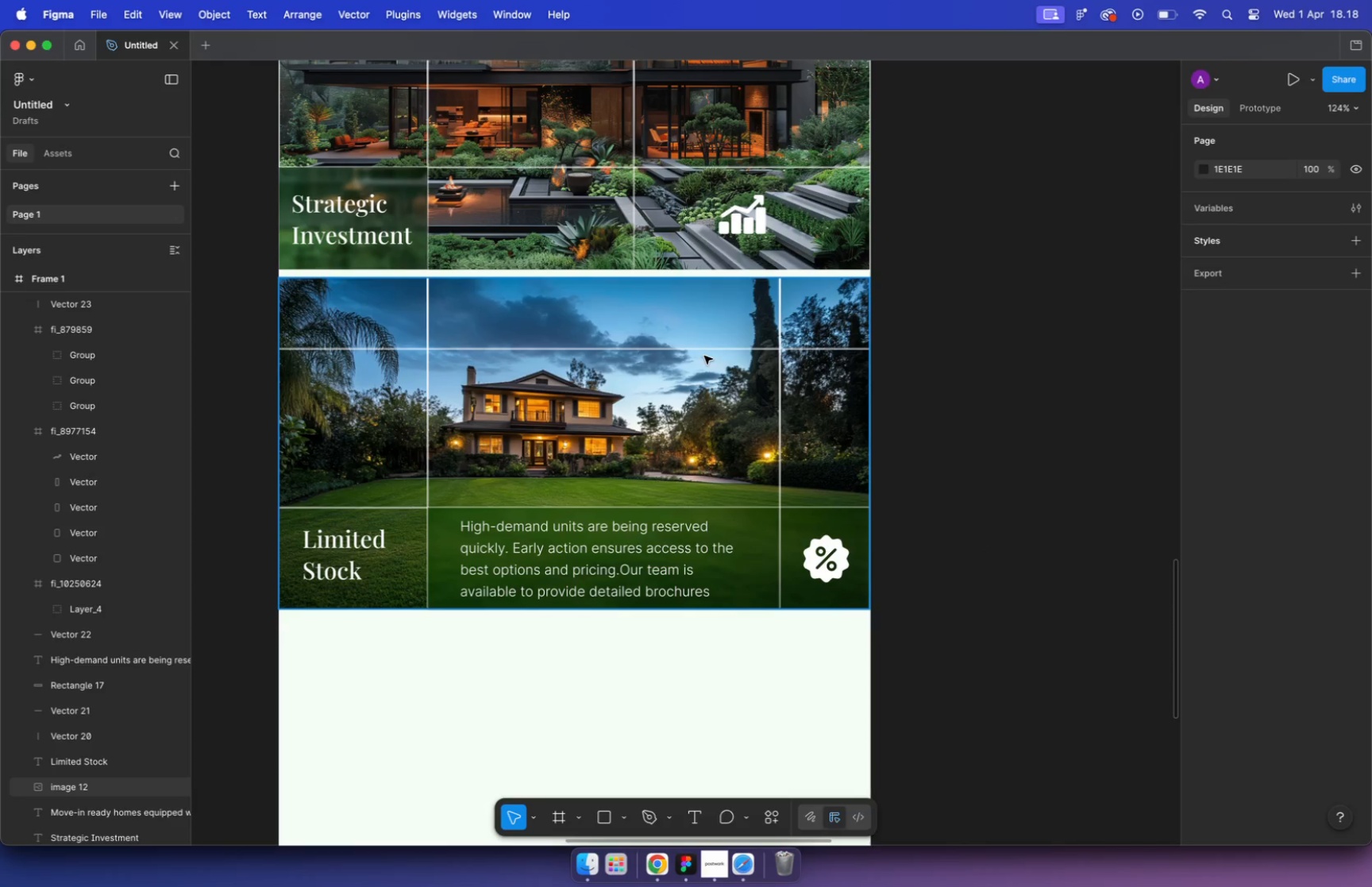 
hold_key(key=CommandLeft, duration=0.46)
 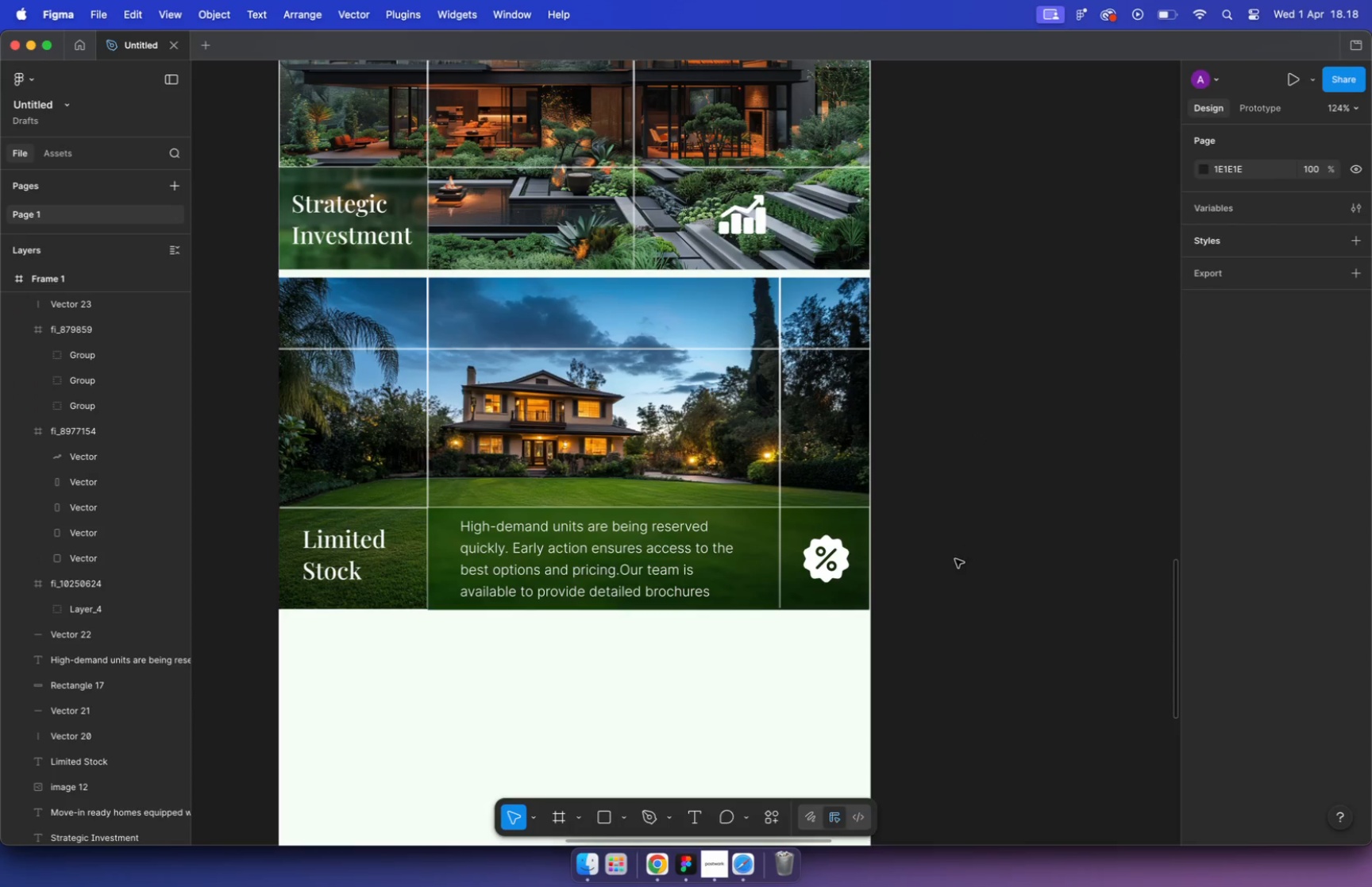 
left_click([705, 349])
 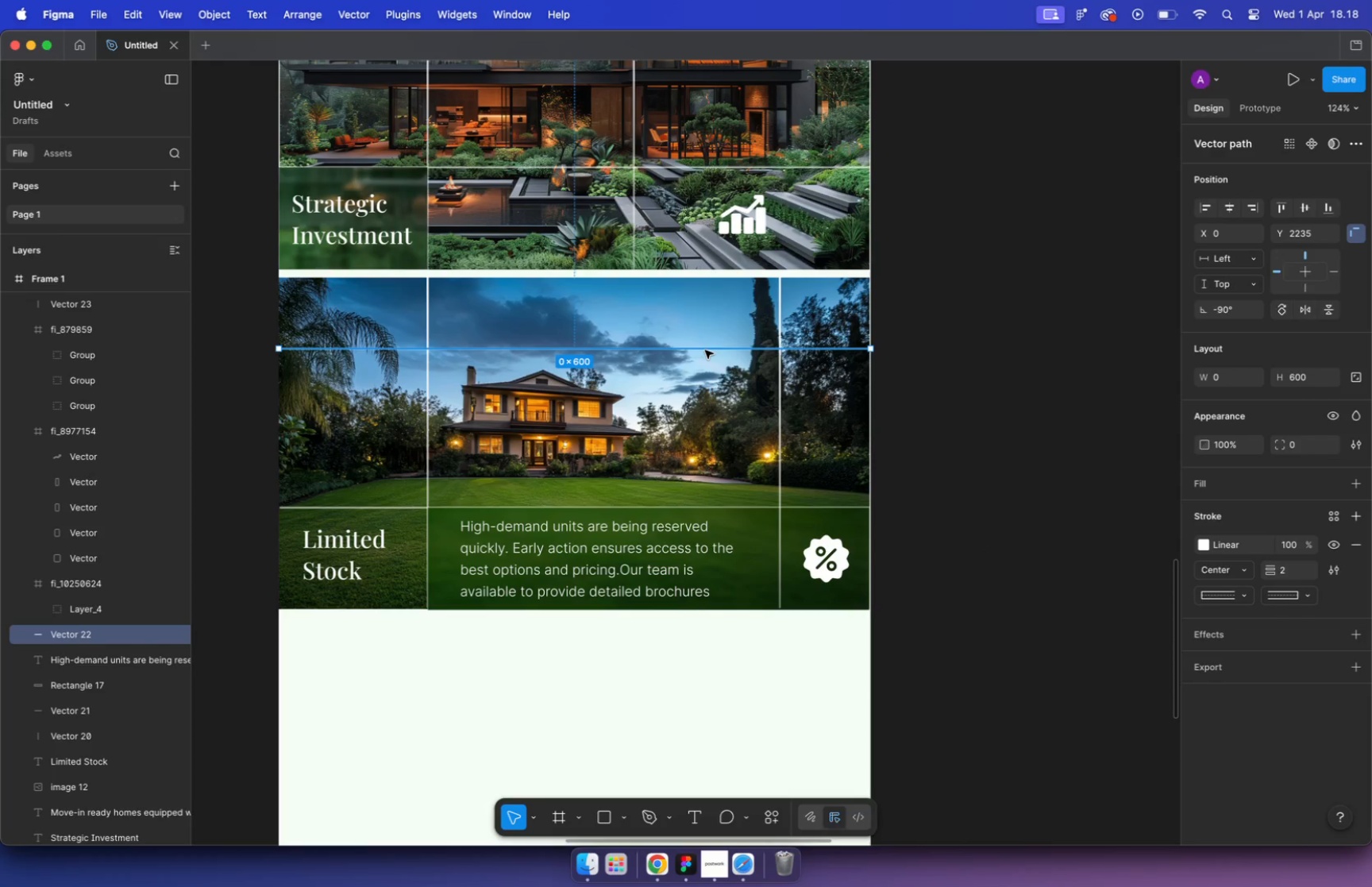 
key(Backspace)
 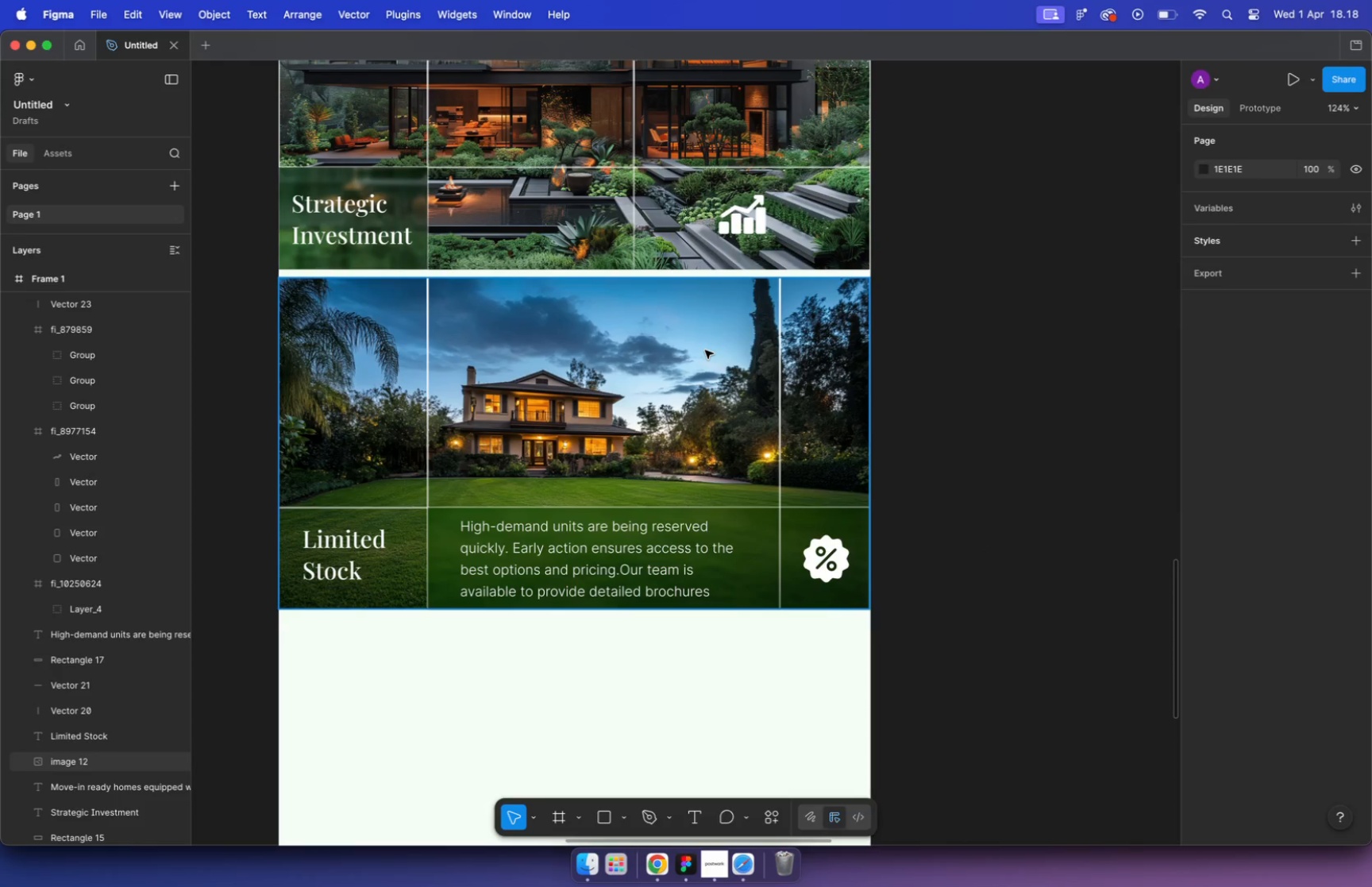 
left_click([965, 441])
 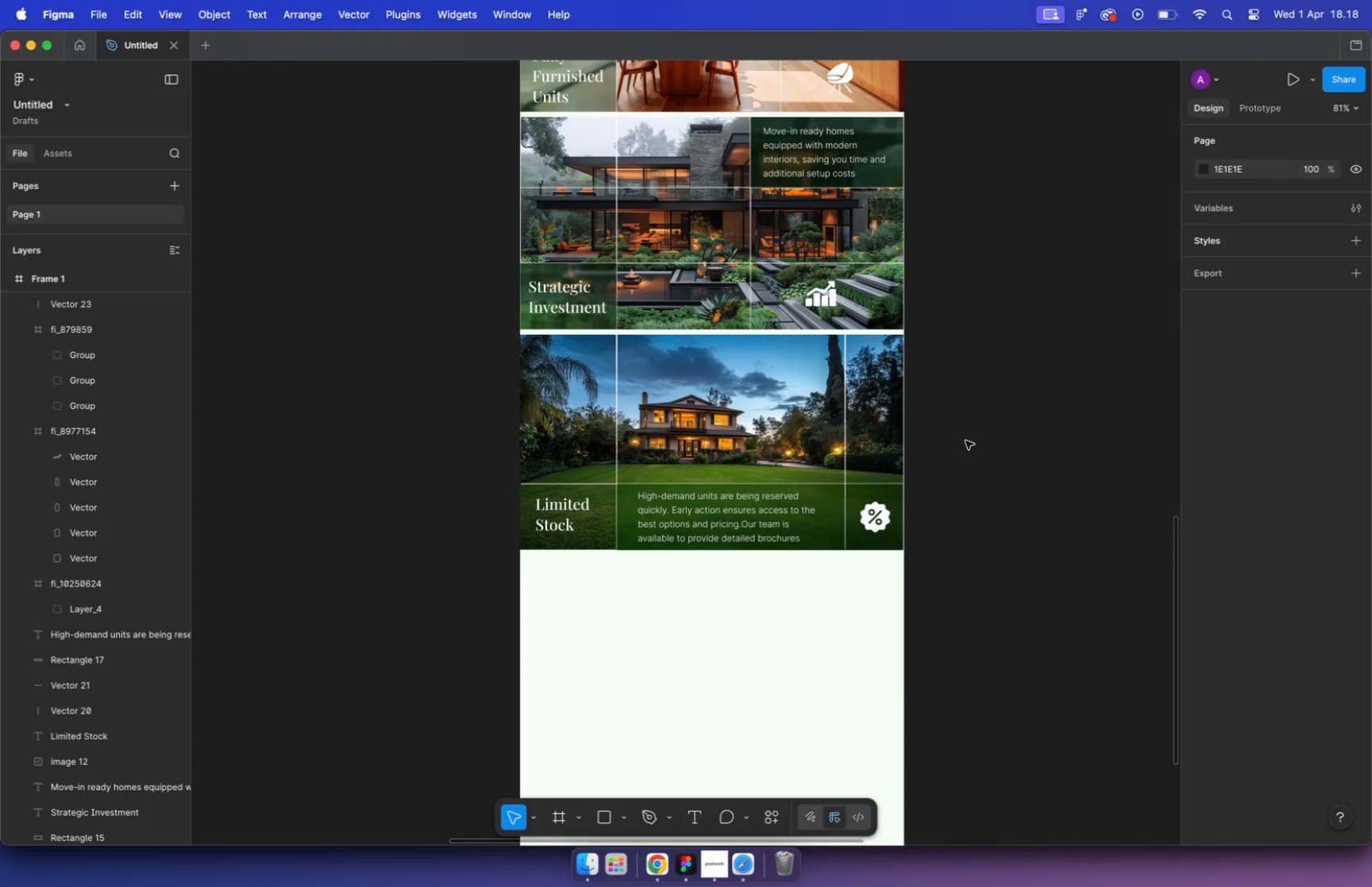 
hold_key(key=CommandLeft, duration=4.31)
scroll: coordinate [965, 441], scroll_direction: down, amount: 5.0
 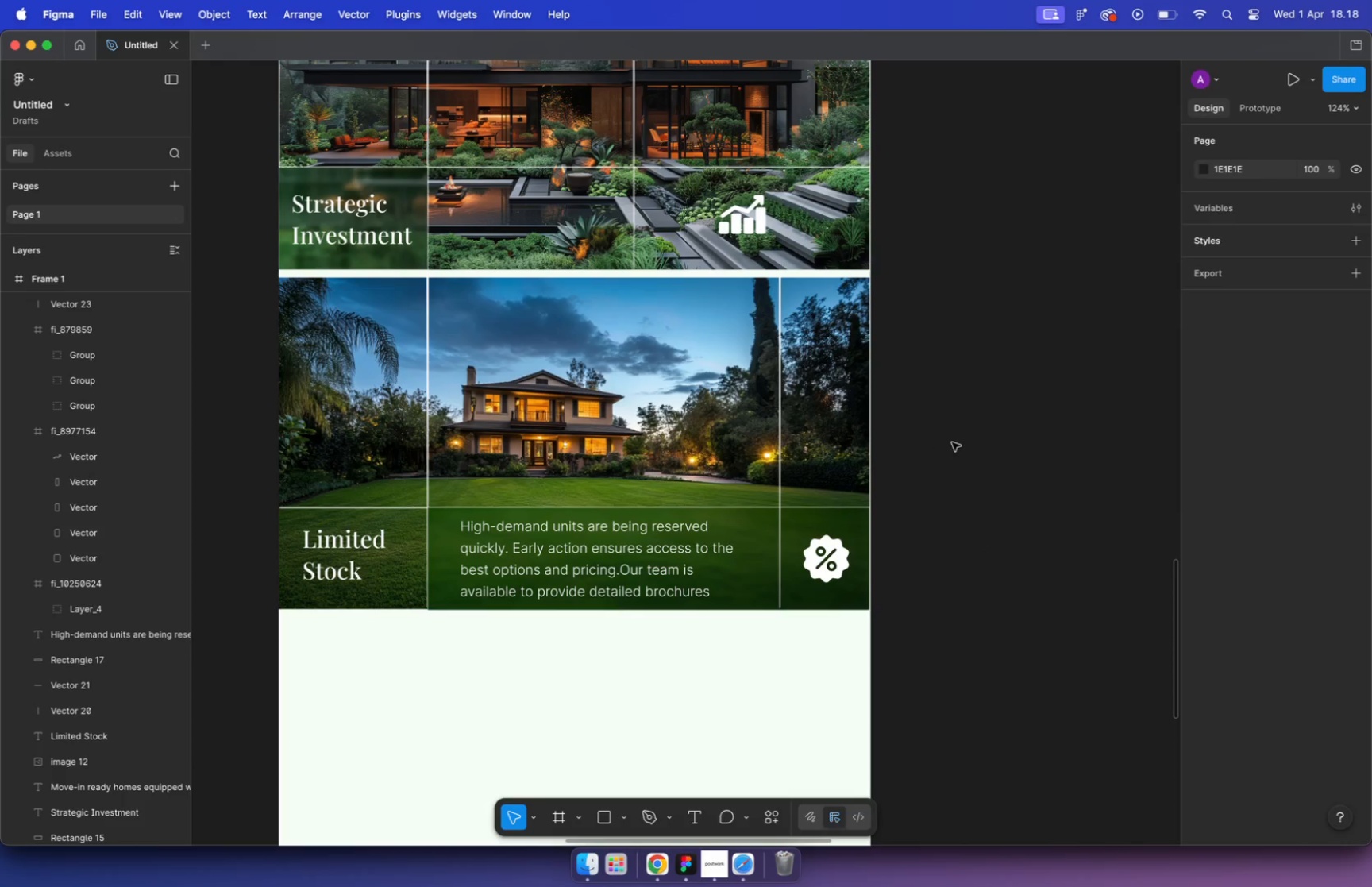 
left_click([965, 441])
 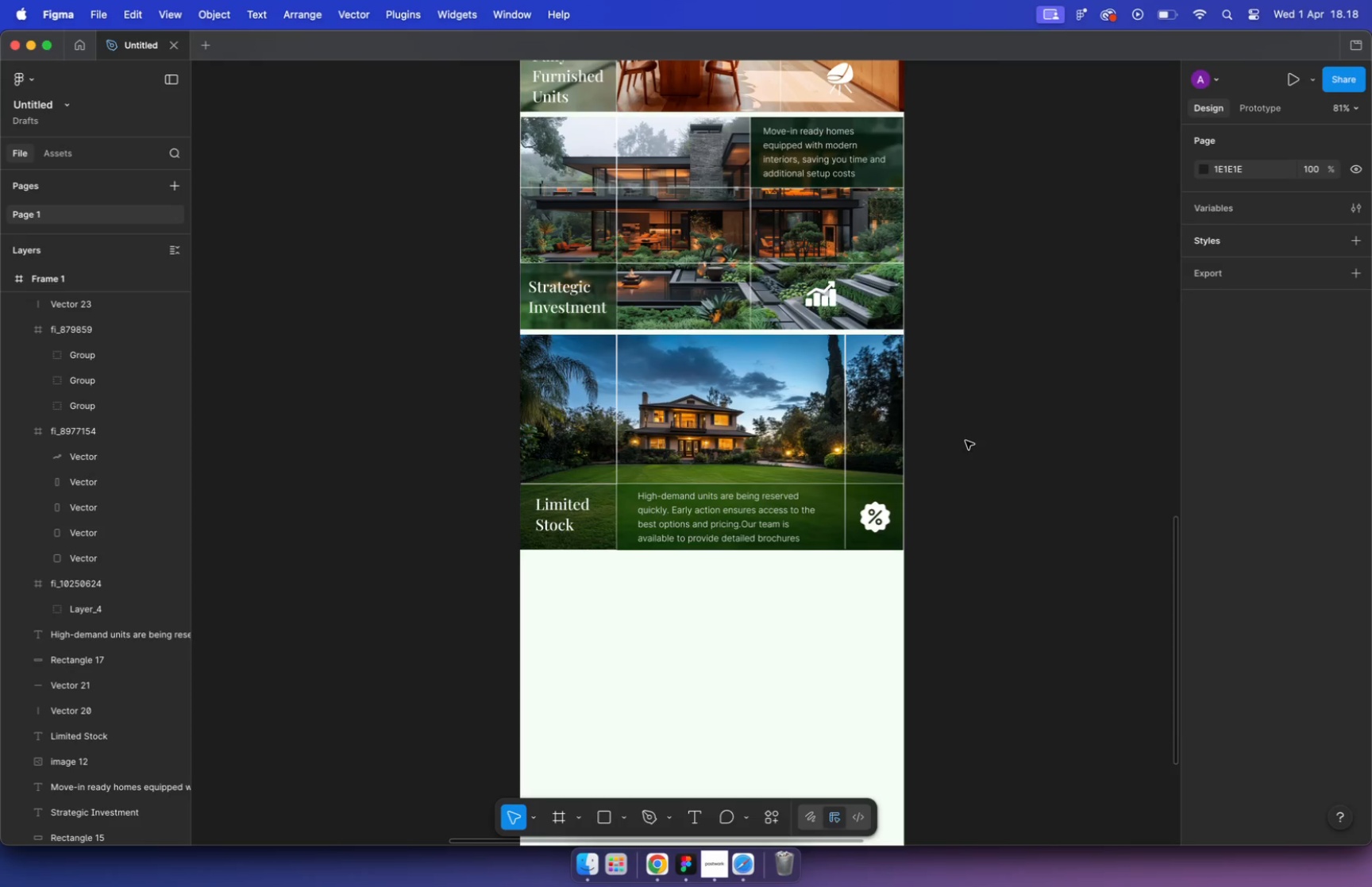 
hold_key(key=CommandLeft, duration=9.82)
scroll: coordinate [618, 599], scroll_direction: down, amount: 20.0
 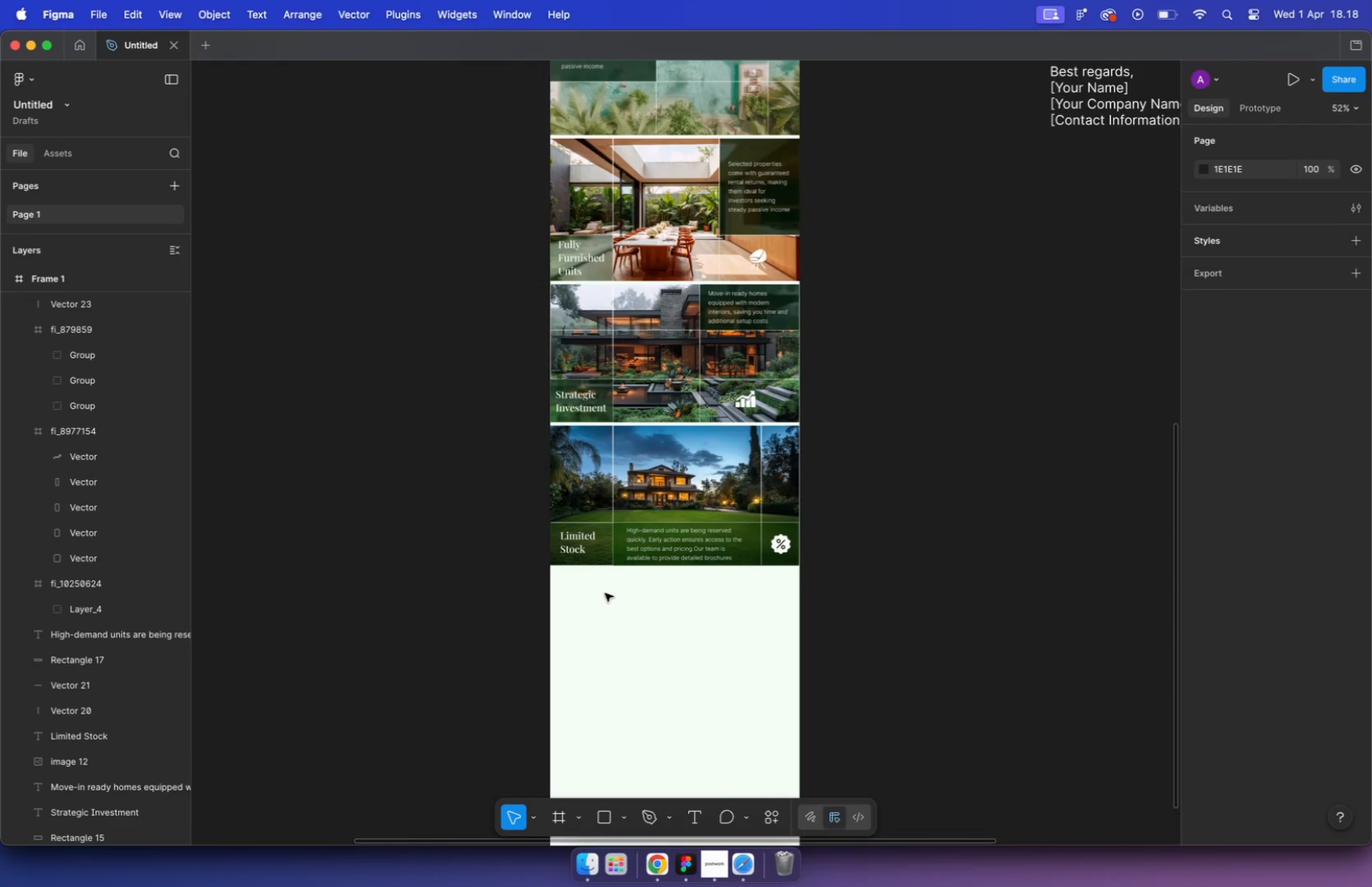 
scroll: coordinate [619, 476], scroll_direction: up, amount: 10.0
 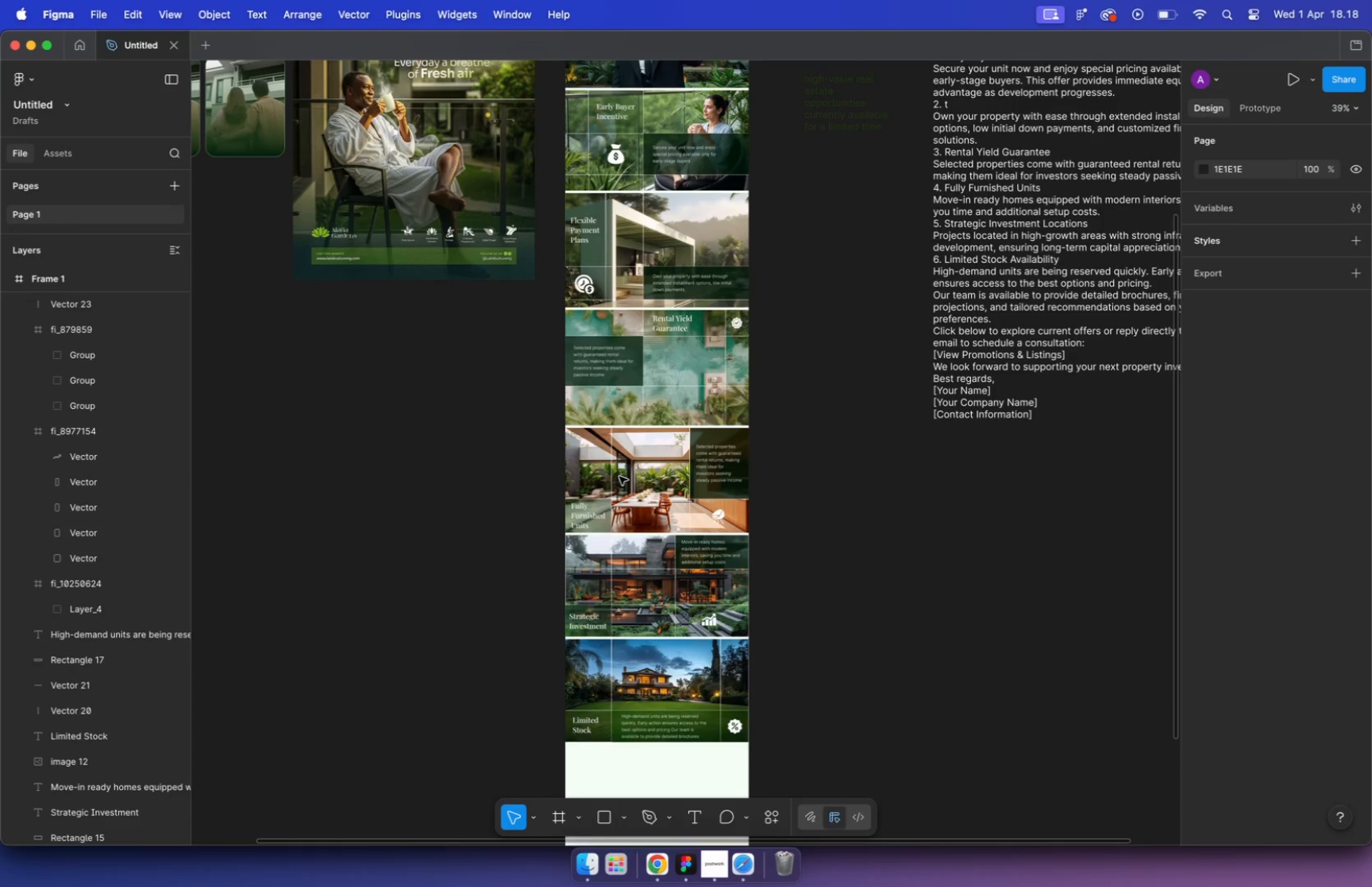 
hold_key(key=CommandLeft, duration=5.62)
scroll: coordinate [619, 476], scroll_direction: down, amount: 2.0
 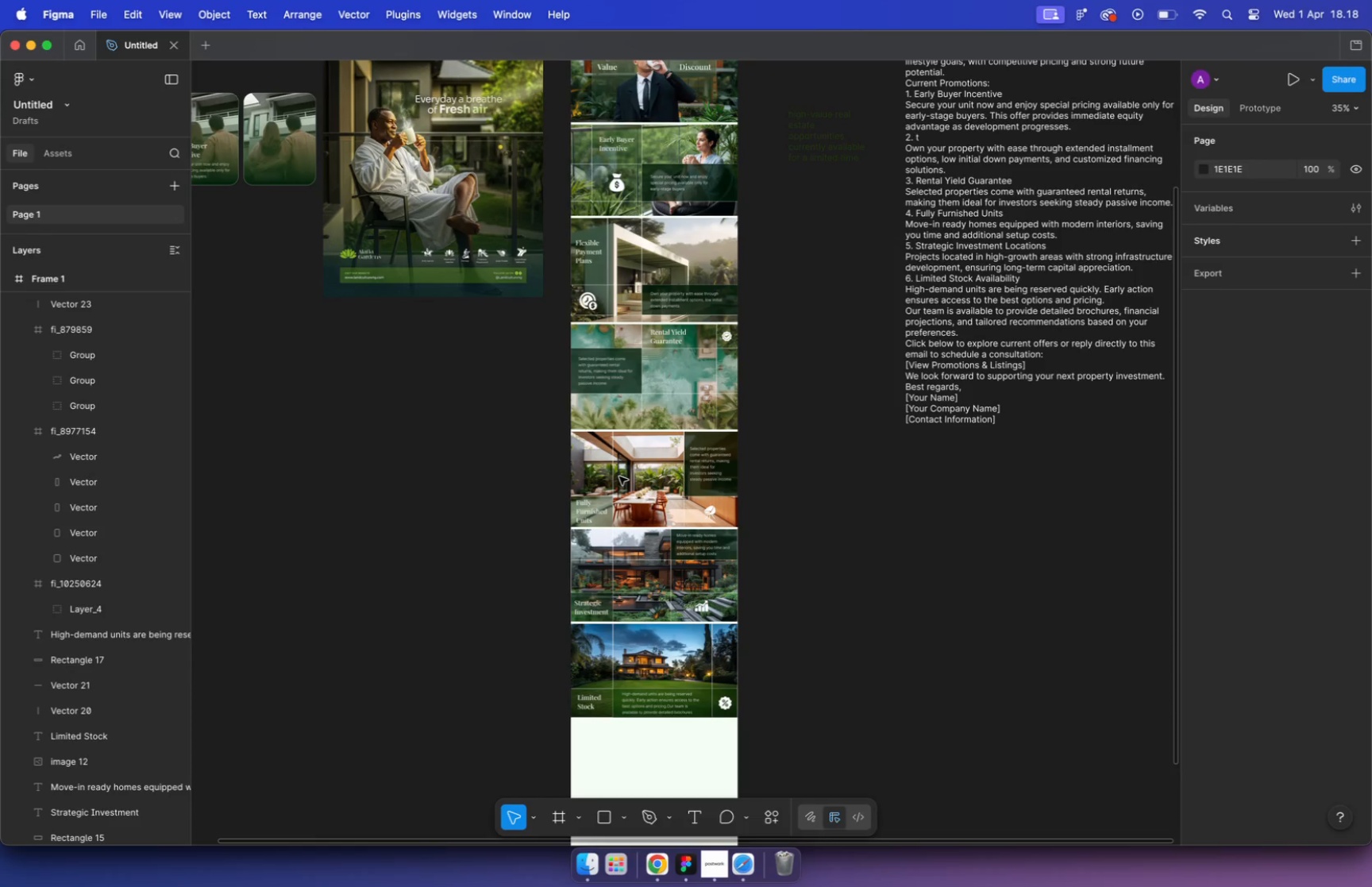 
left_click([511, 731])
 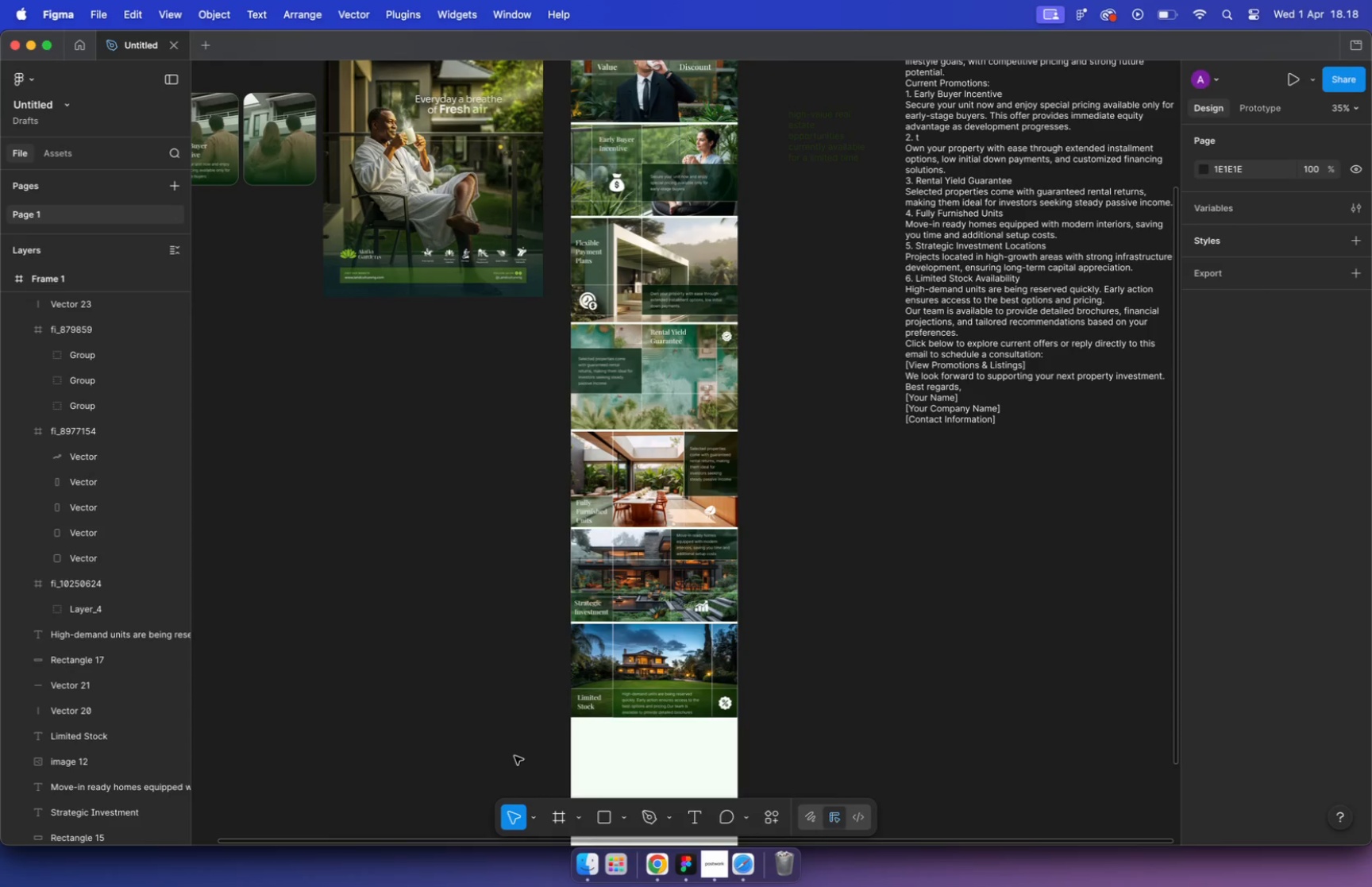 
left_click_drag(start_coordinate=[514, 756], to_coordinate=[752, 331])
 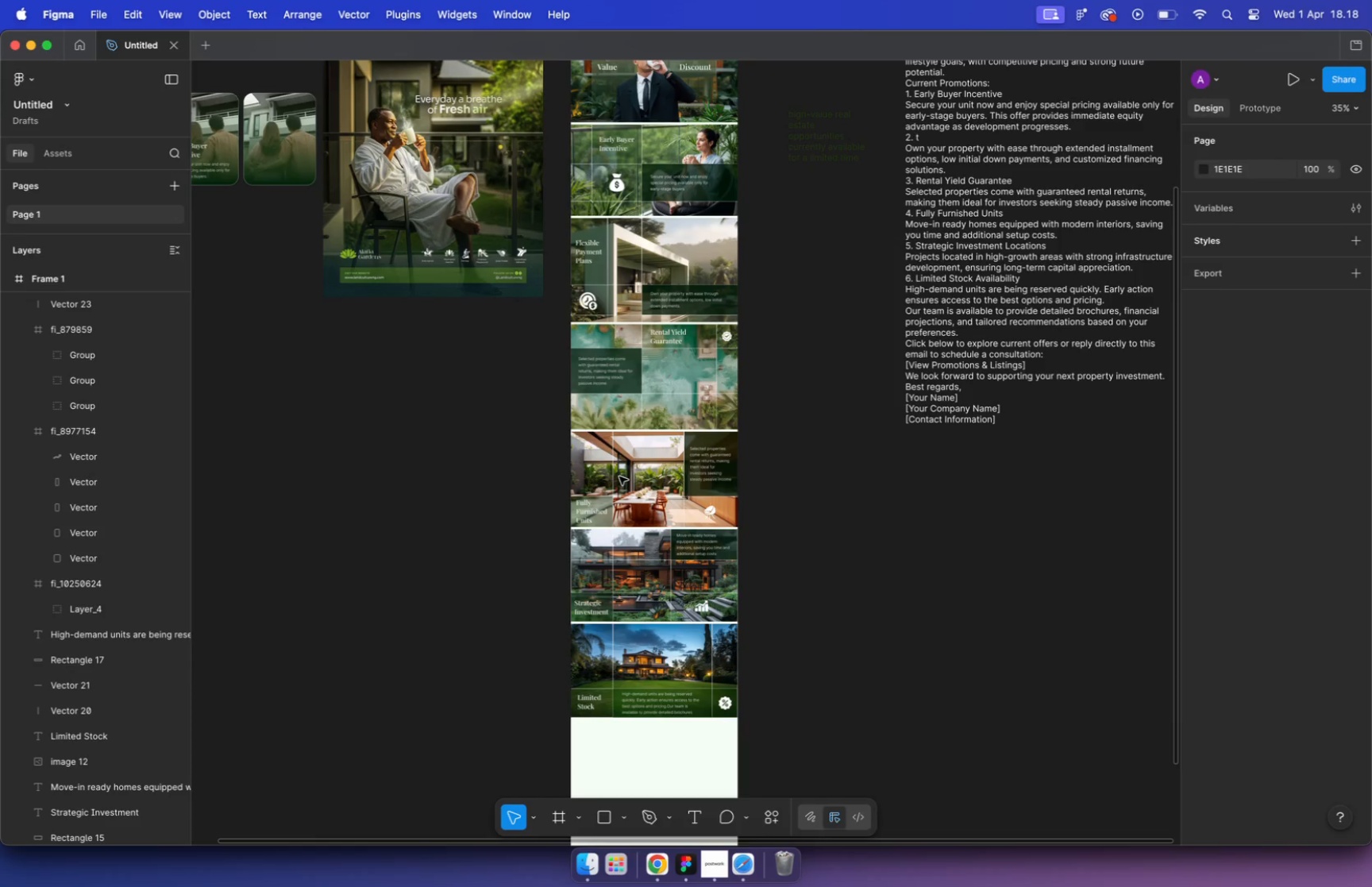 
left_click_drag(start_coordinate=[753, 329], to_coordinate=[757, 324])
 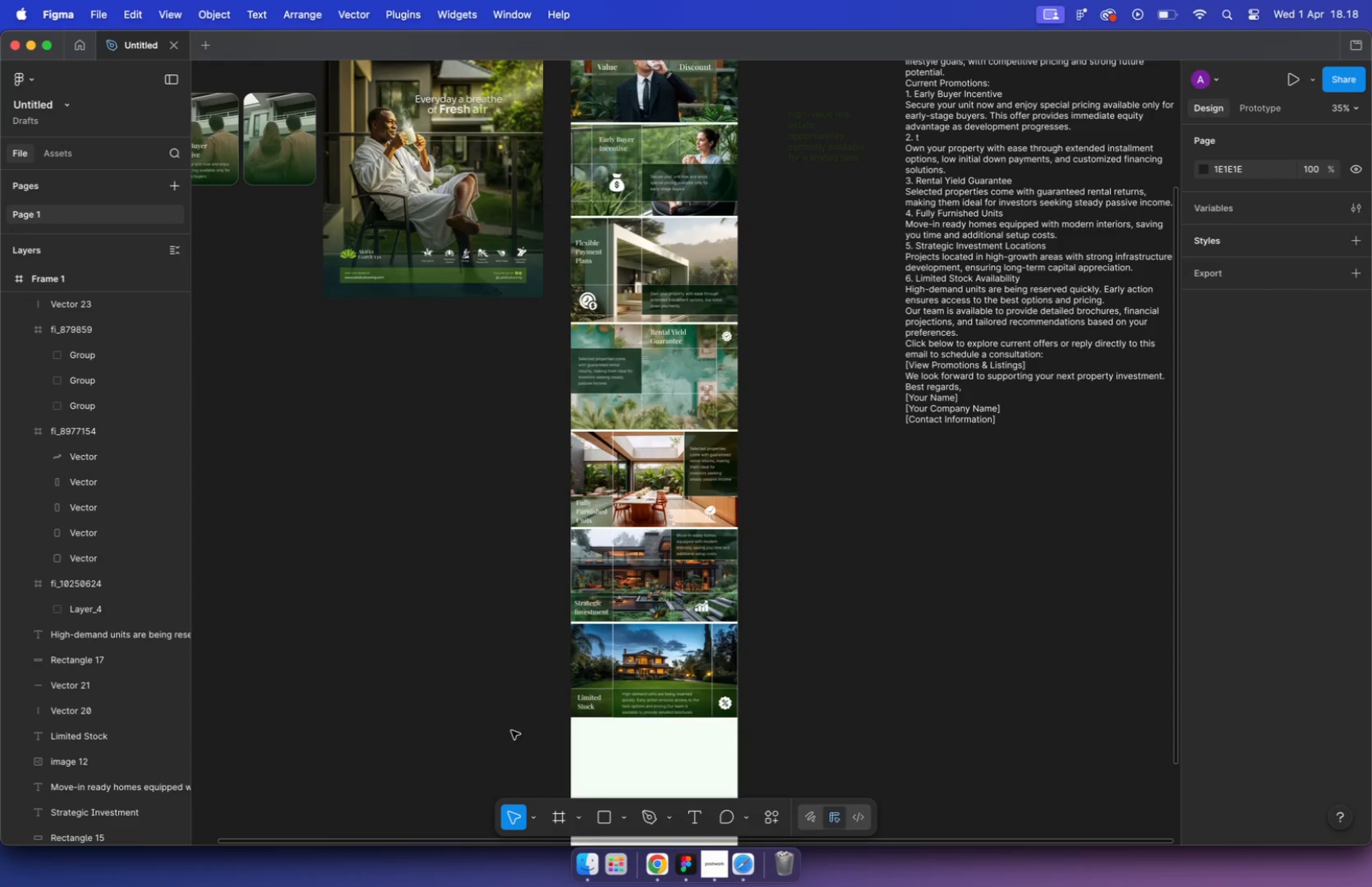 
left_click_drag(start_coordinate=[758, 327], to_coordinate=[528, 769])
 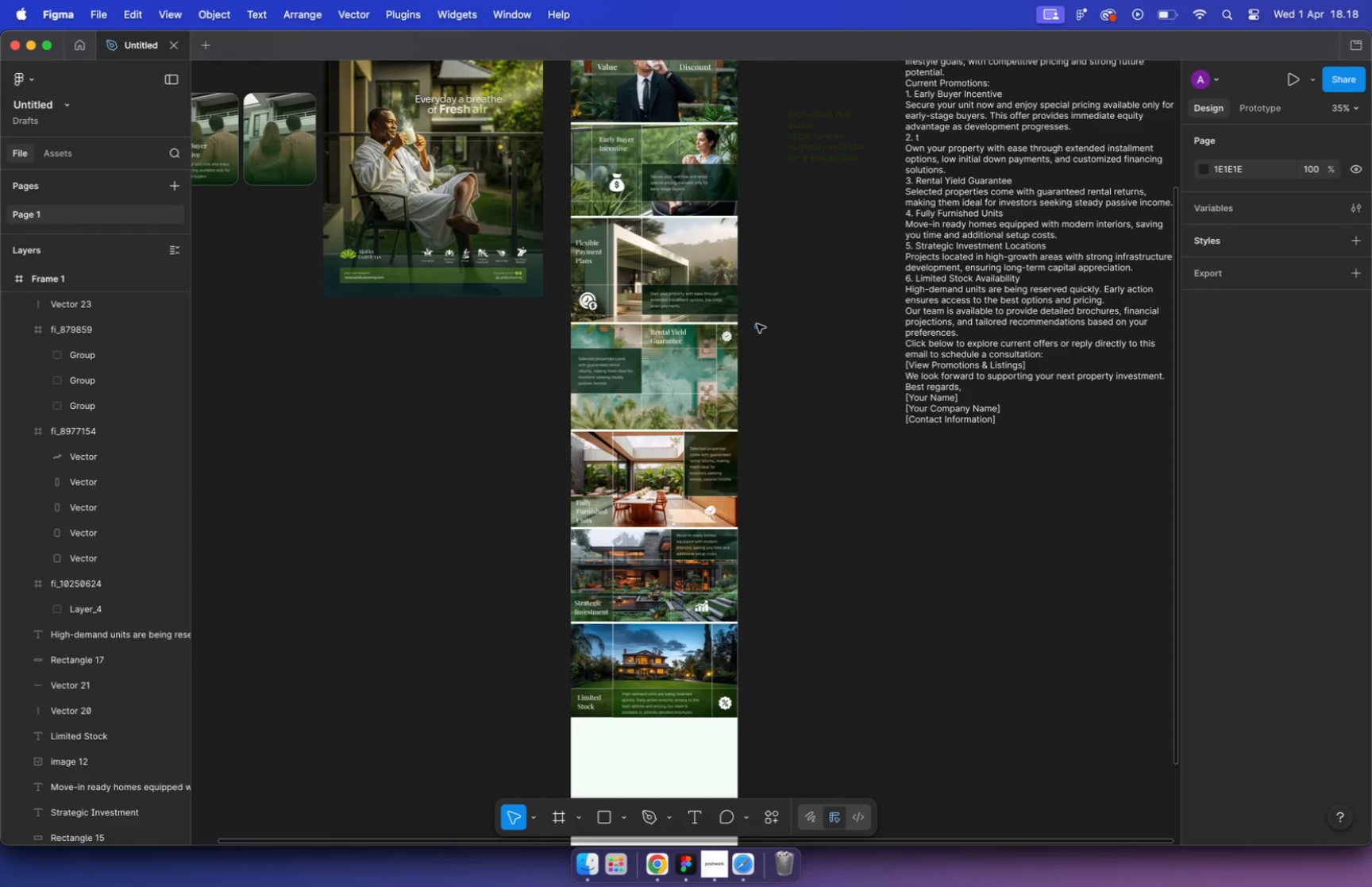 
left_click_drag(start_coordinate=[703, 403], to_coordinate=[709, 526])
 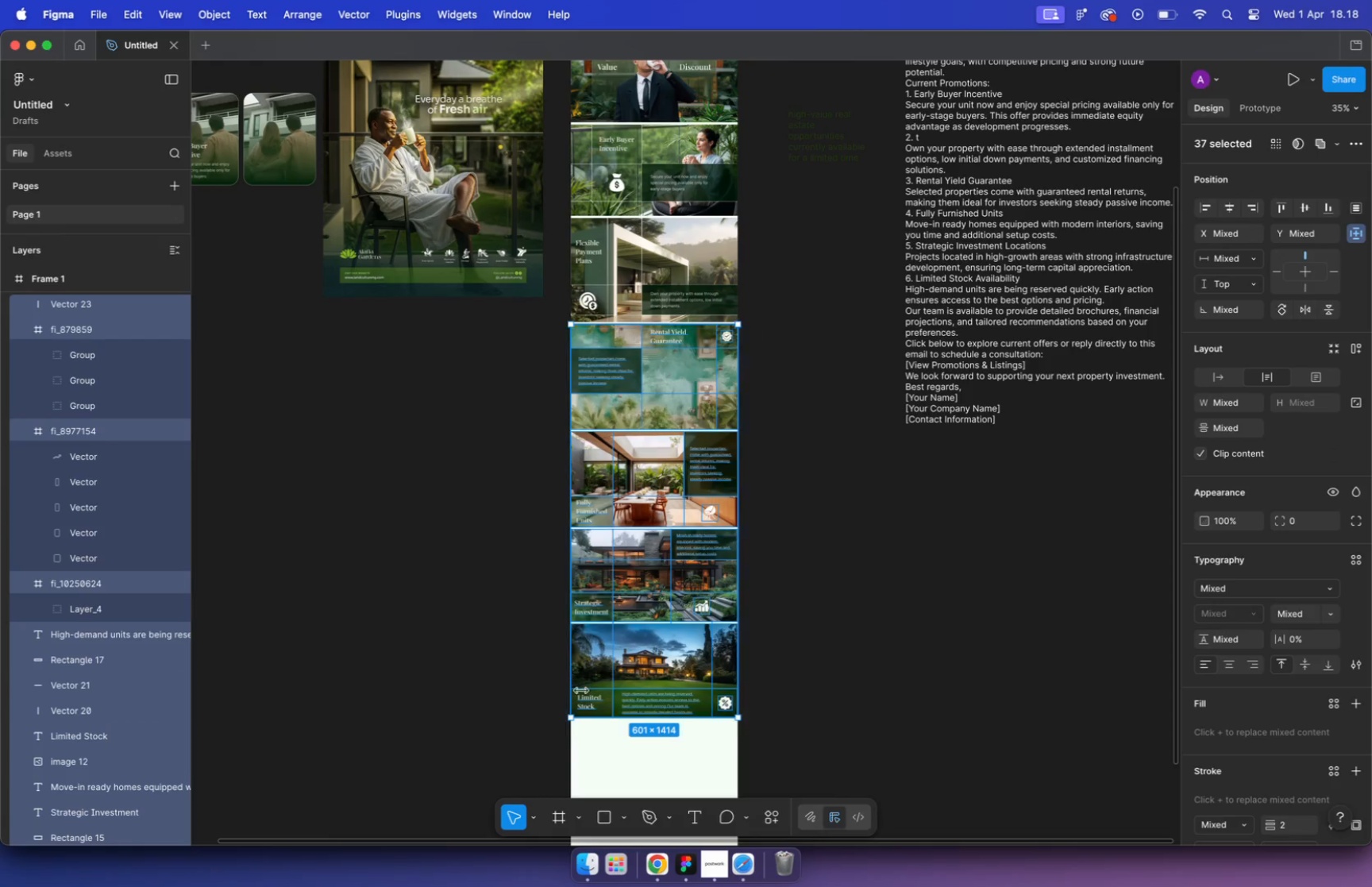 
hold_key(key=ShiftLeft, duration=1.2)
 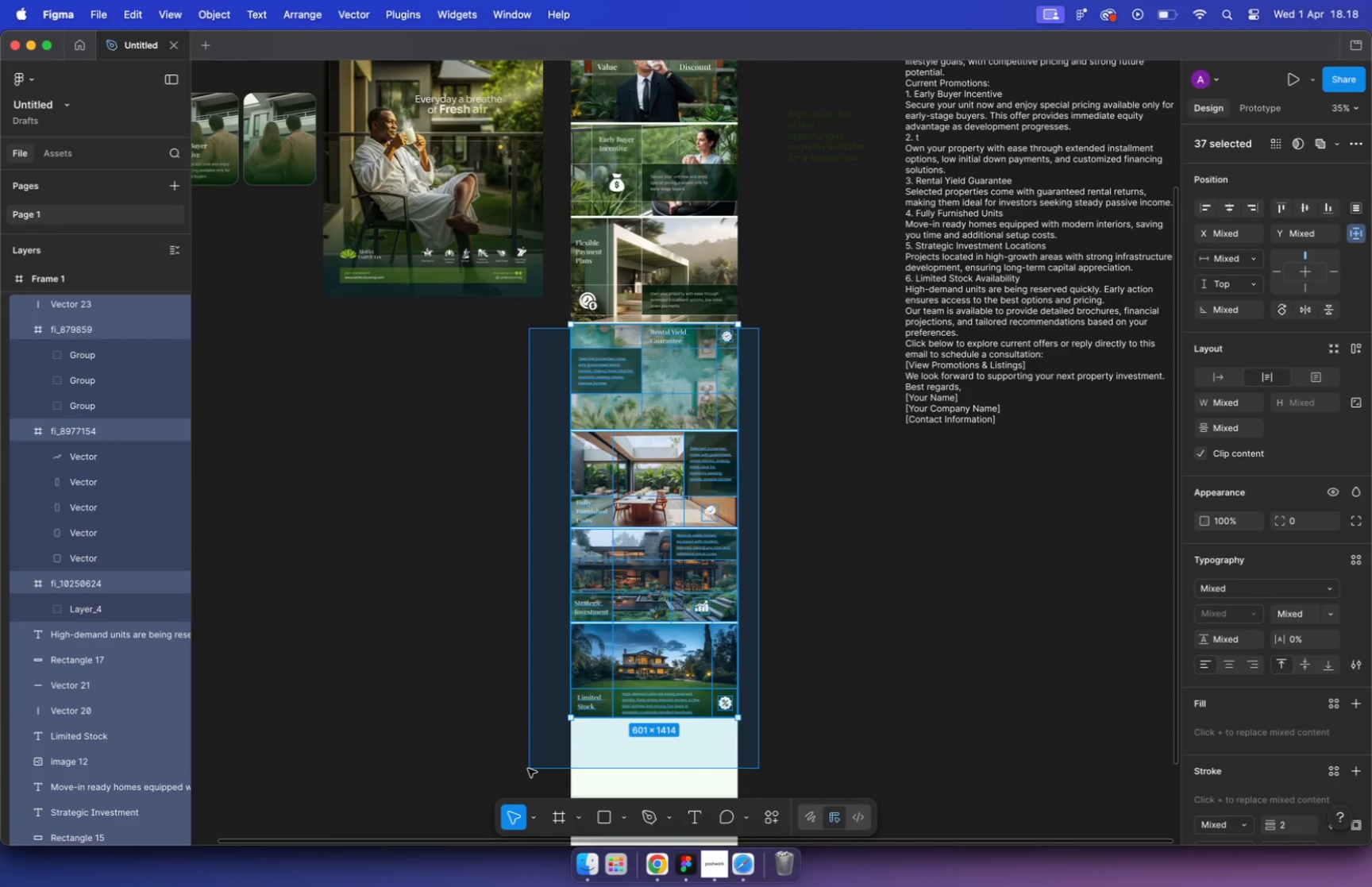 
hold_key(key=CommandLeft, duration=1.99)
scroll: coordinate [709, 530], scroll_direction: down, amount: 9.0
 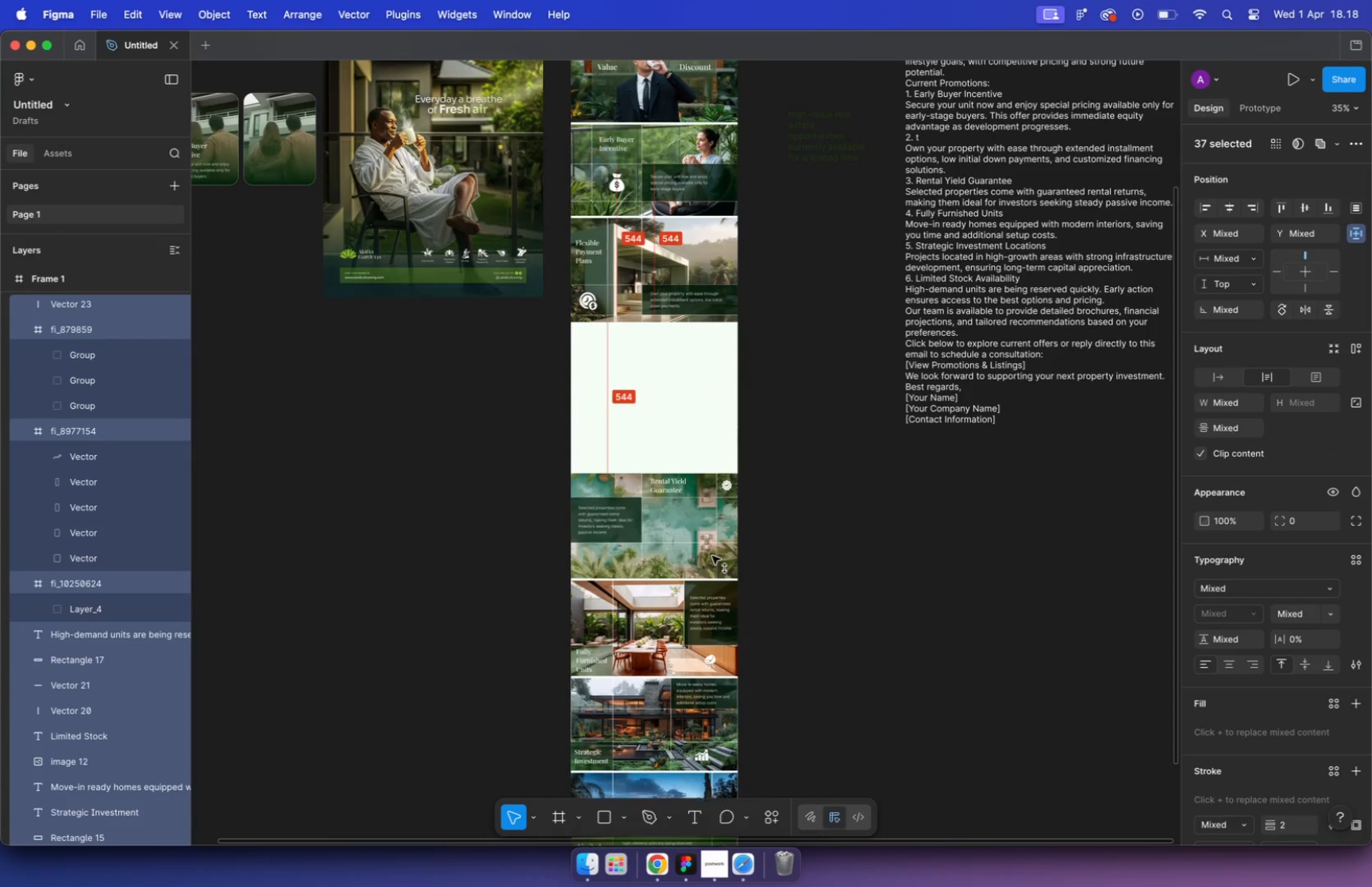 
left_click([686, 421])
 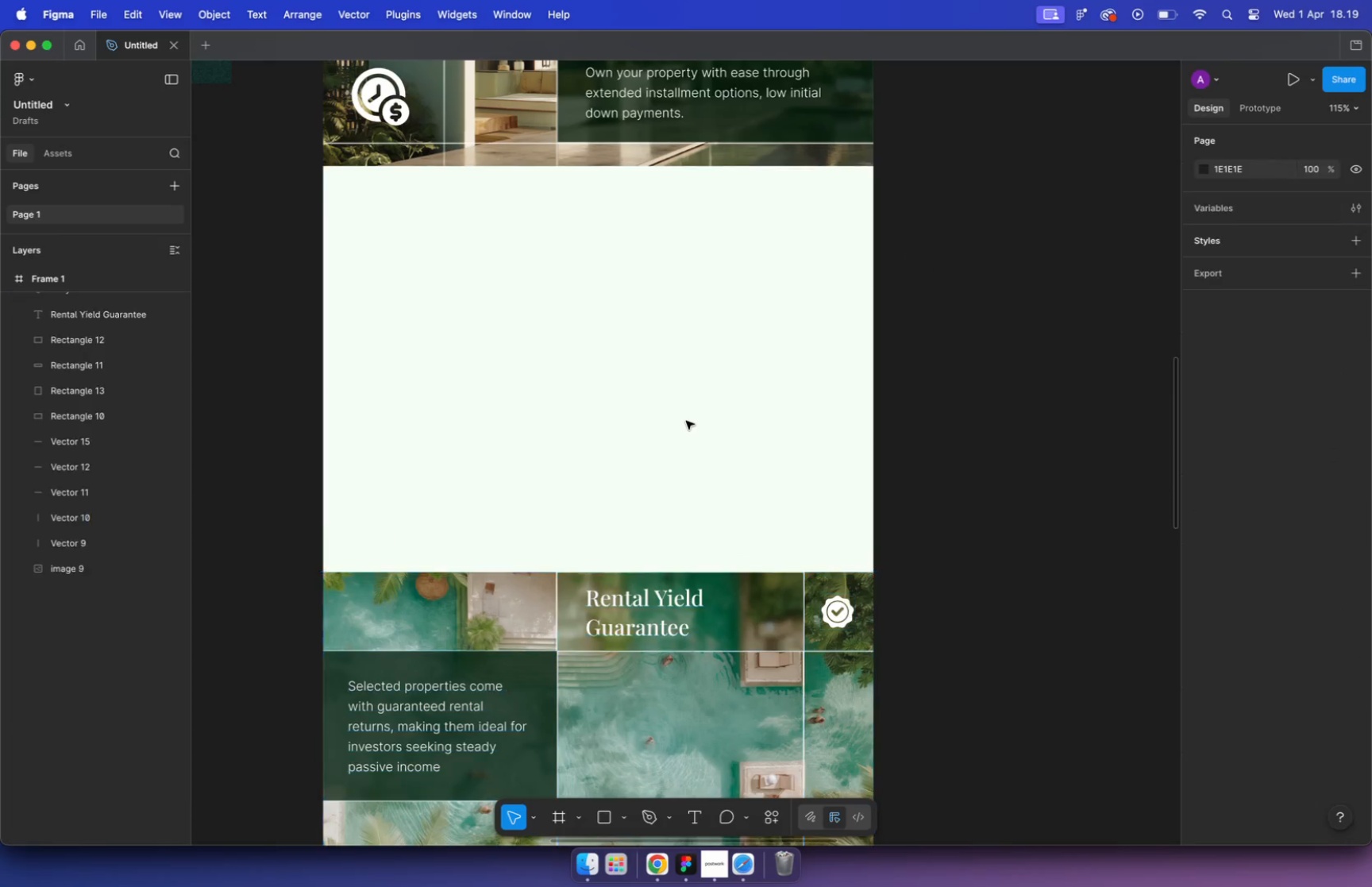 
scroll: coordinate [687, 421], scroll_direction: up, amount: 20.0
 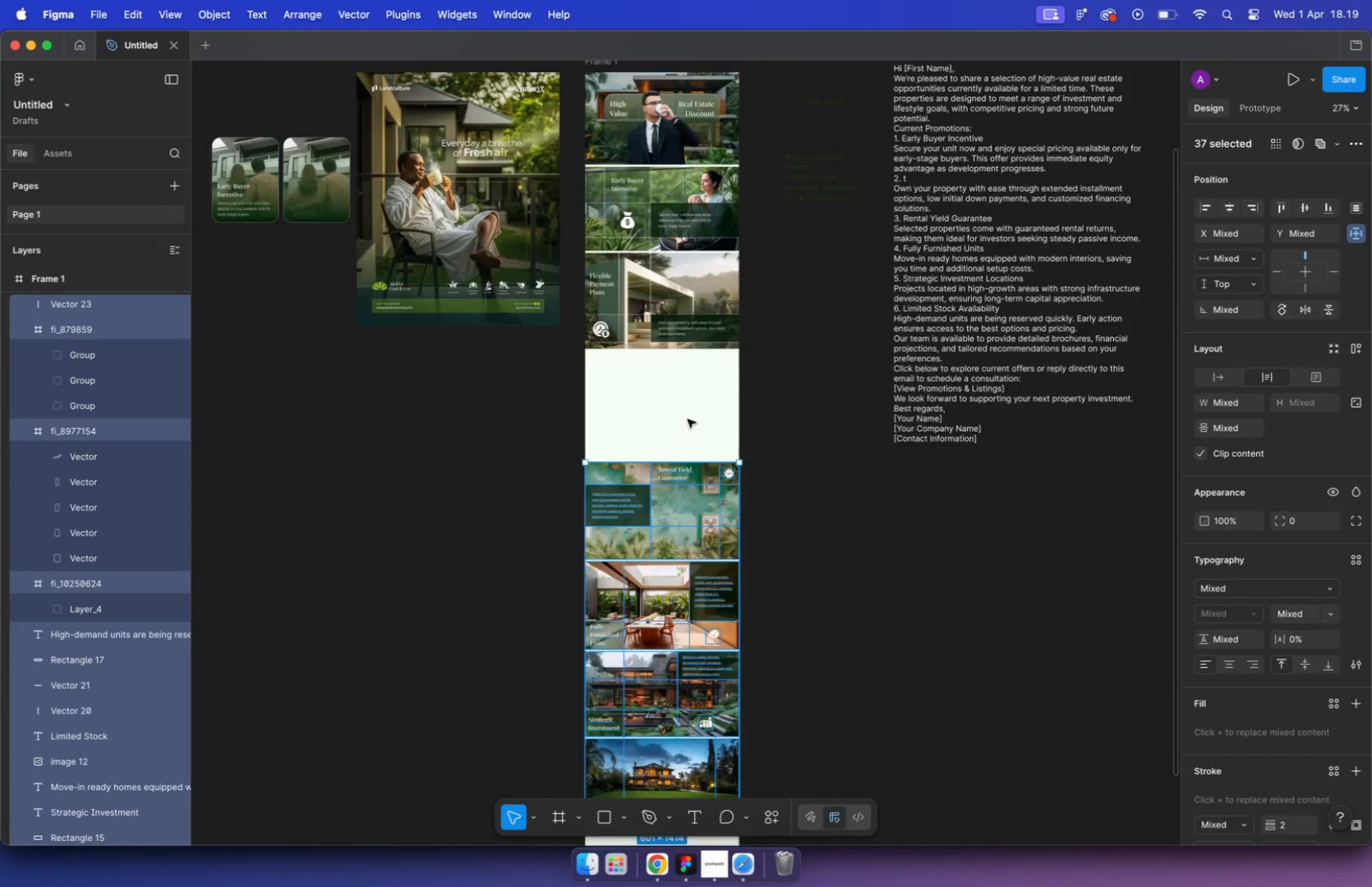 
key(R)
 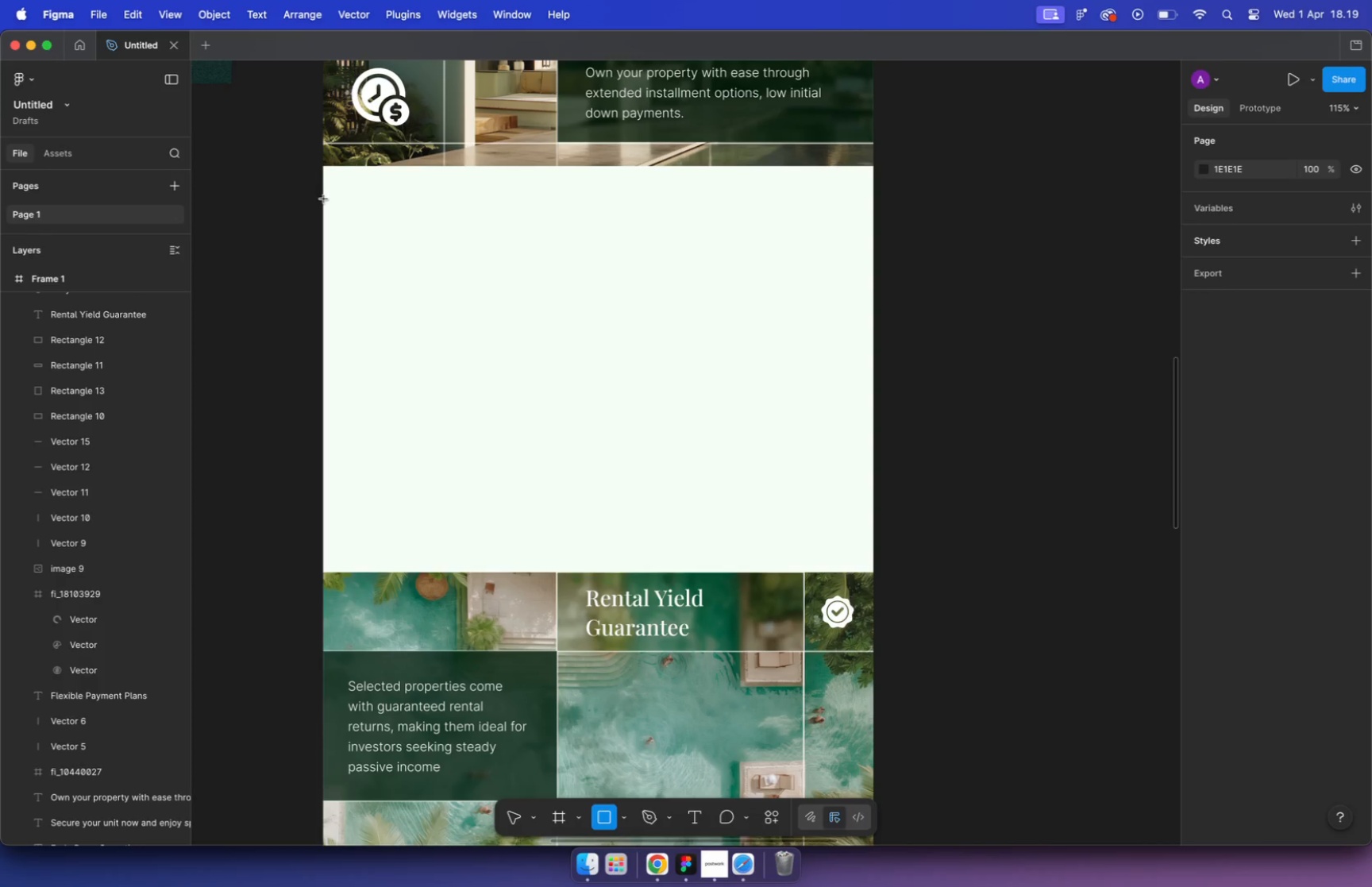 
left_click_drag(start_coordinate=[323, 198], to_coordinate=[873, 433])
 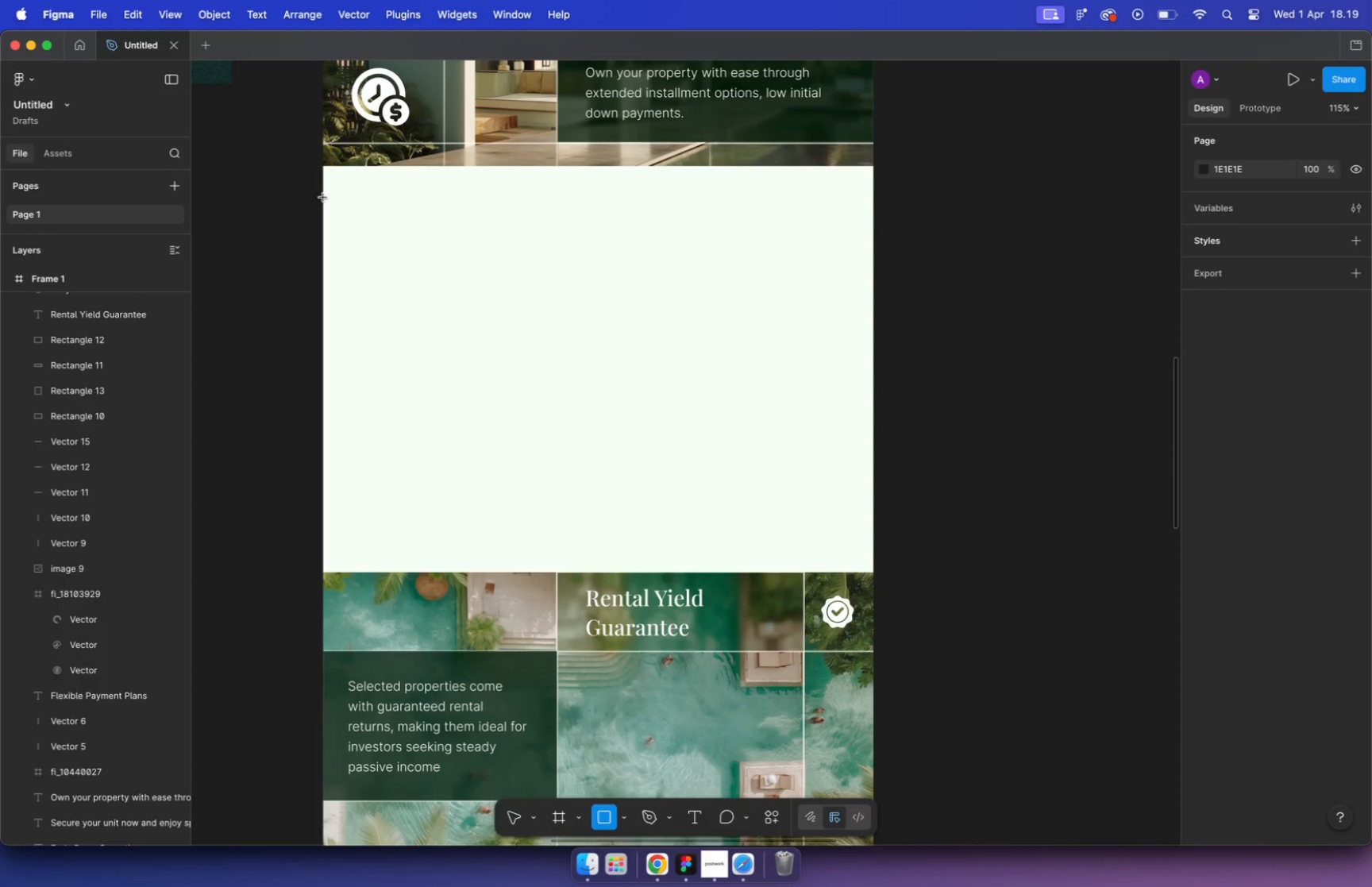 
left_click_drag(start_coordinate=[660, 434], to_coordinate=[660, 533])
 